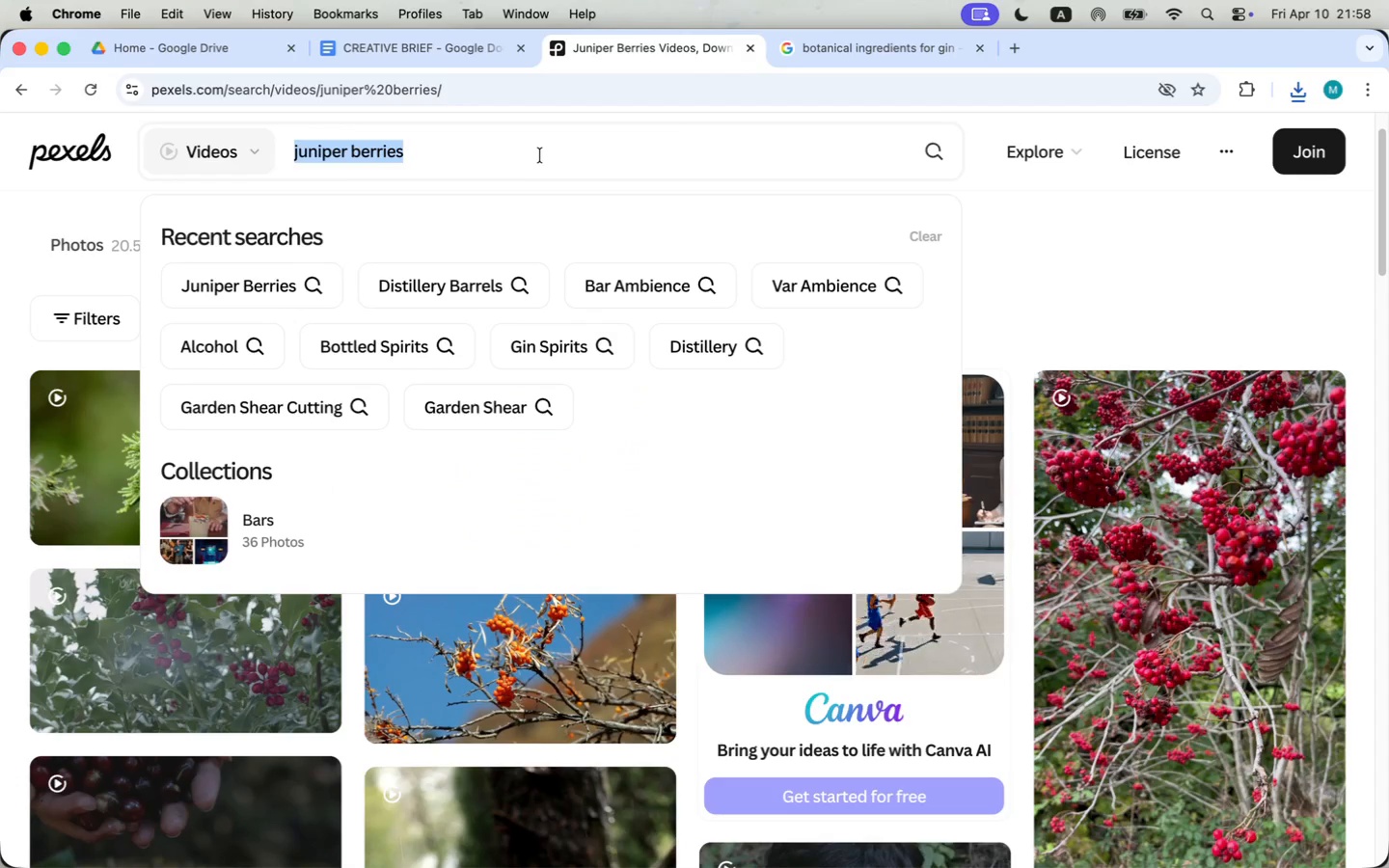 
key(Meta+V)
 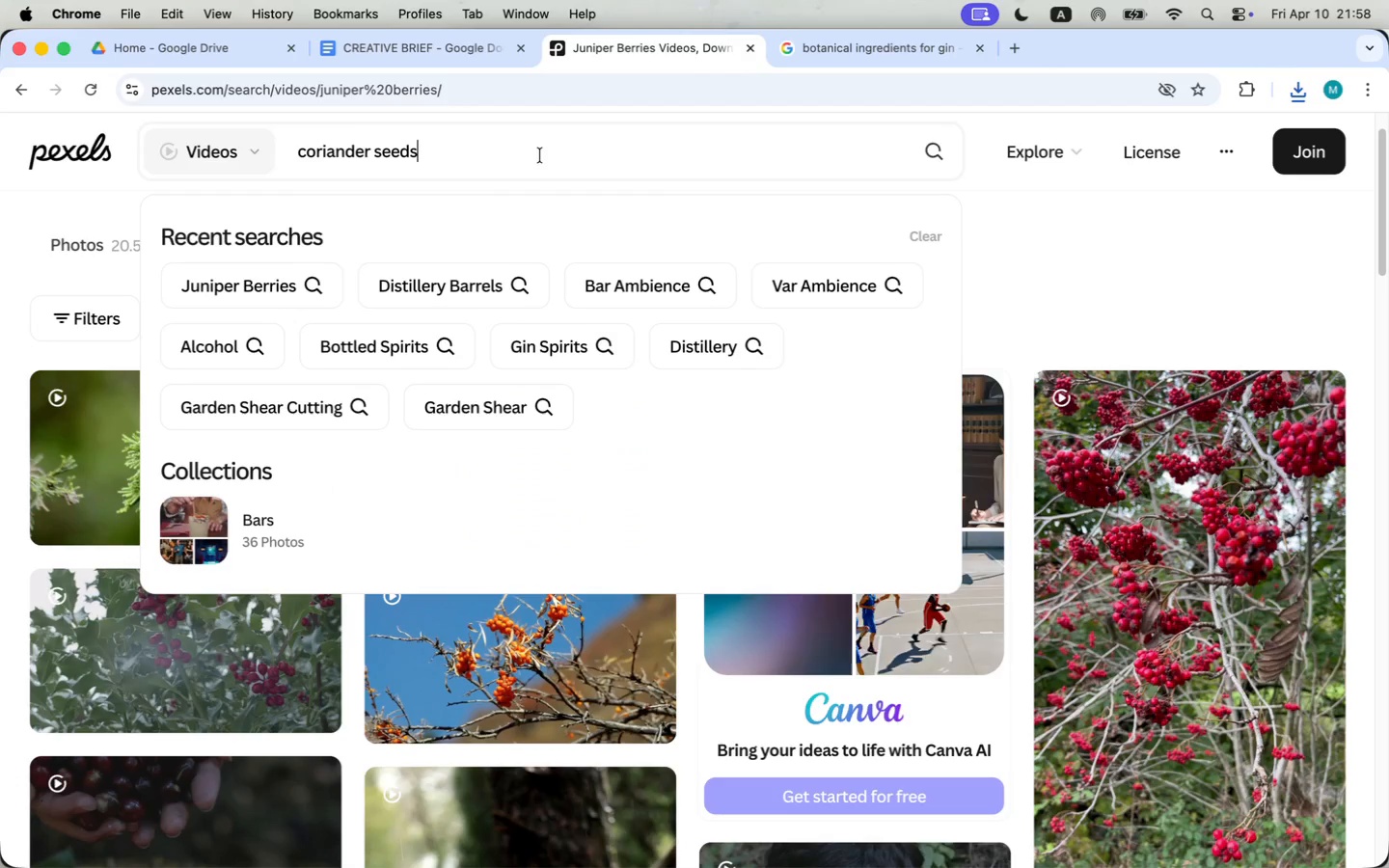 
key(Enter)
 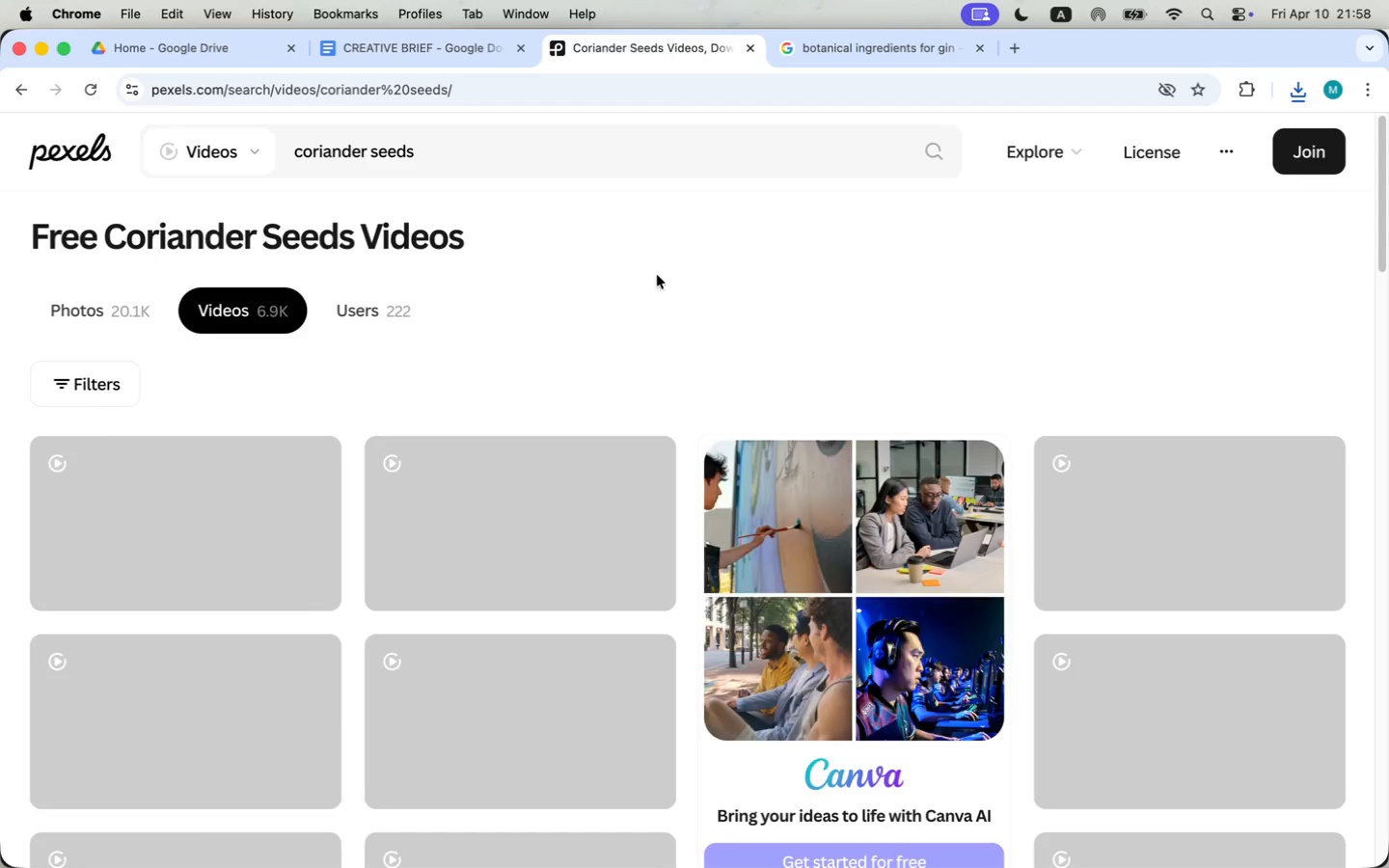 
wait(5.61)
 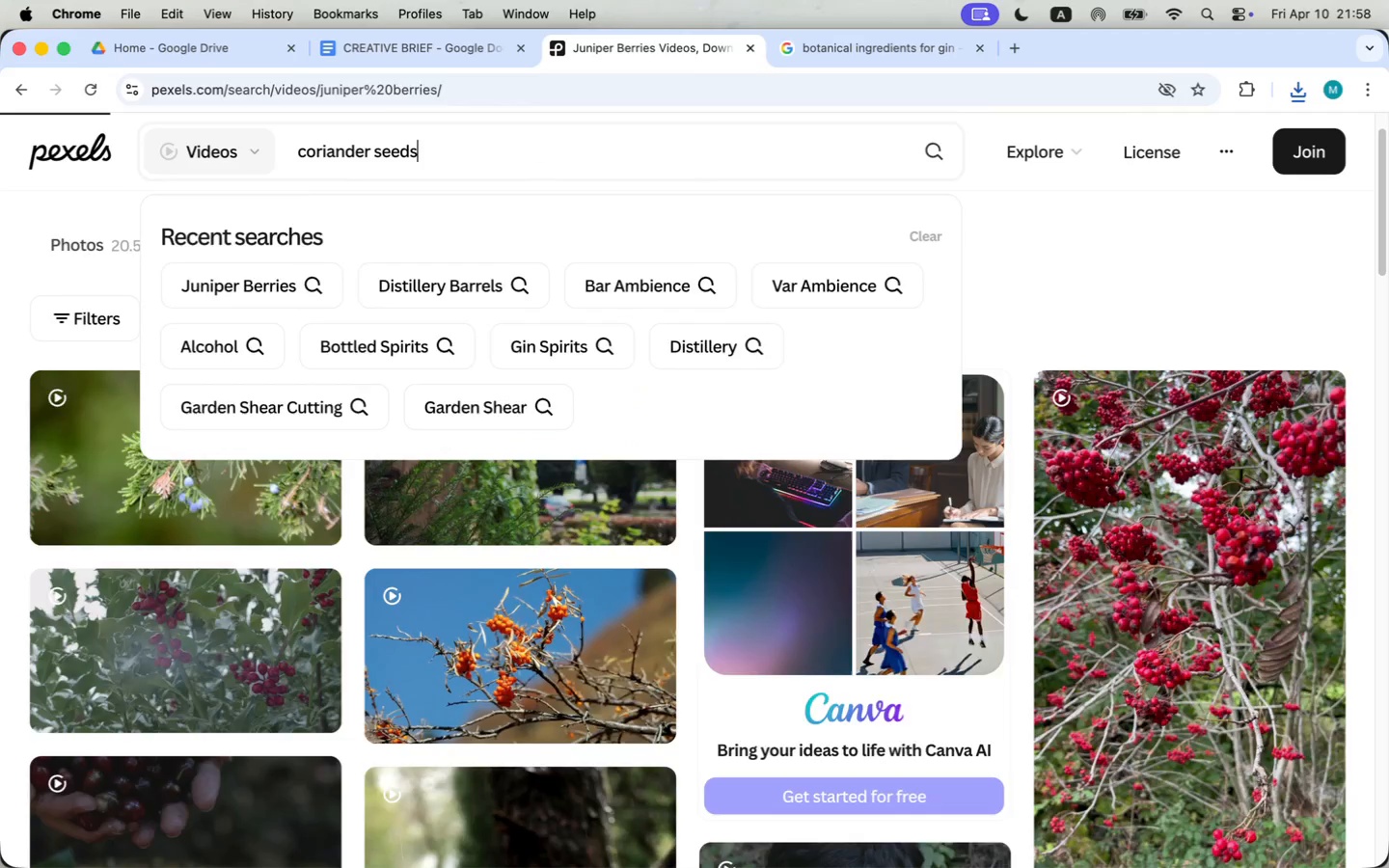 
scroll: coordinate [668, 294], scroll_direction: down, amount: 10.0
 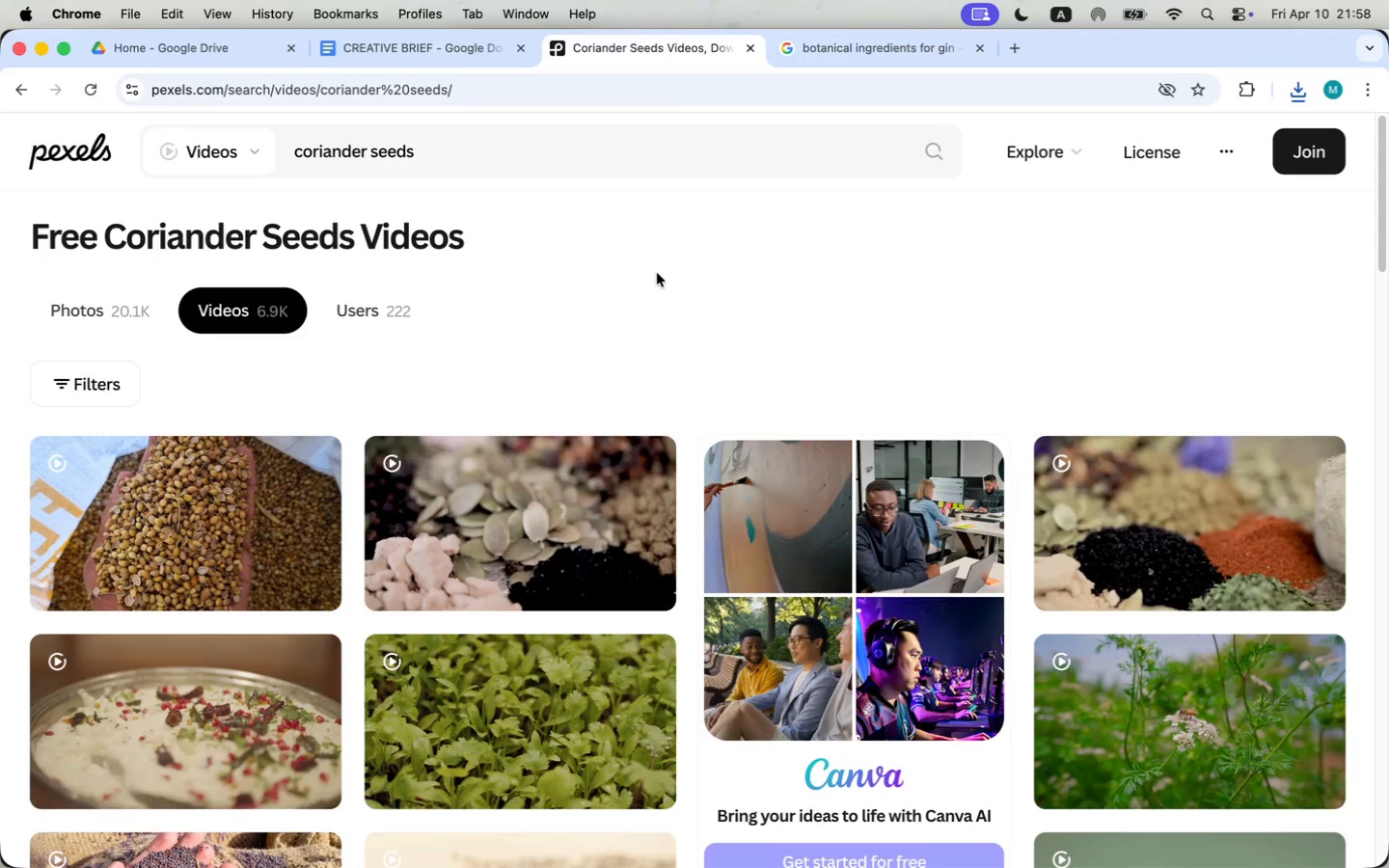 
scroll: coordinate [672, 556], scroll_direction: up, amount: 7.0
 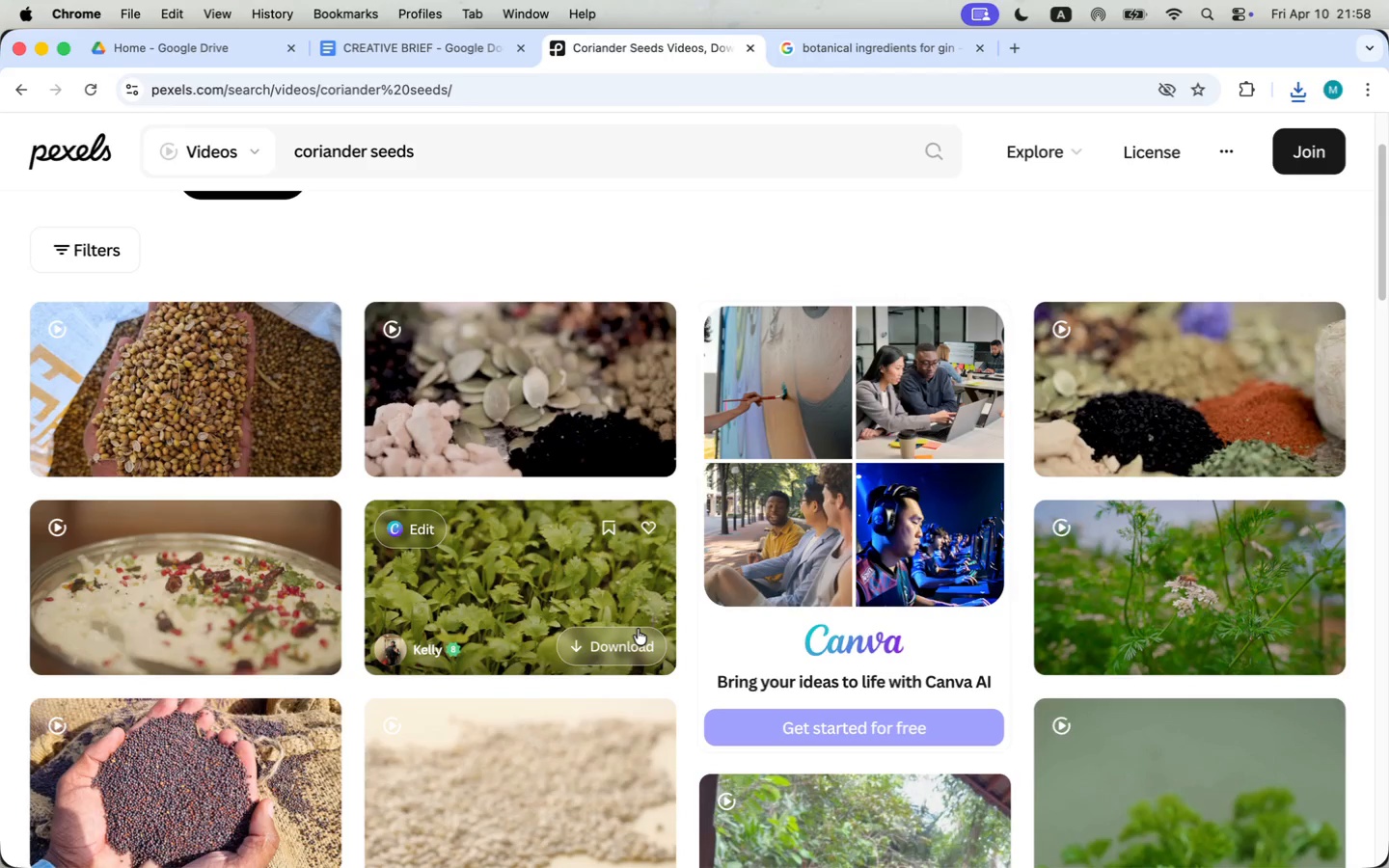 
left_click([638, 629])
 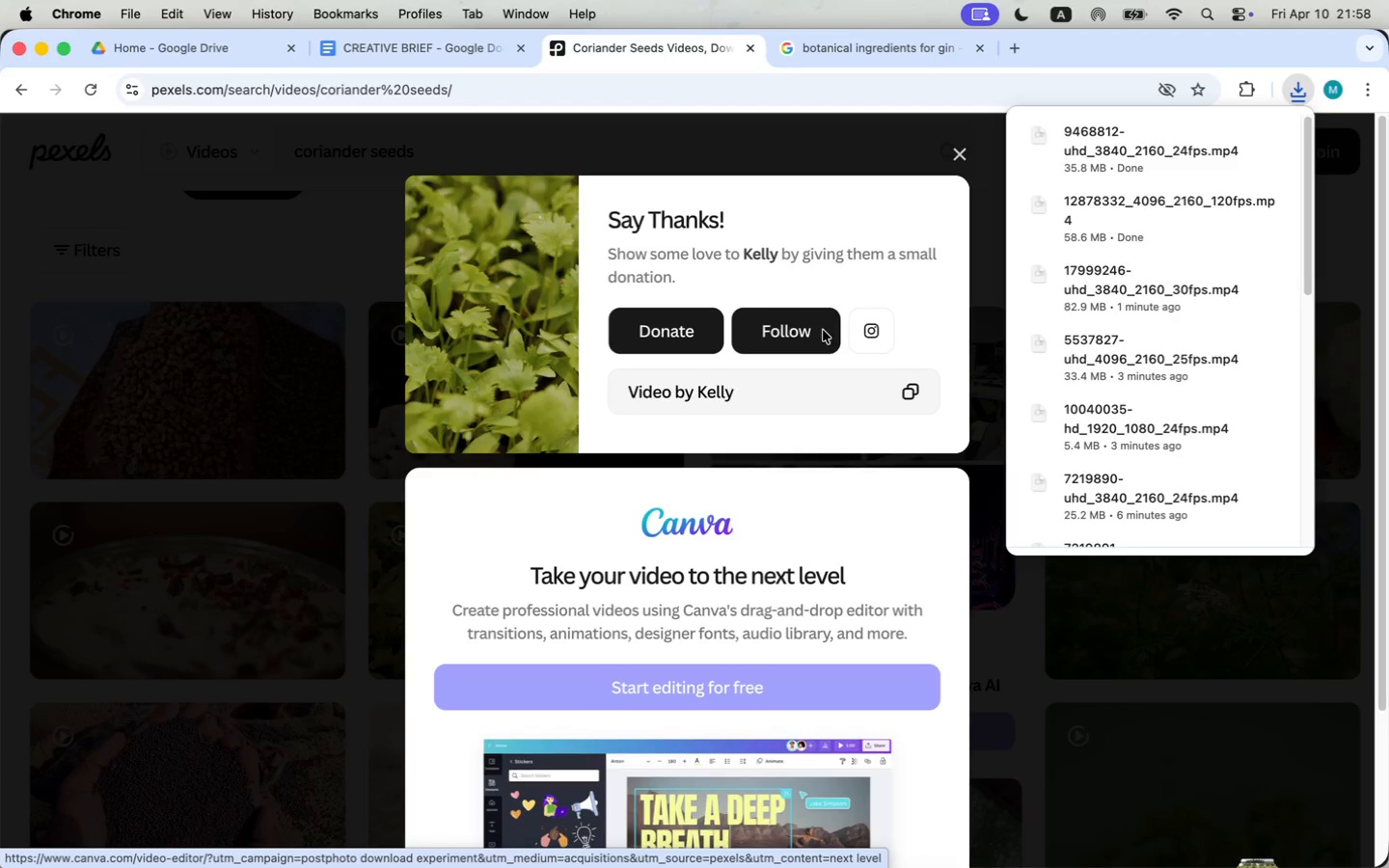 
left_click([841, 53])
 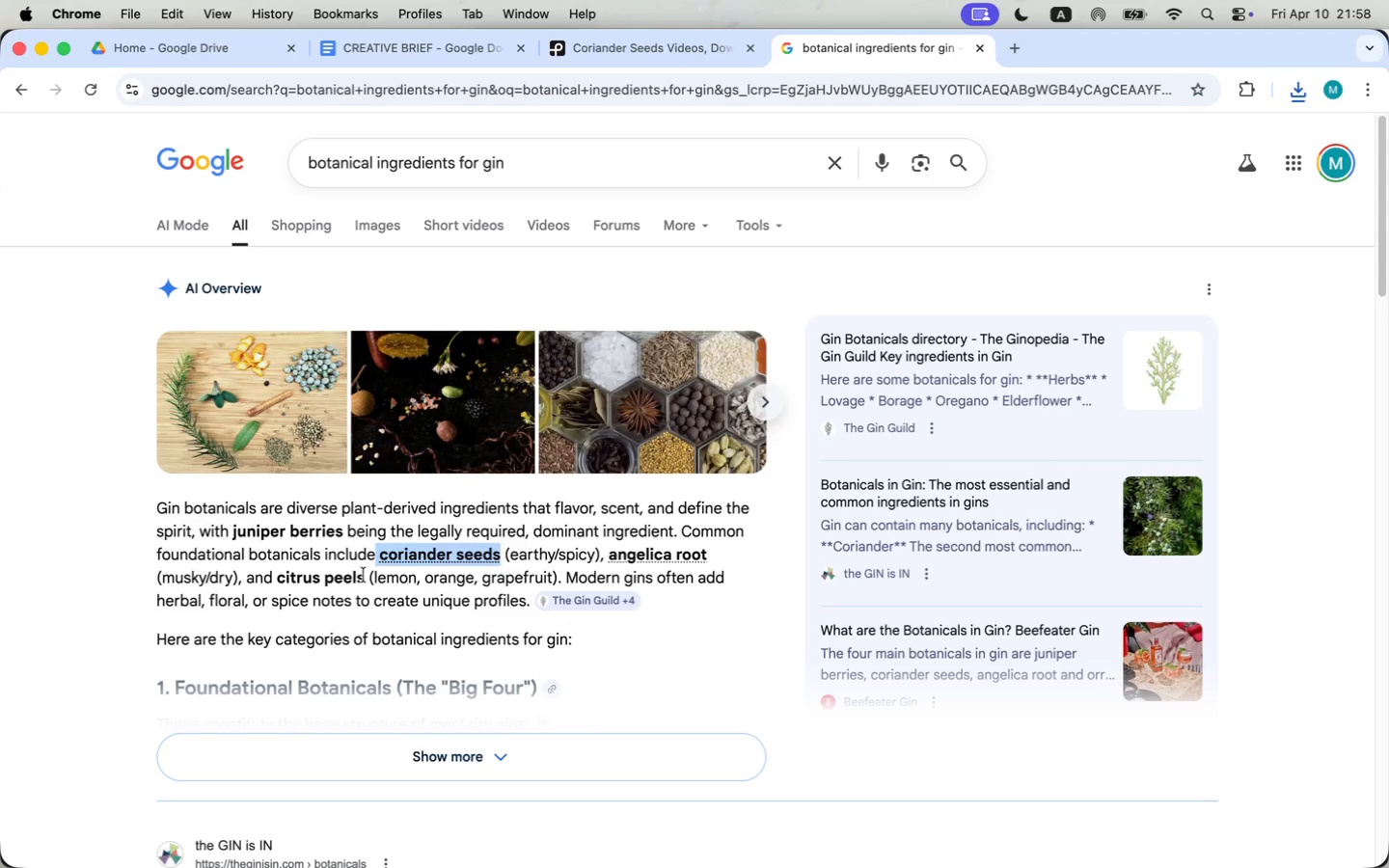 
double_click([392, 580])
 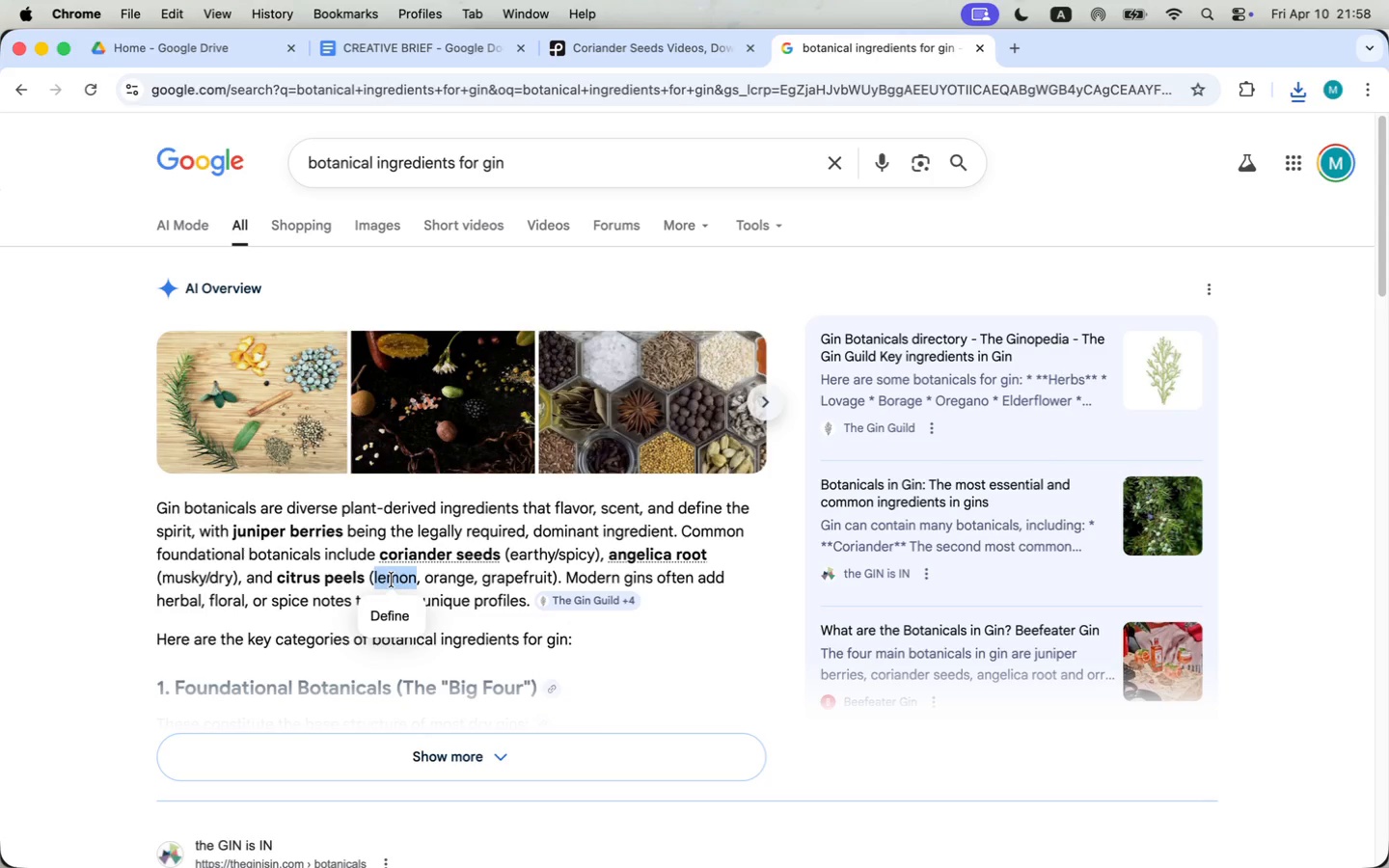 
key(Meta+CommandLeft)
 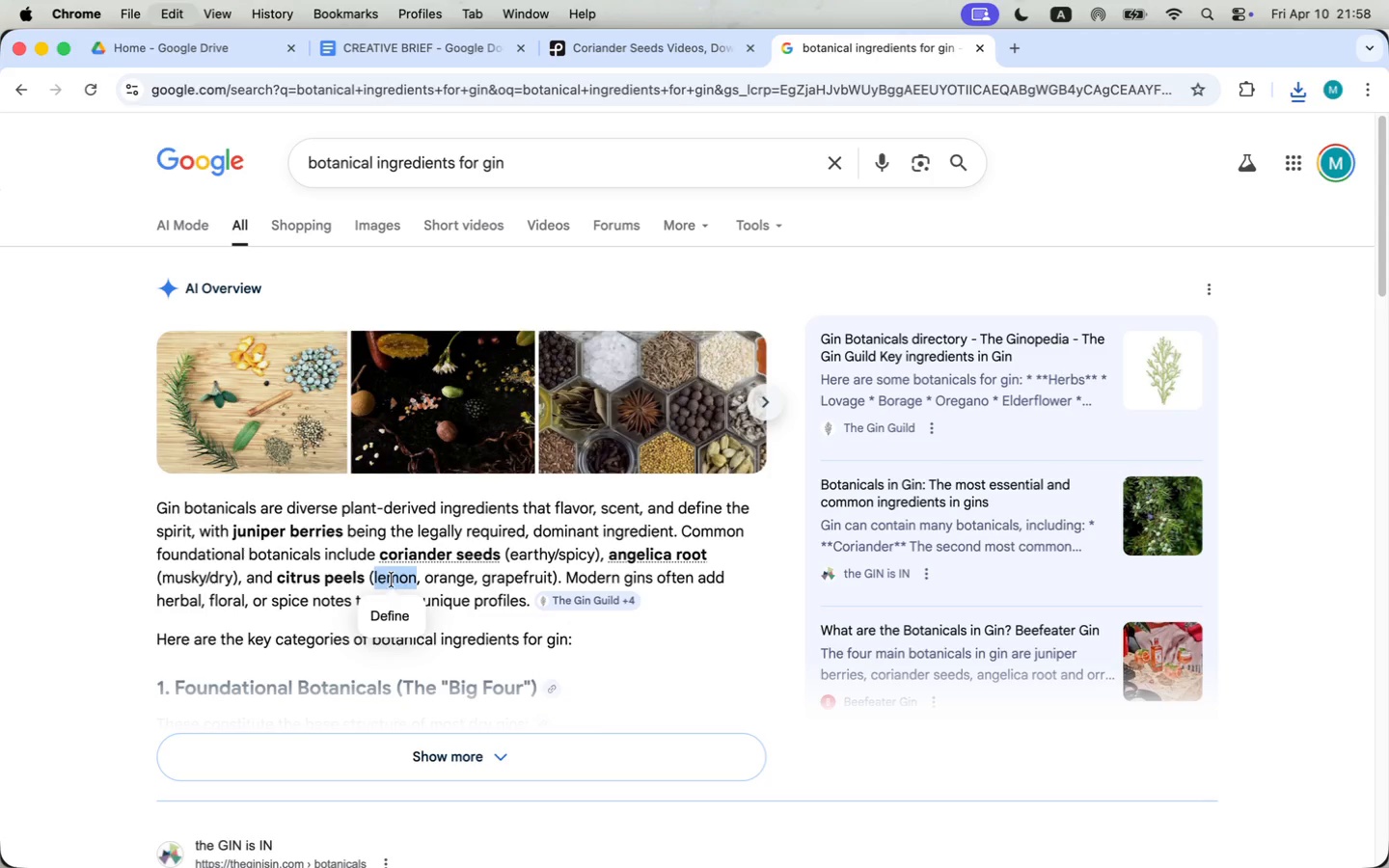 
key(Meta+C)
 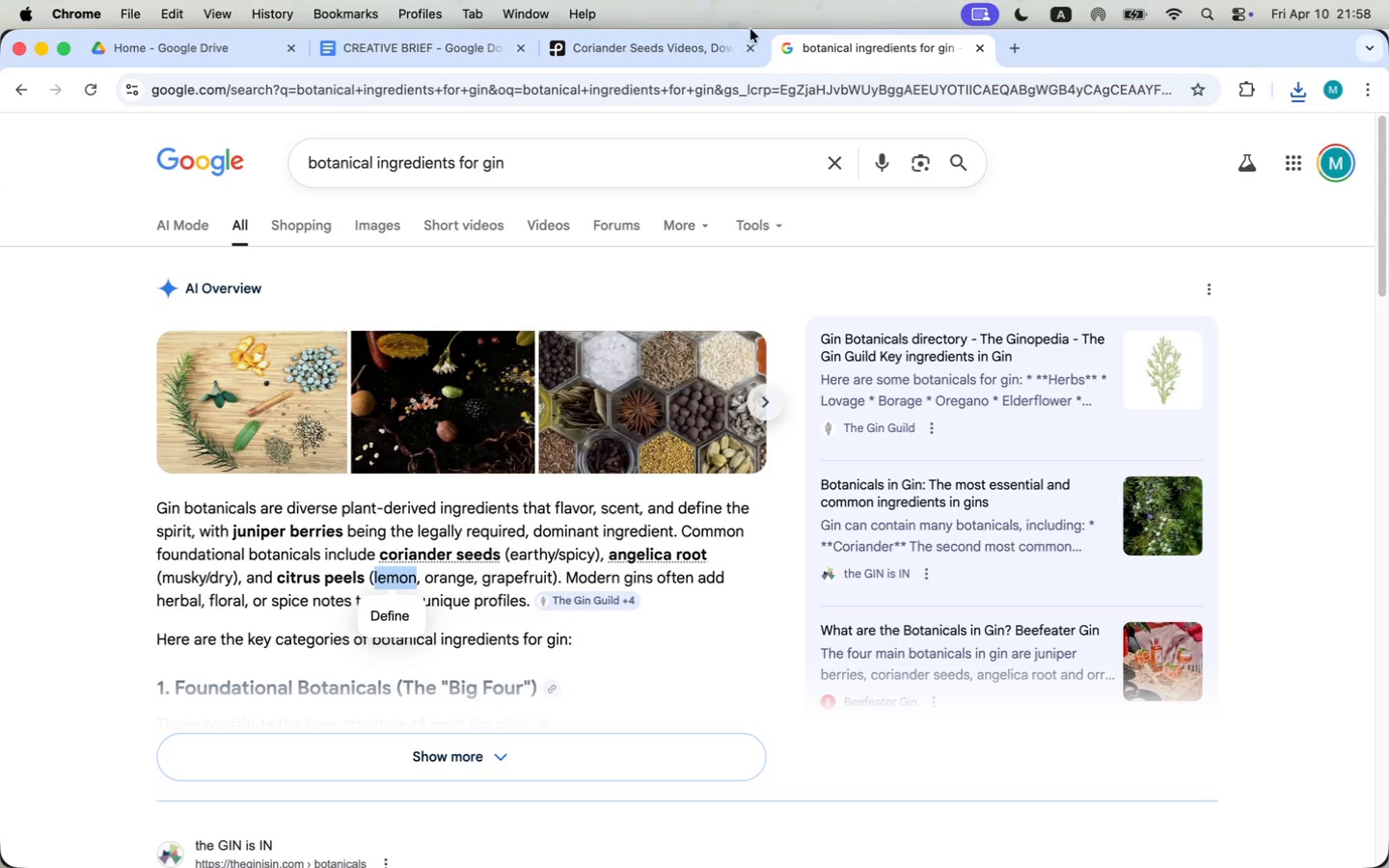 
left_click([676, 44])
 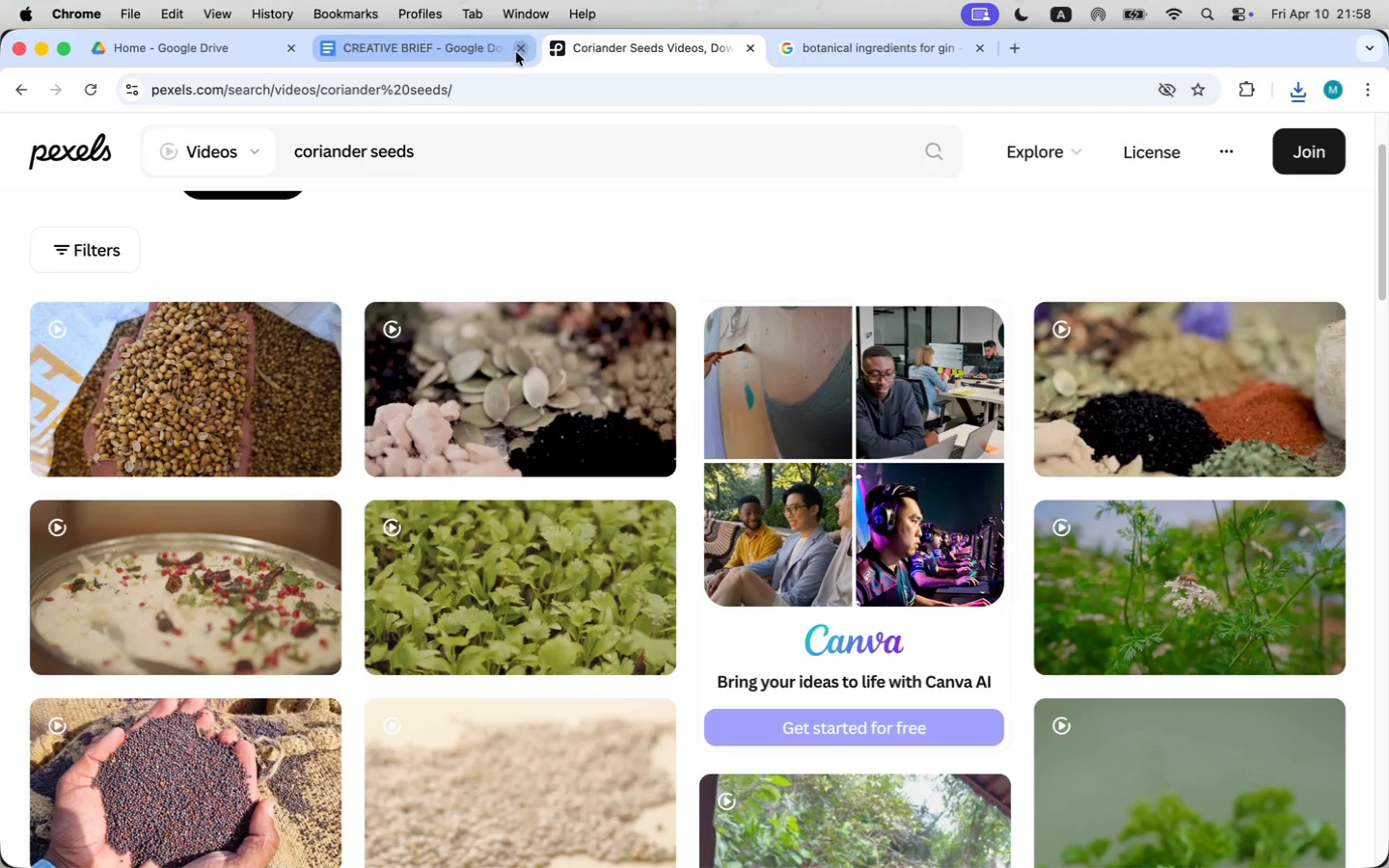 
double_click([443, 153])
 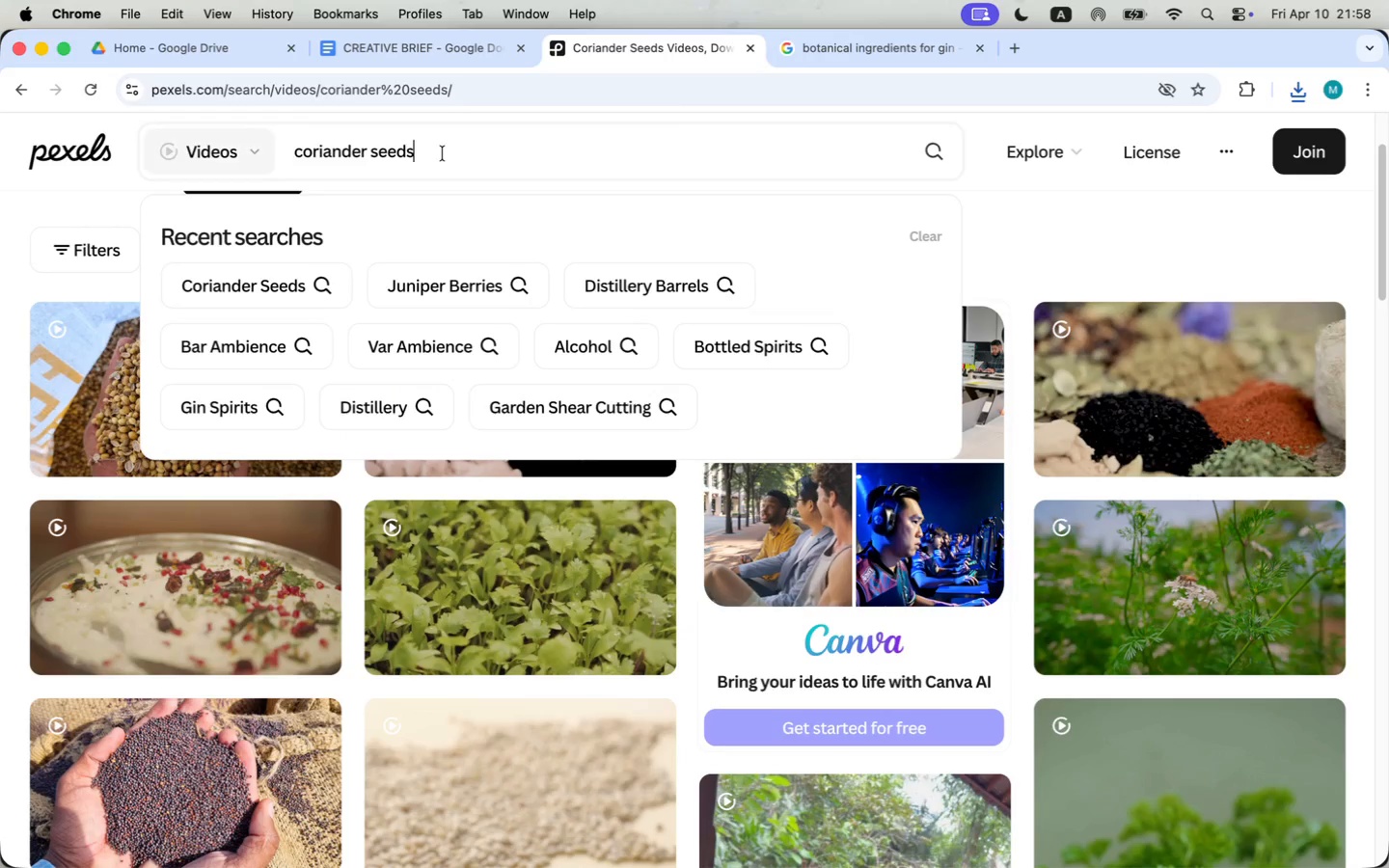 
triple_click([443, 153])
 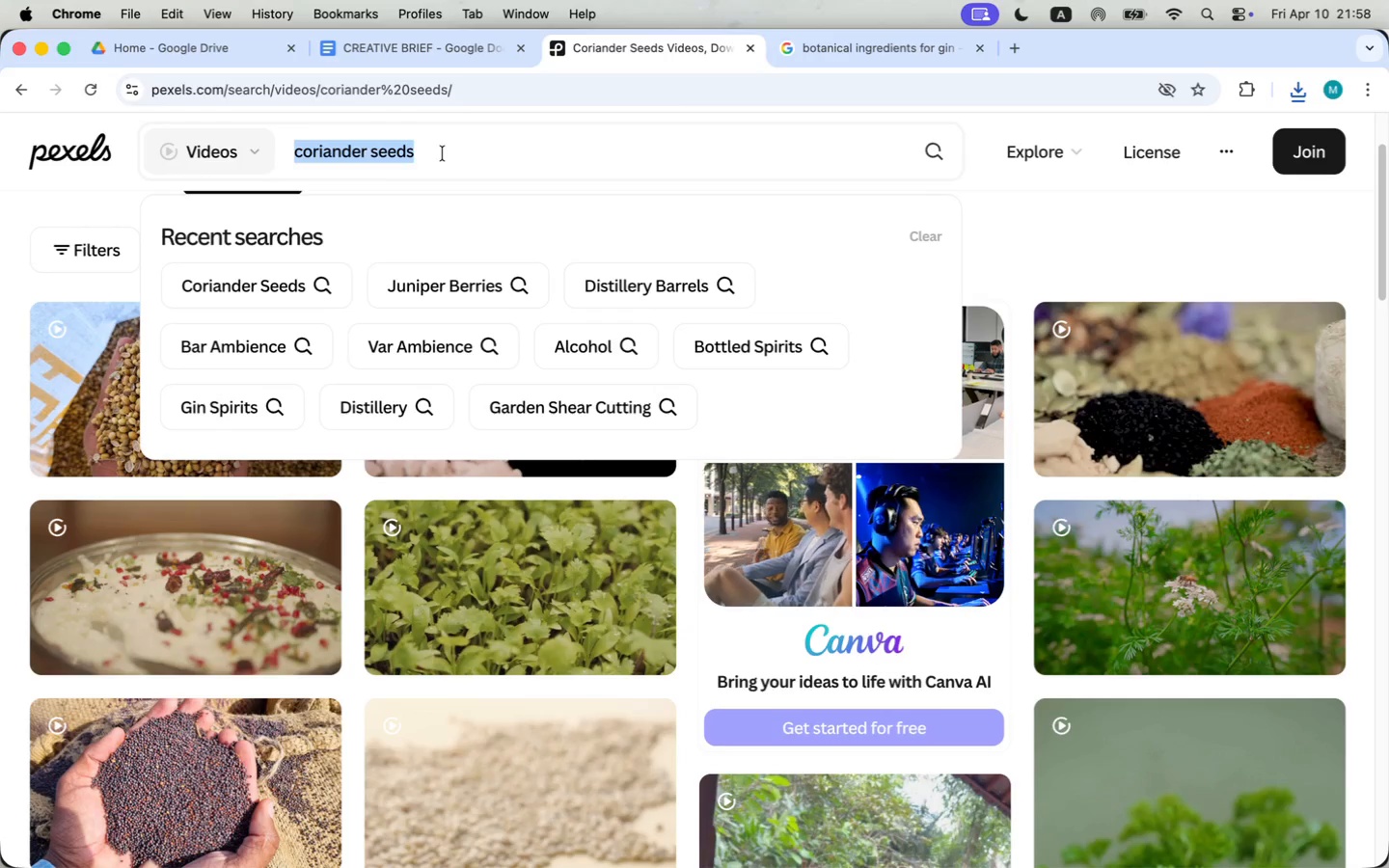 
key(Meta+CommandLeft)
 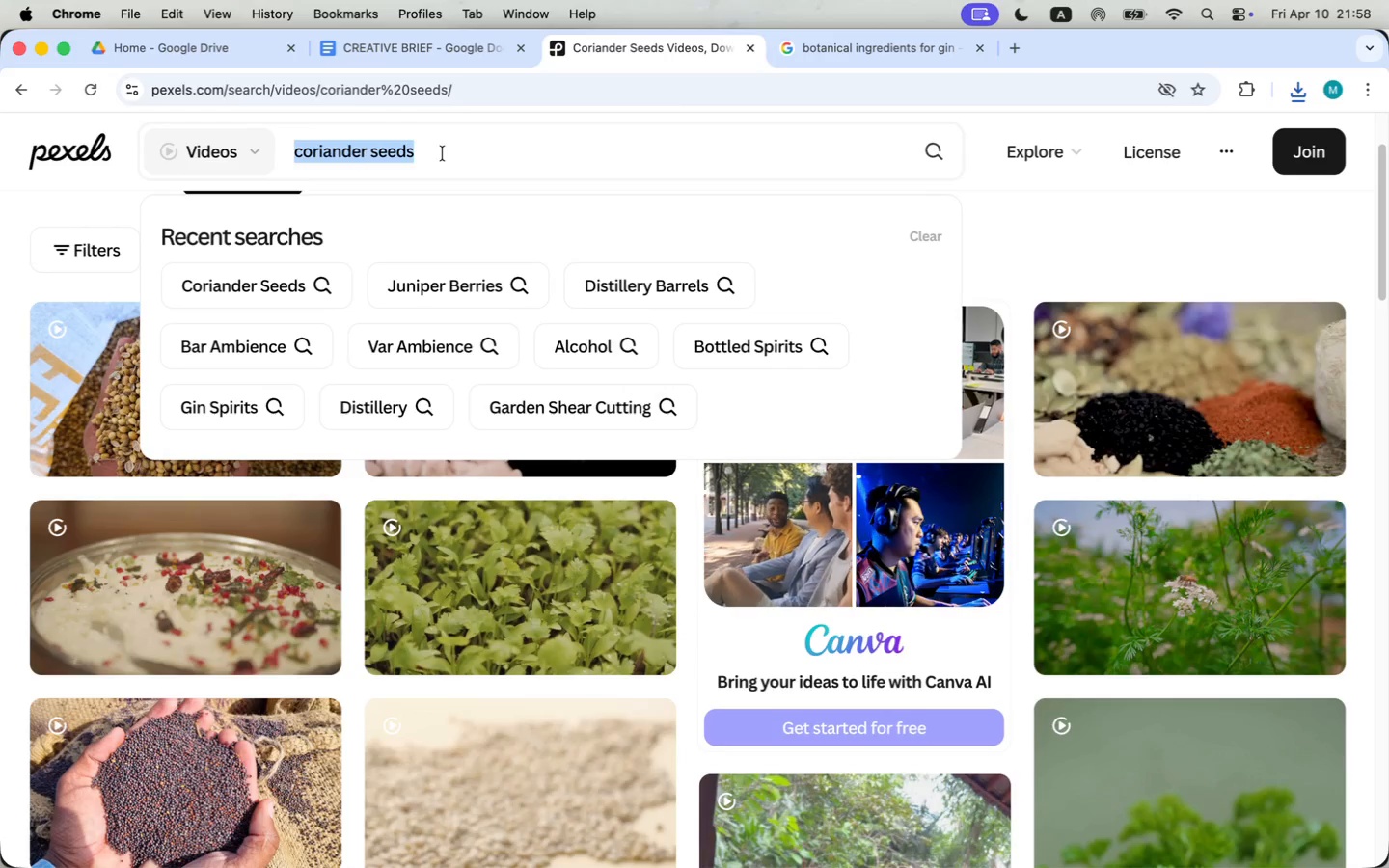 
key(Meta+V)
 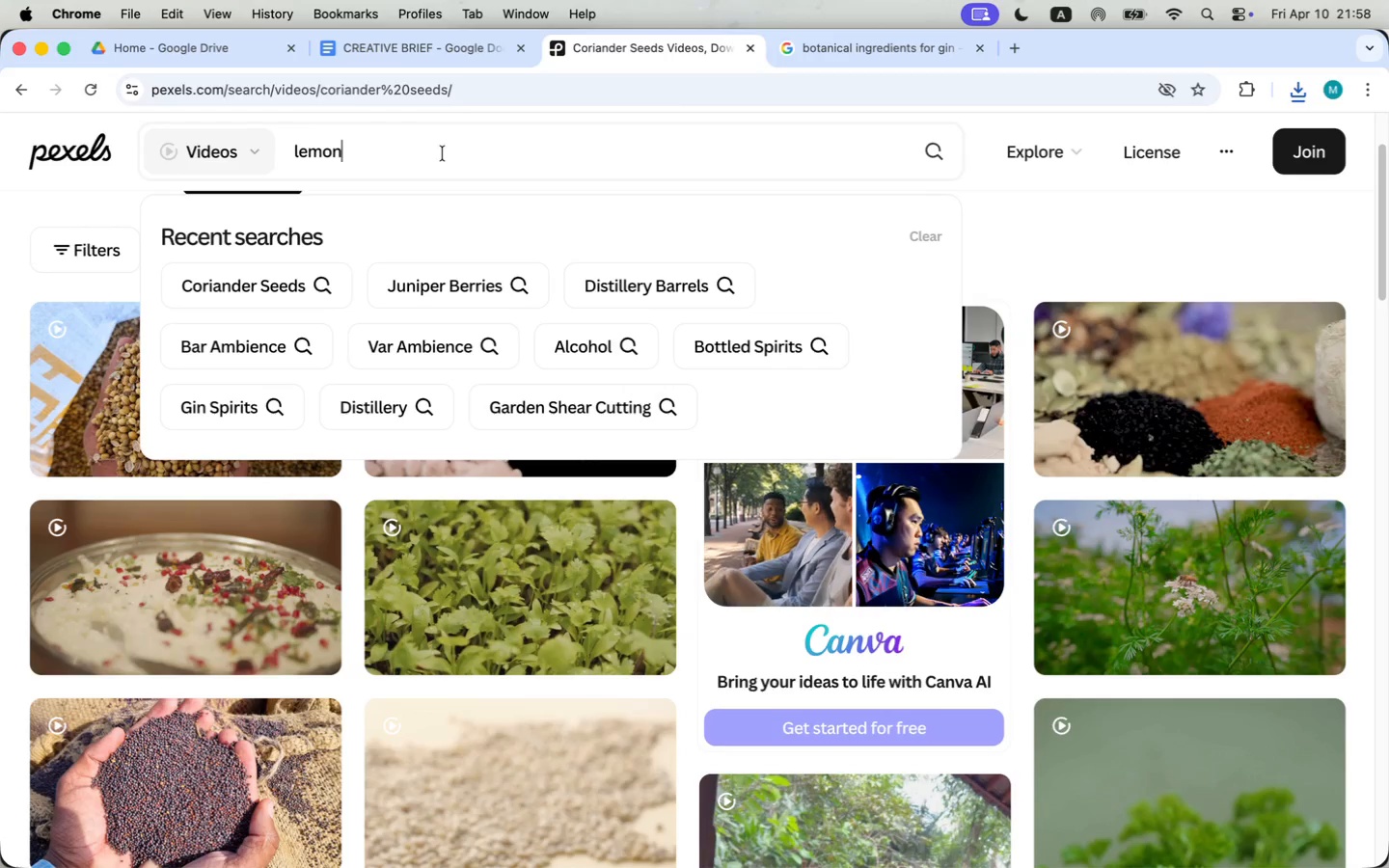 
key(Enter)
 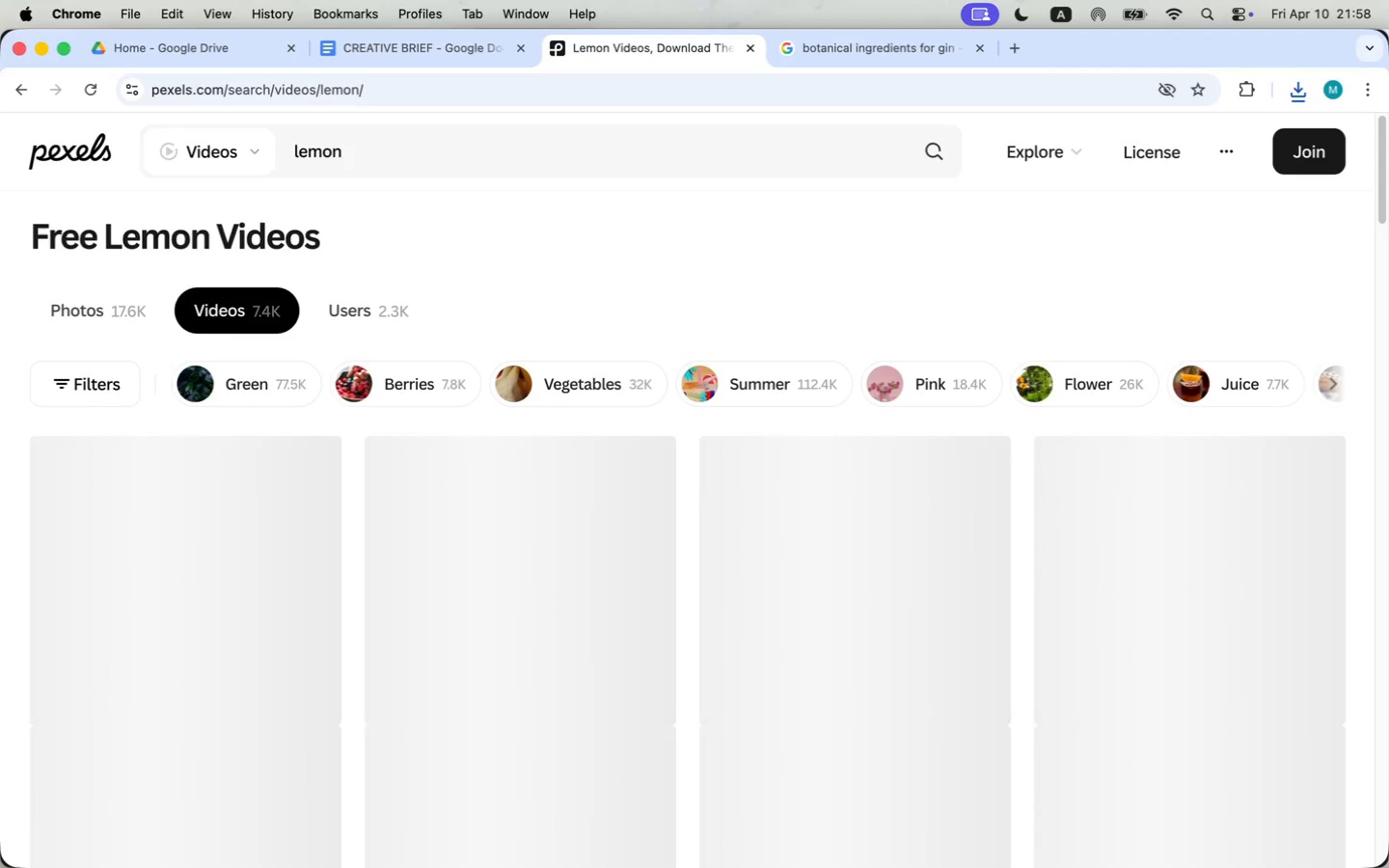 
scroll: coordinate [477, 497], scroll_direction: down, amount: 15.0
 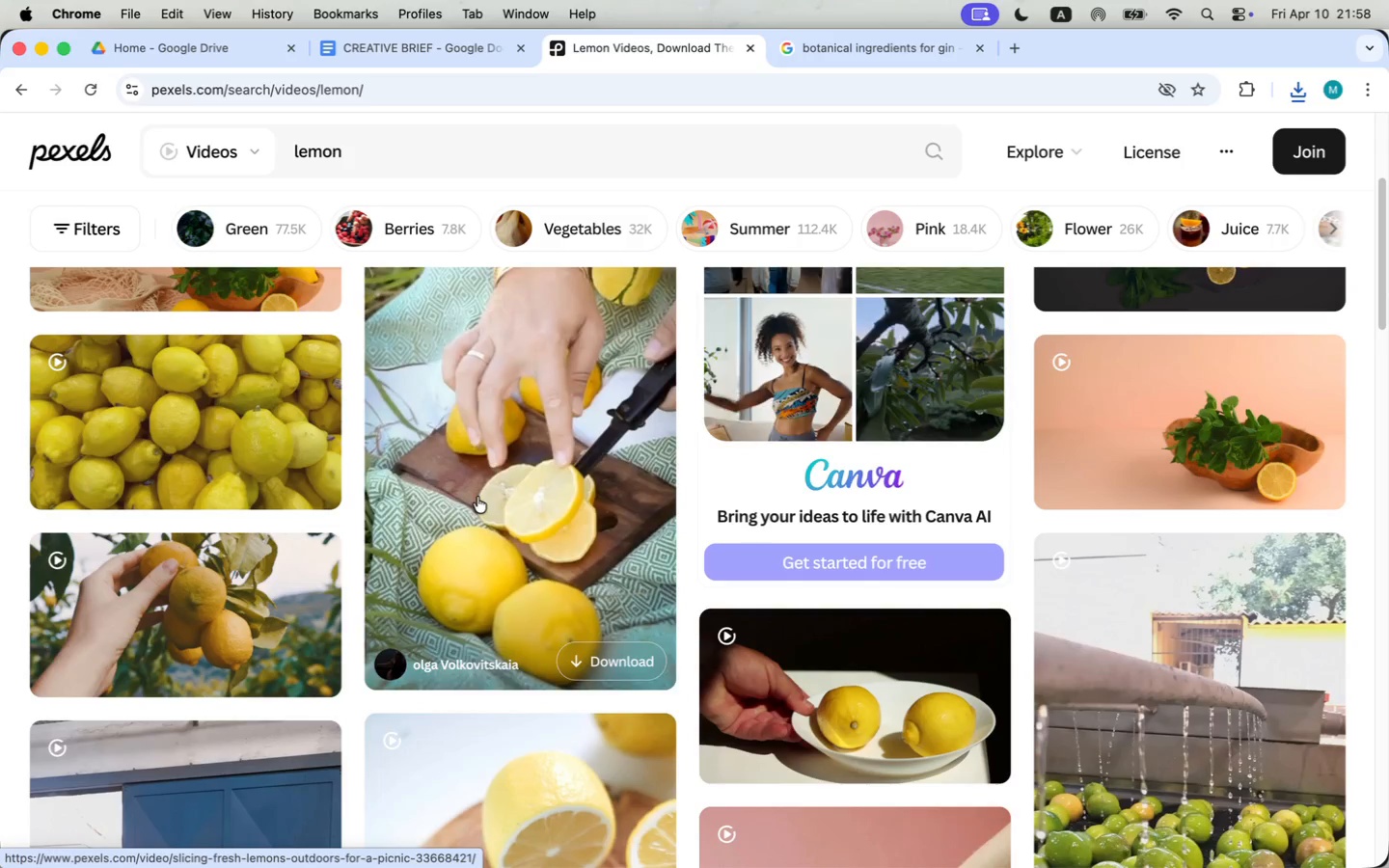 
scroll: coordinate [150, 347], scroll_direction: up, amount: 7.0
 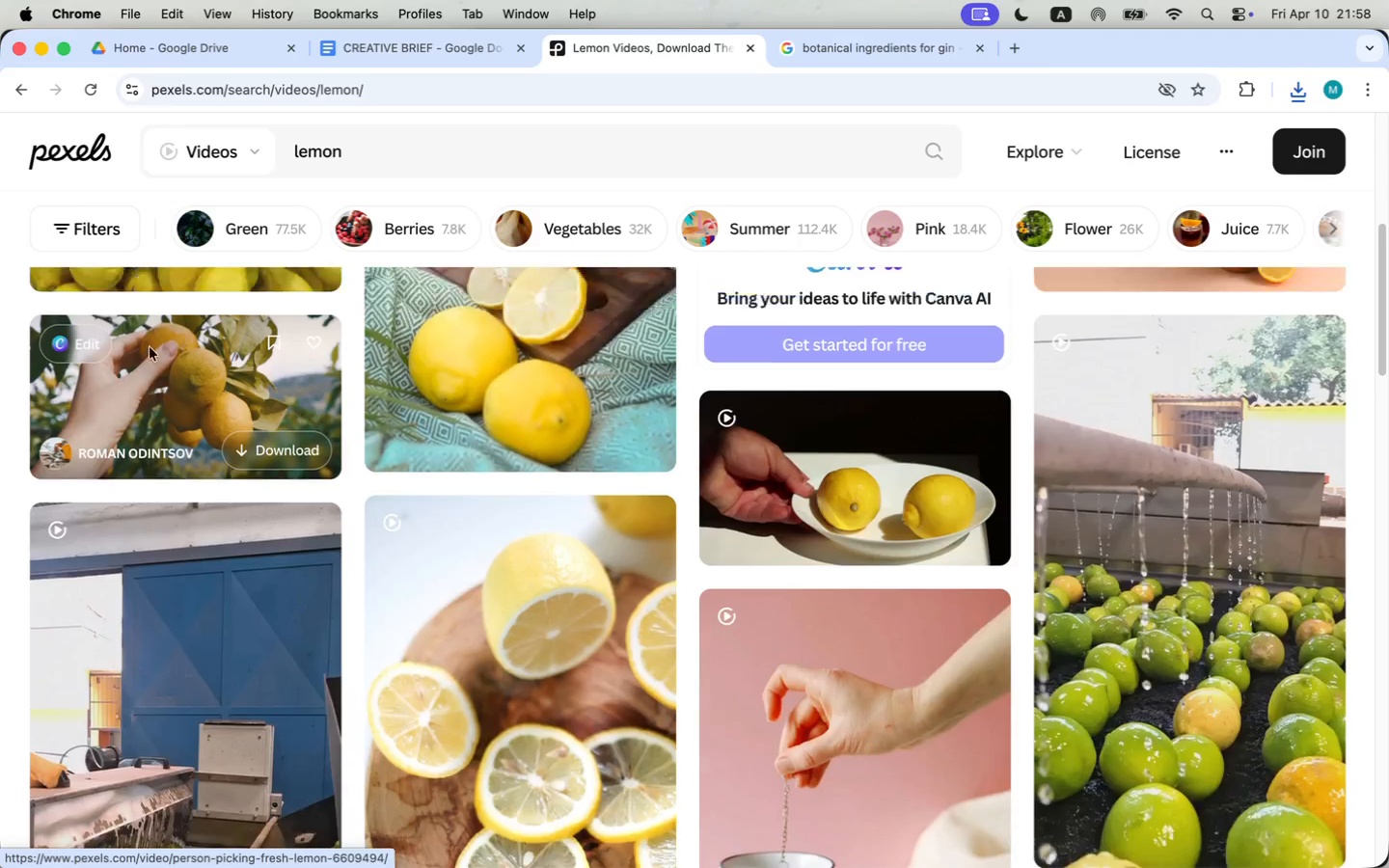 
mouse_move([202, 590])
 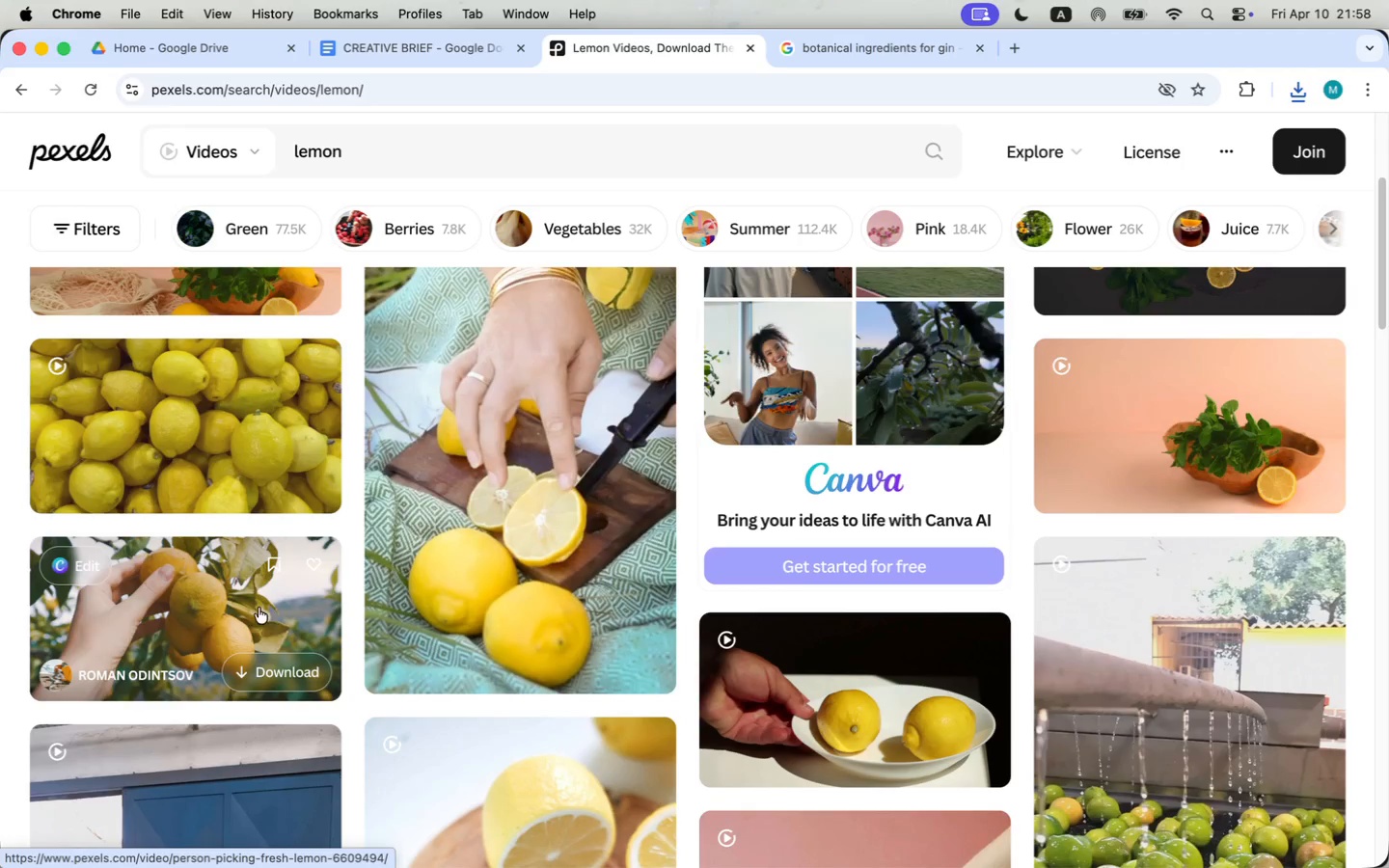 
left_click([271, 685])
 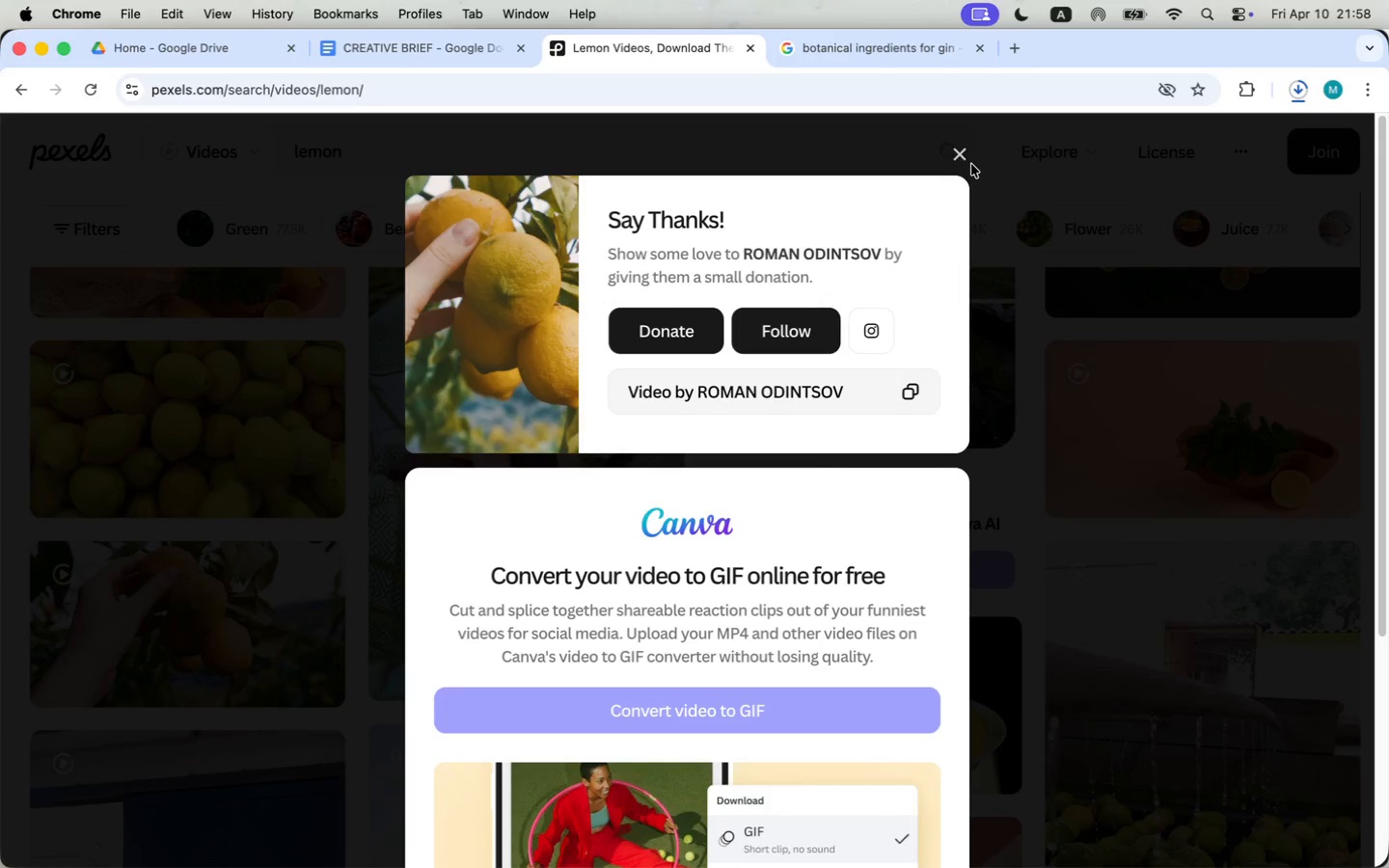 
left_click([969, 158])
 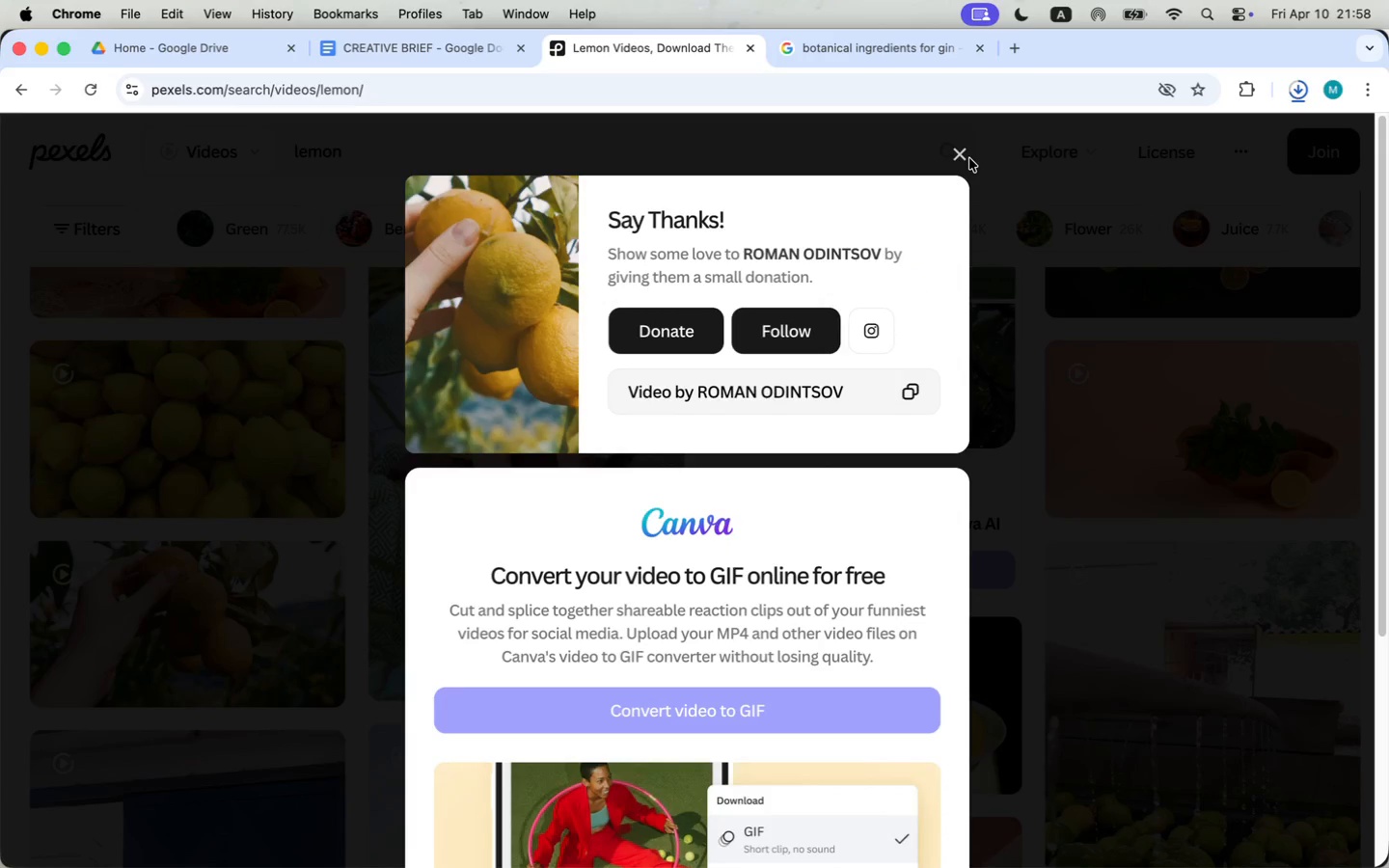 
left_click([959, 162])
 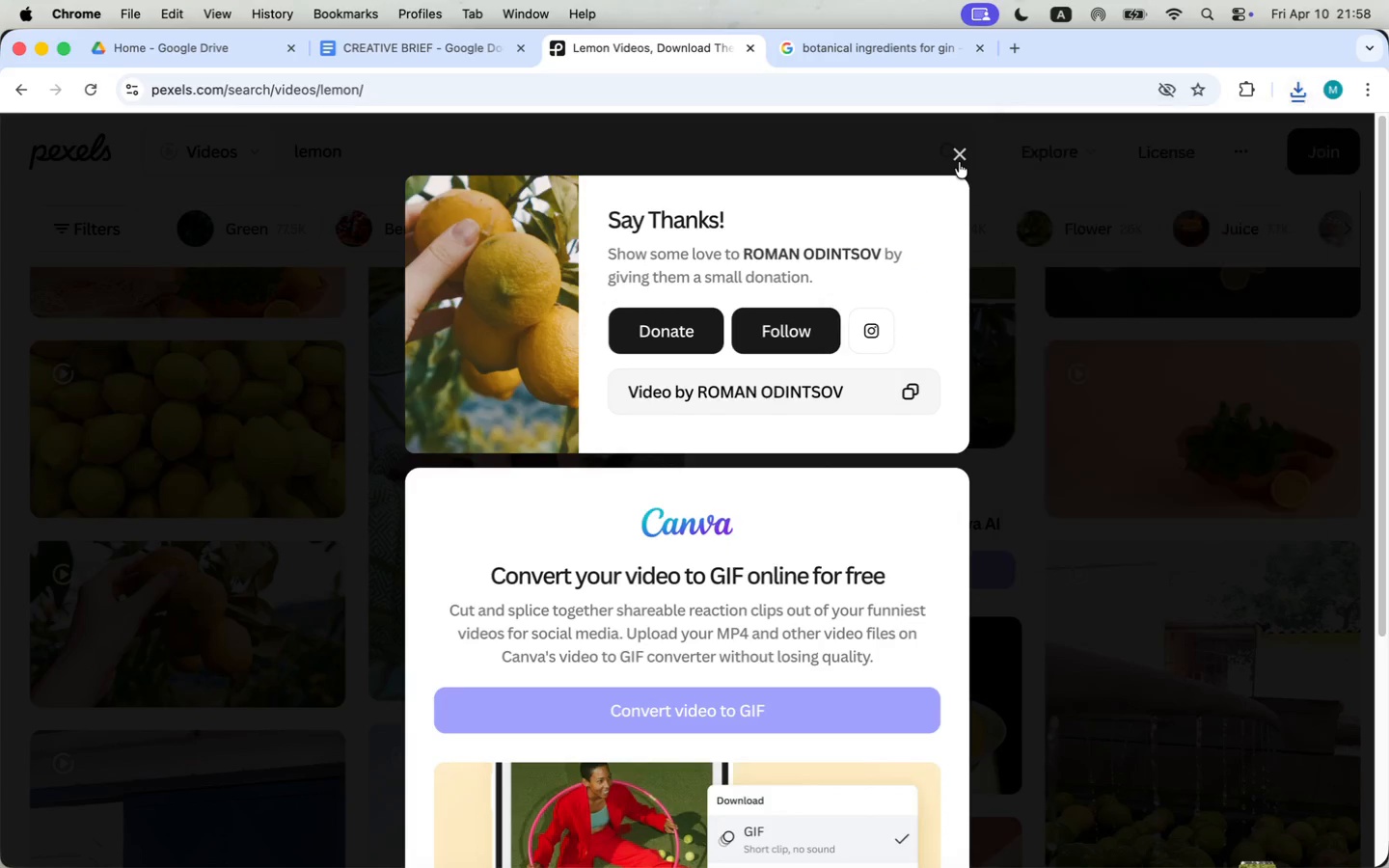 
scroll: coordinate [522, 538], scroll_direction: down, amount: 49.0
 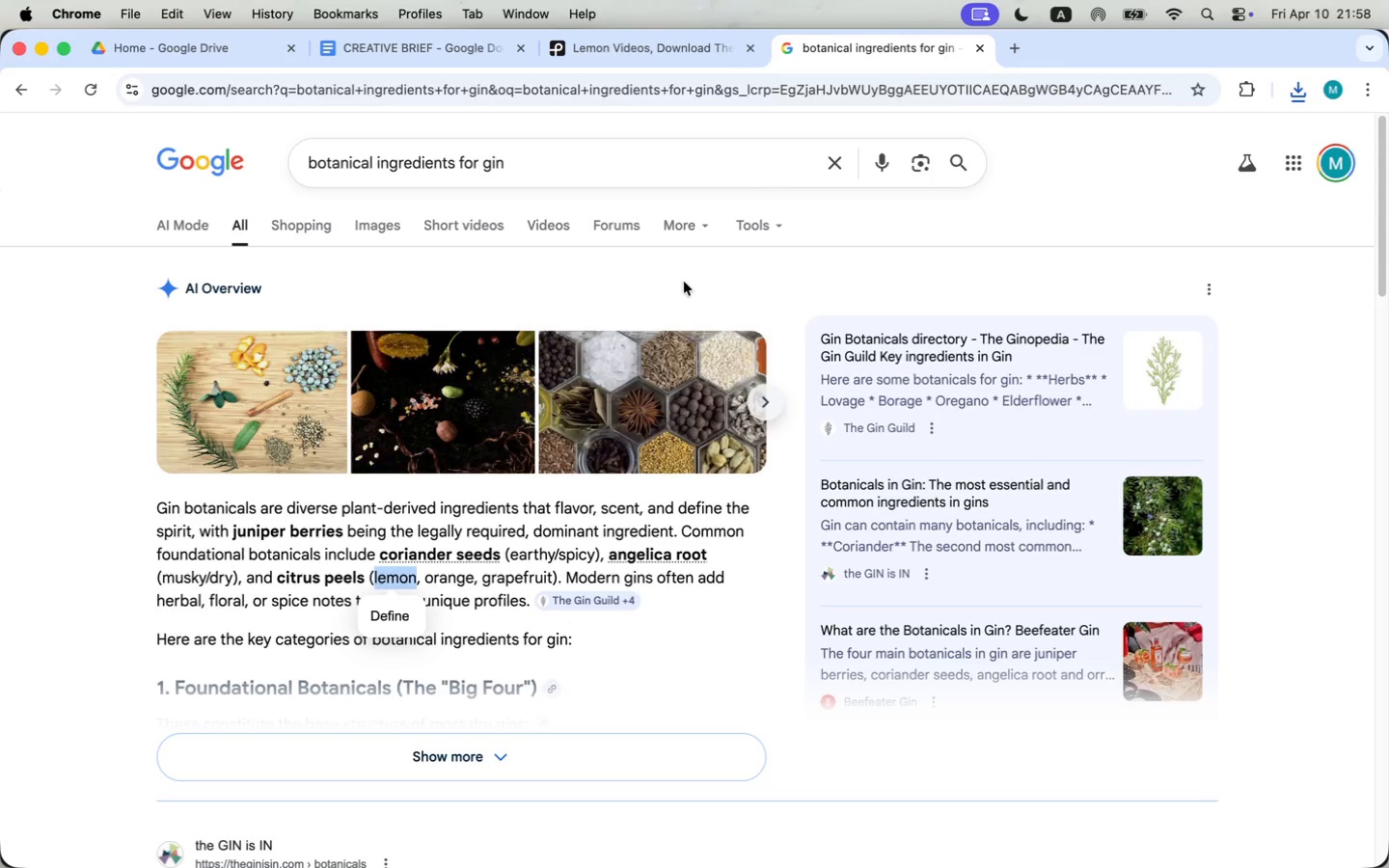 
key(Meta+CommandLeft)
 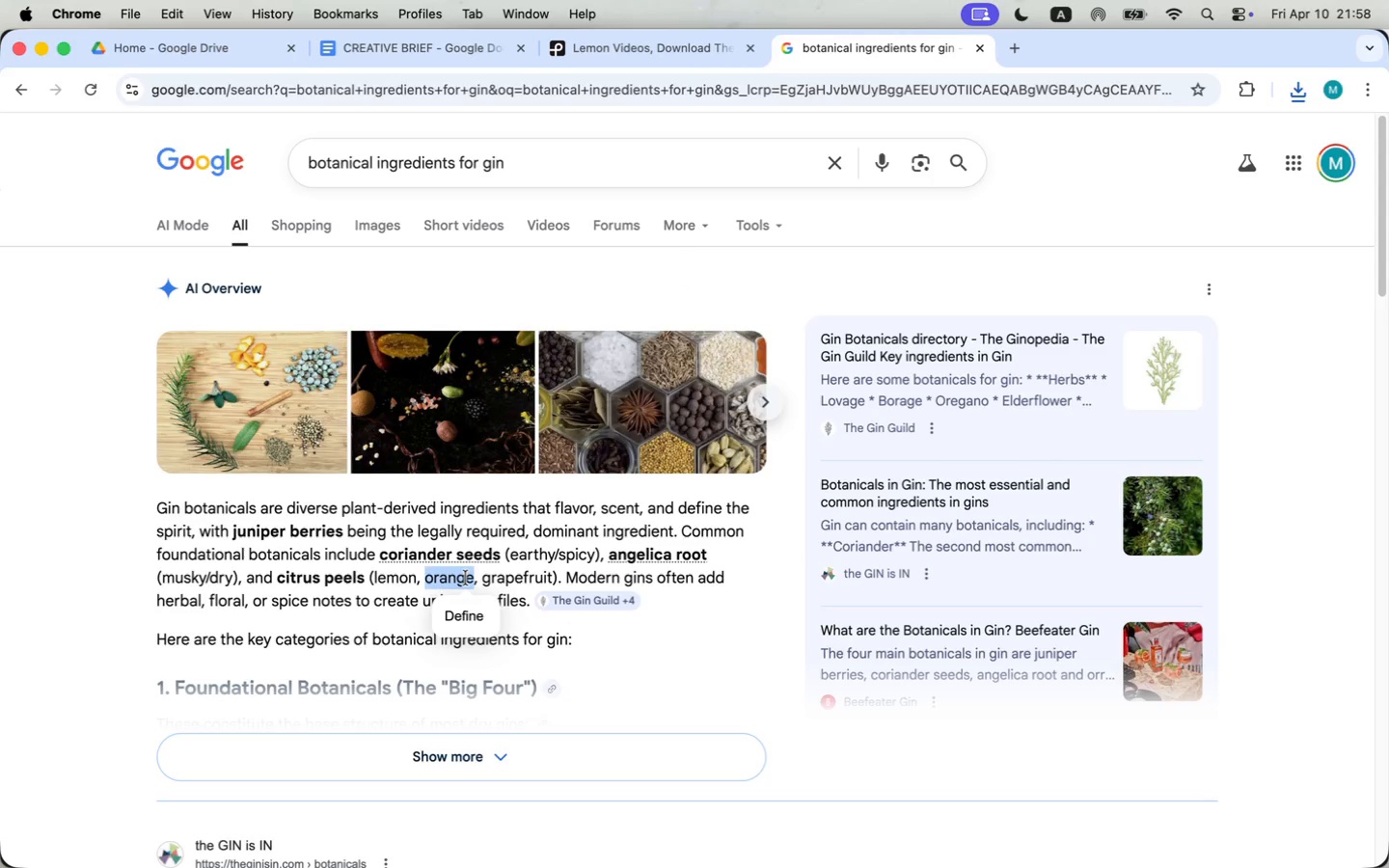 
key(Meta+C)
 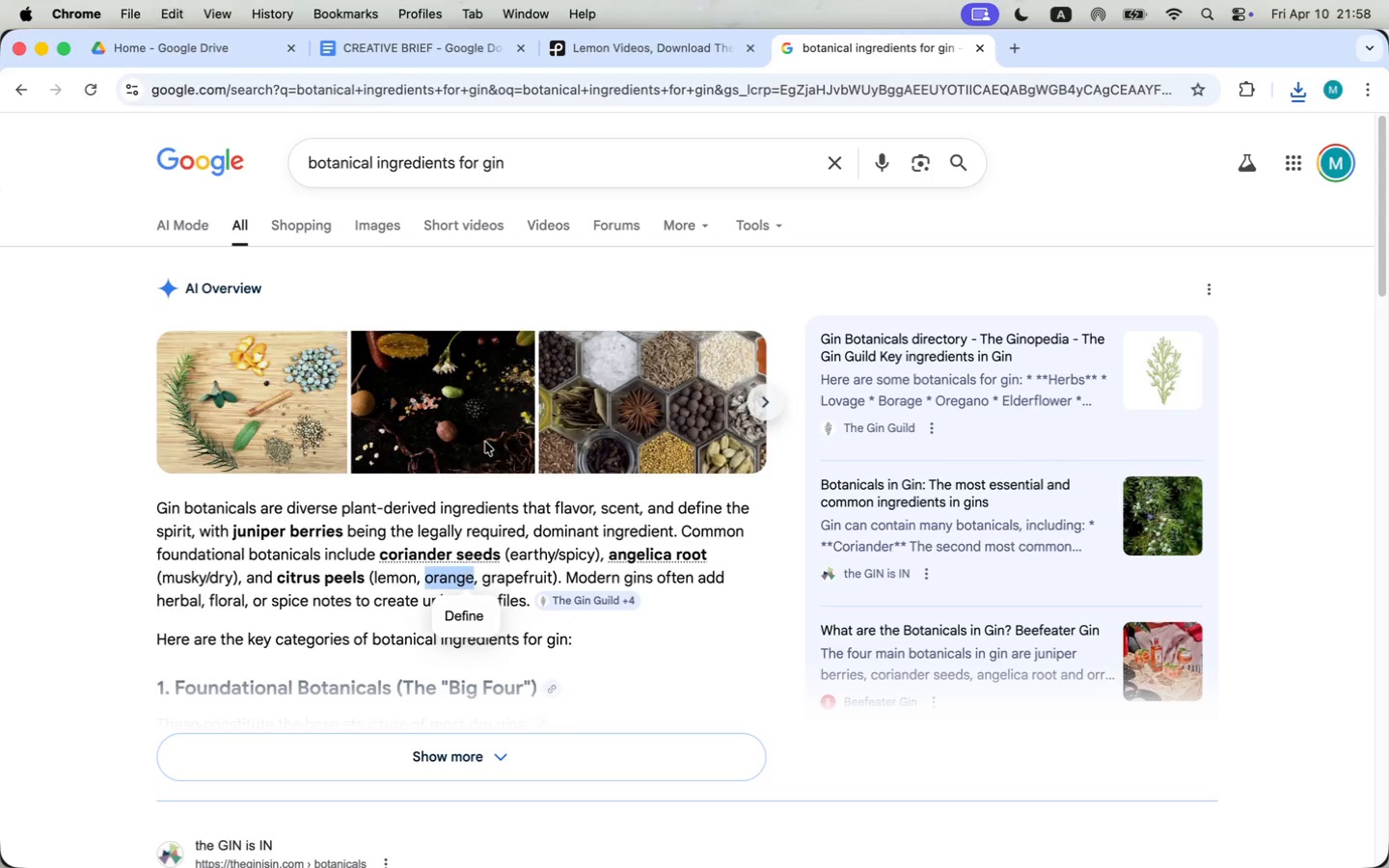 
double_click([547, 145])
 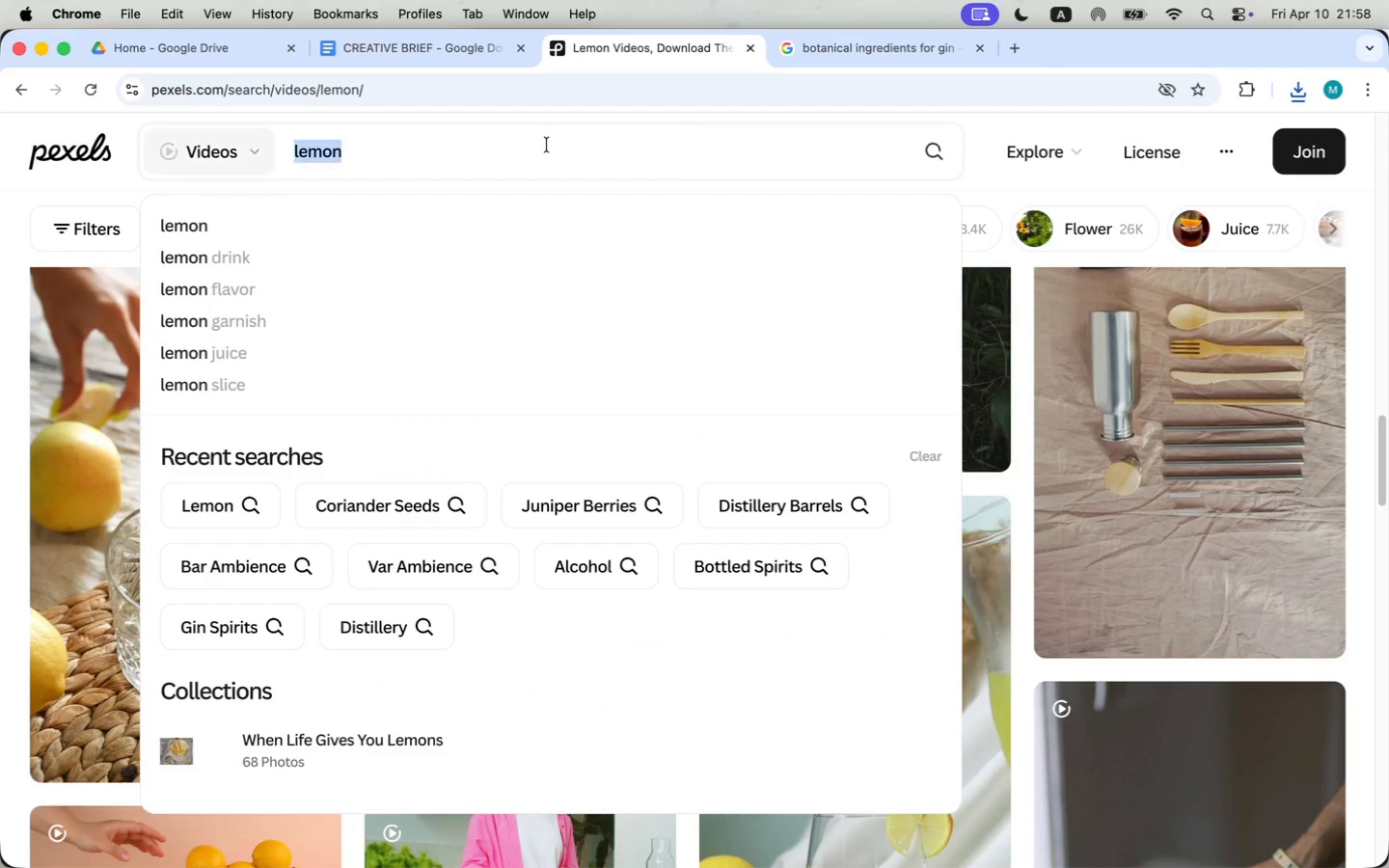 
key(Meta+CommandLeft)
 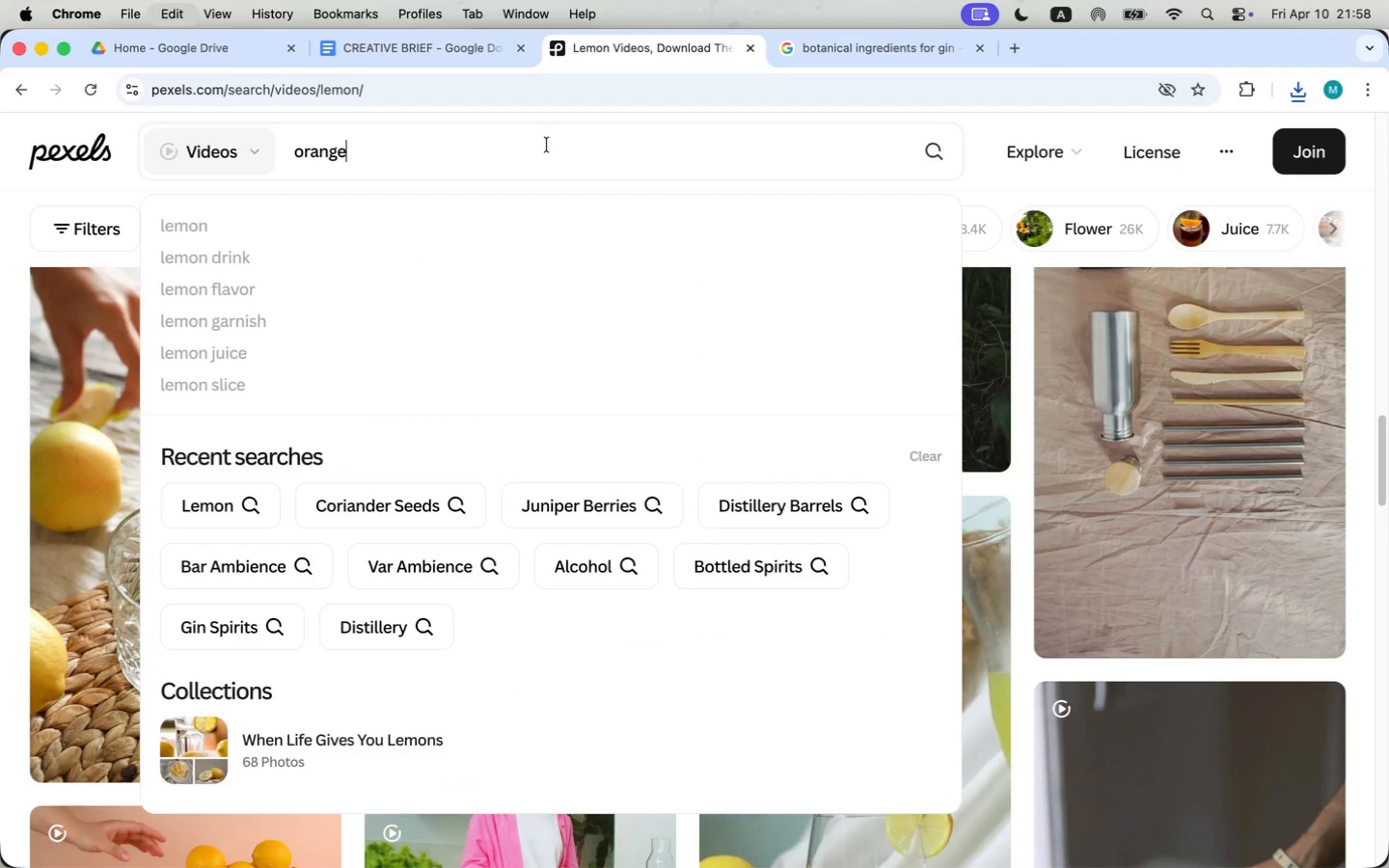 
key(Meta+V)
 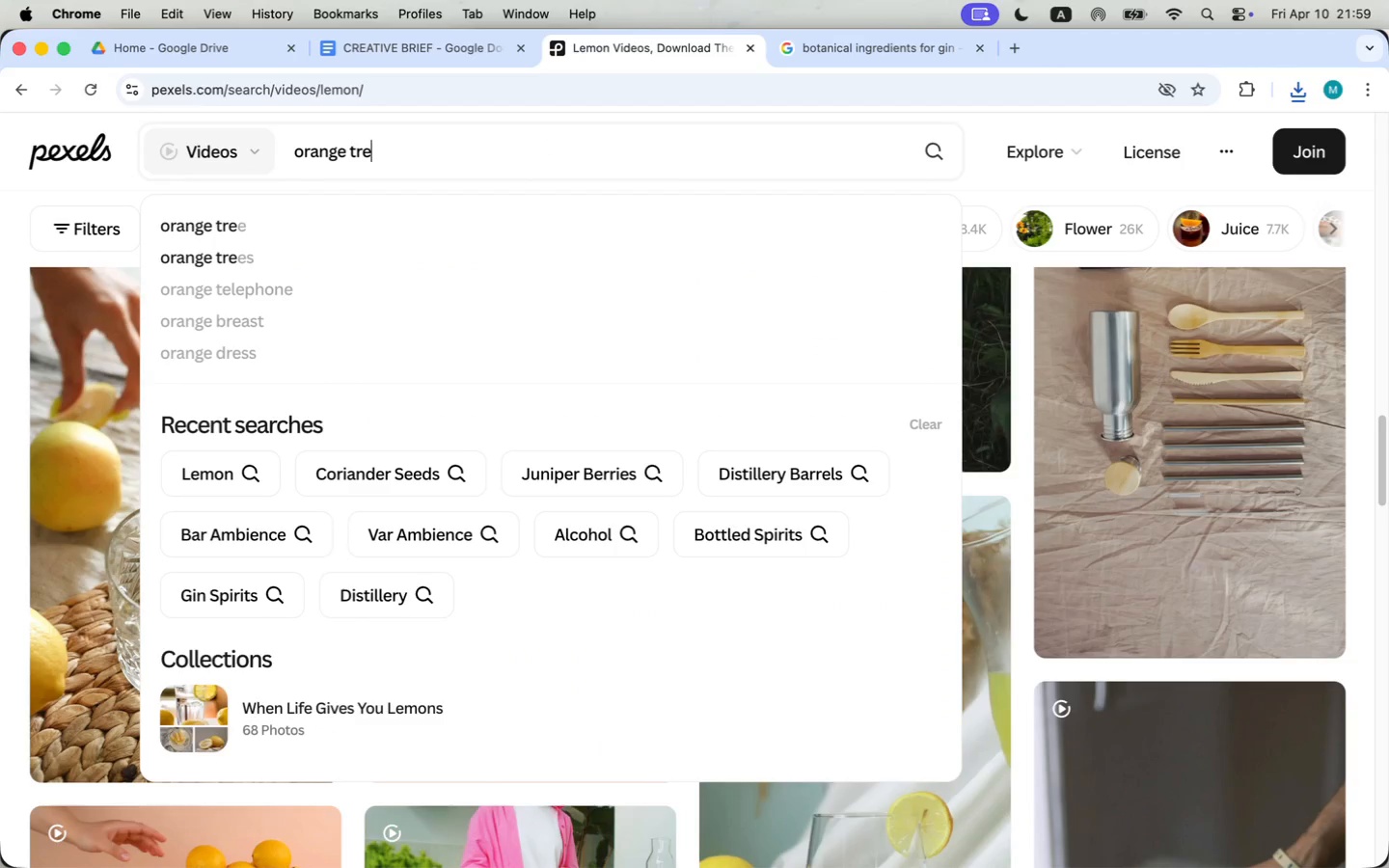 
type( tree)
 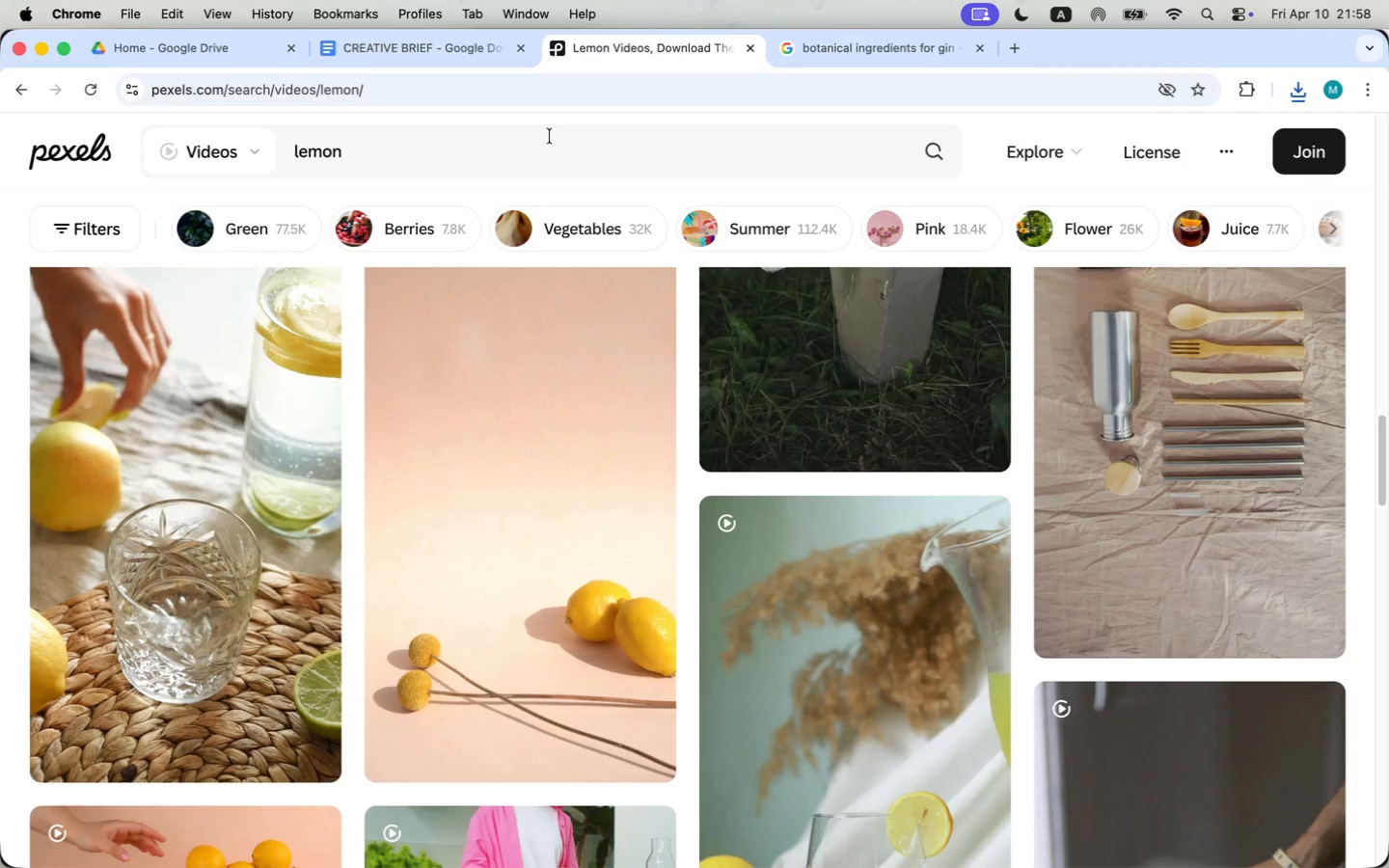 
key(Enter)
 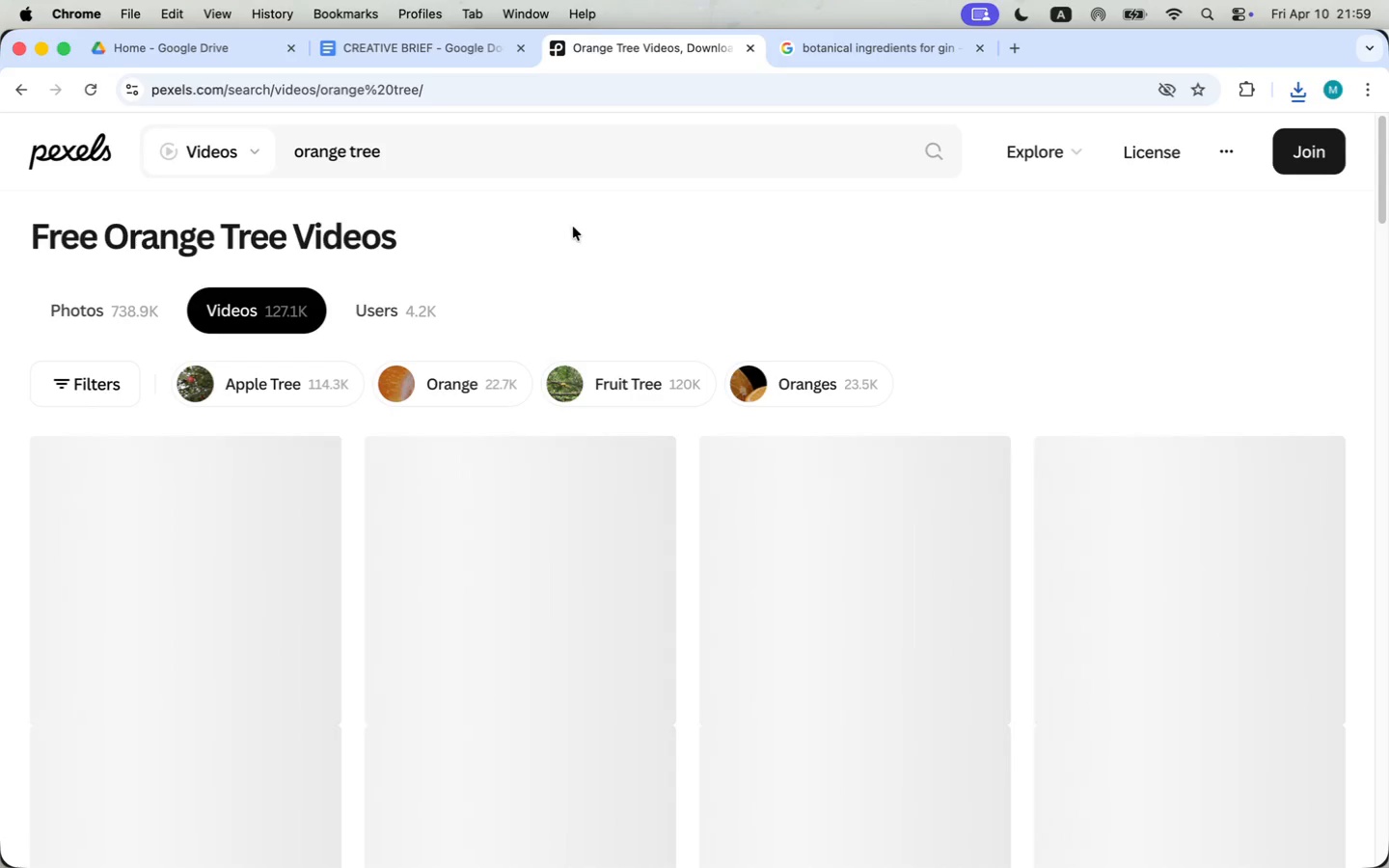 
scroll: coordinate [632, 299], scroll_direction: down, amount: 2.0
 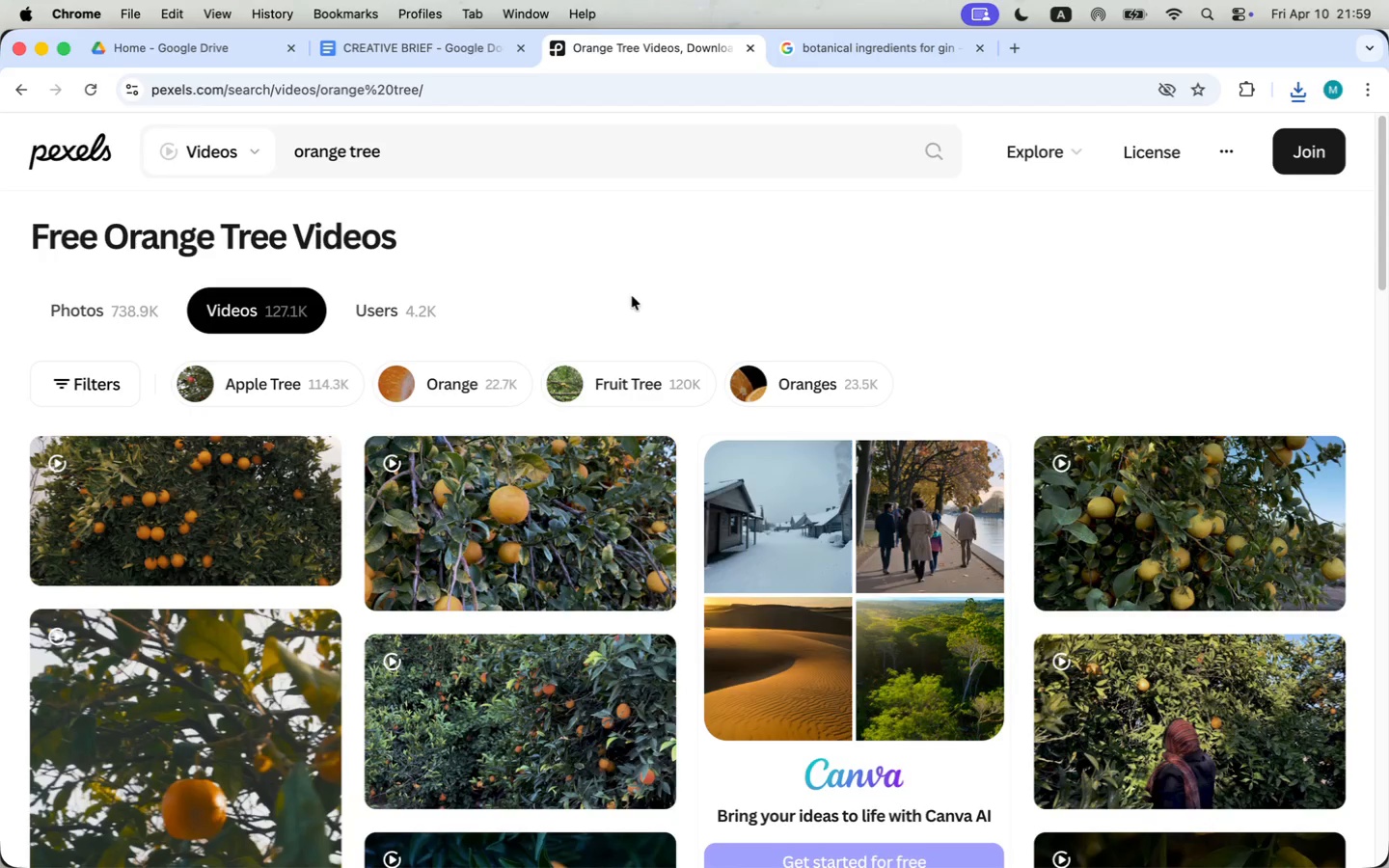 
mouse_move([494, 501])
 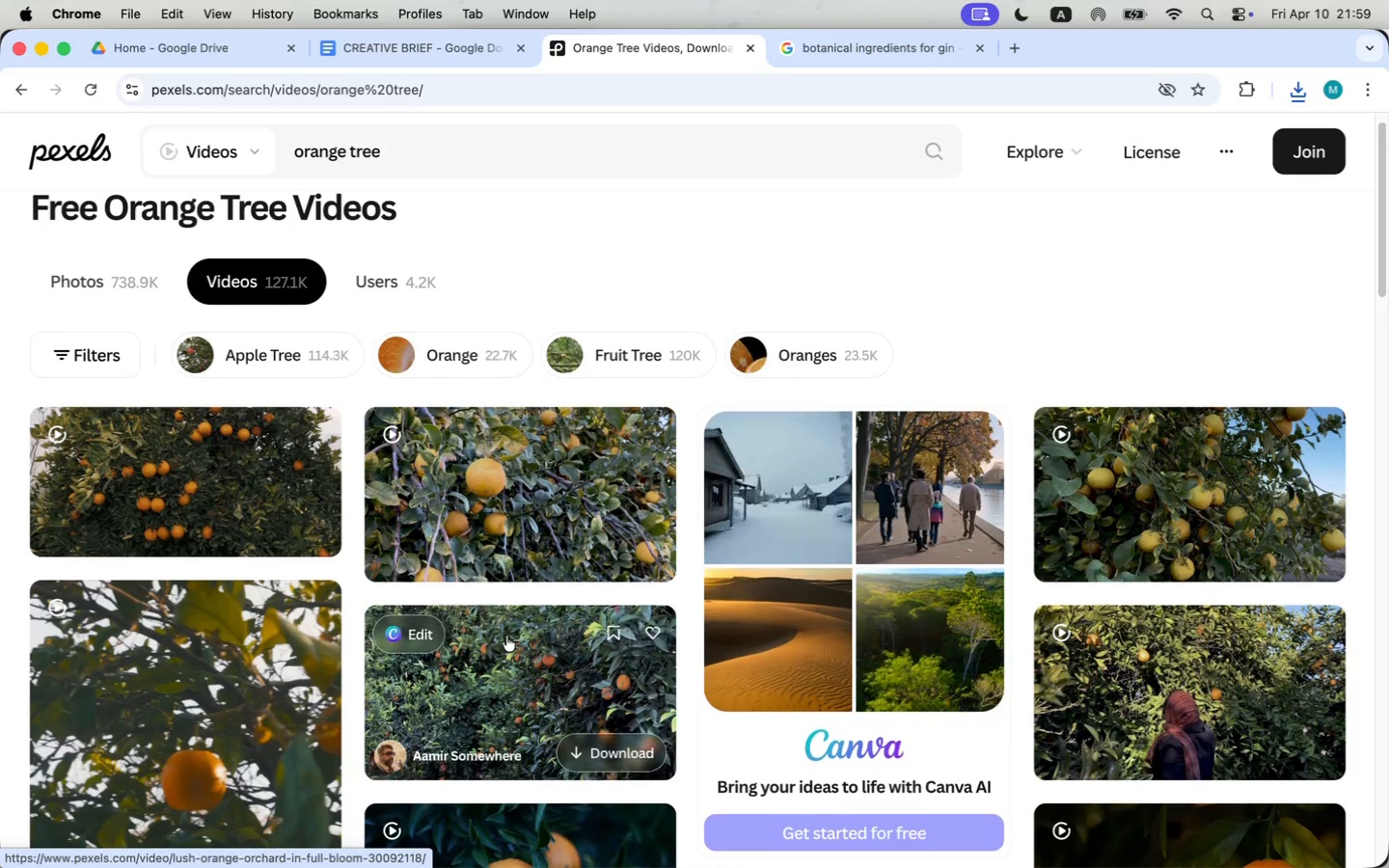 
scroll: coordinate [504, 471], scroll_direction: down, amount: 22.0
 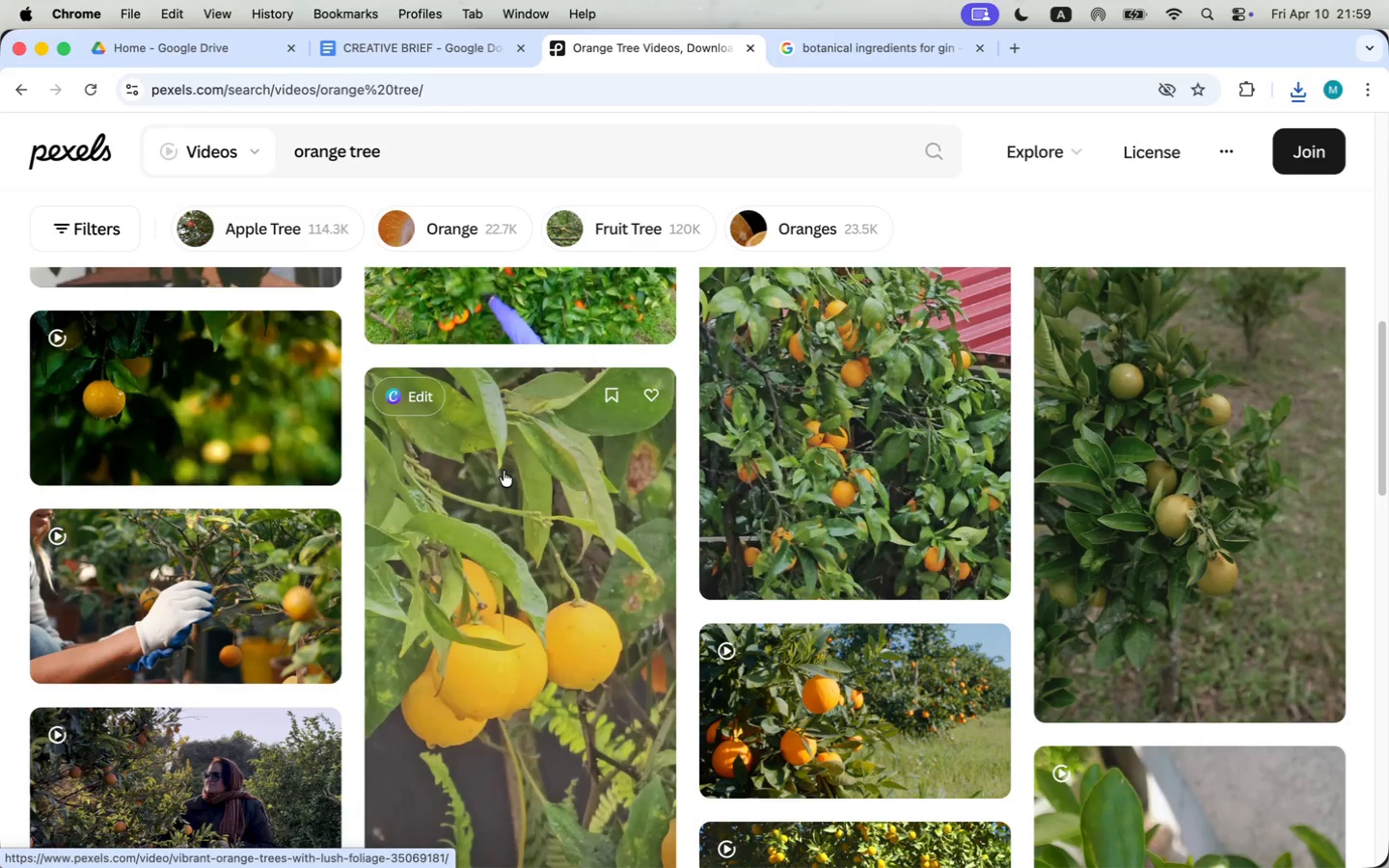 
mouse_move([210, 601])
 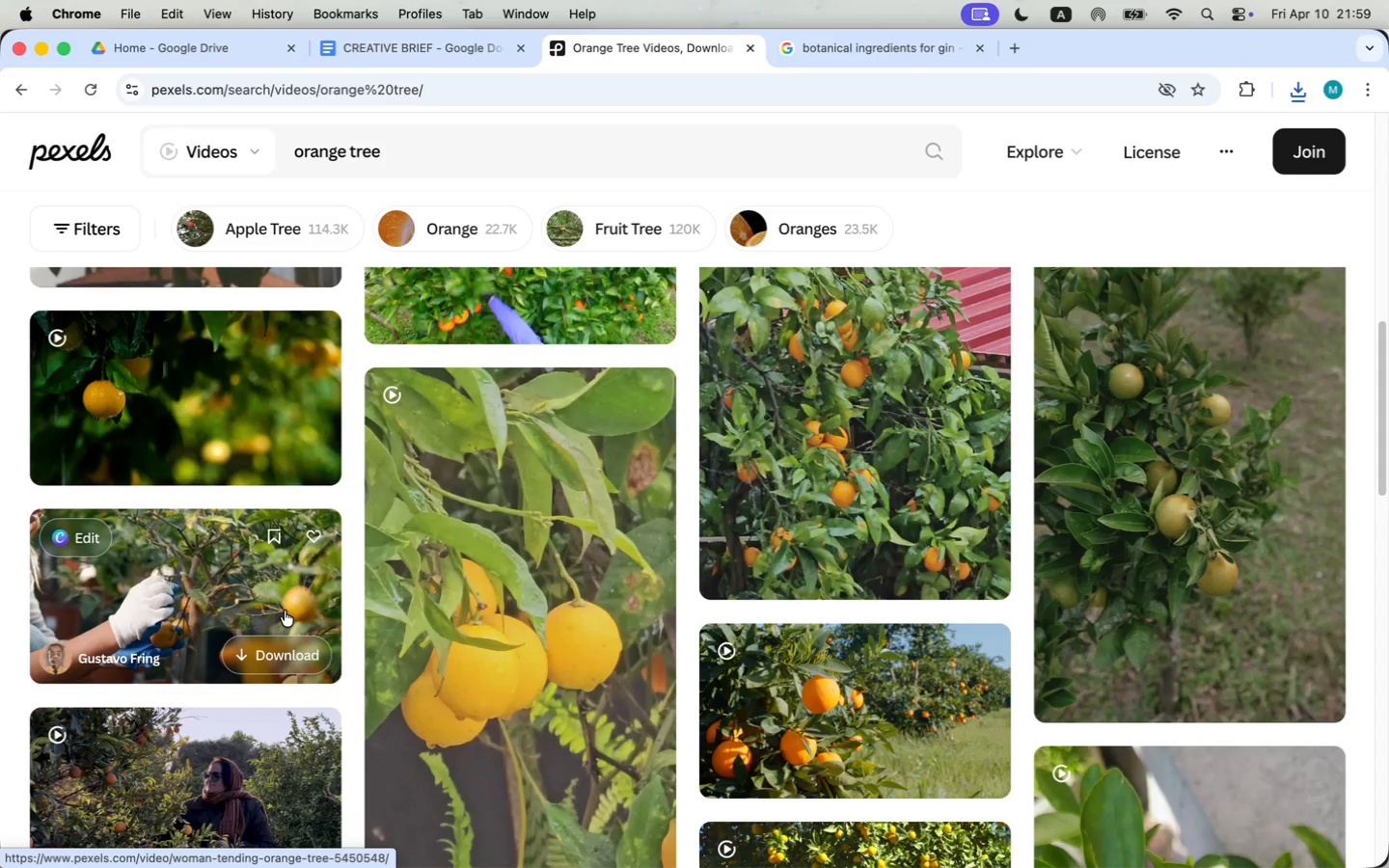 
left_click([284, 649])
 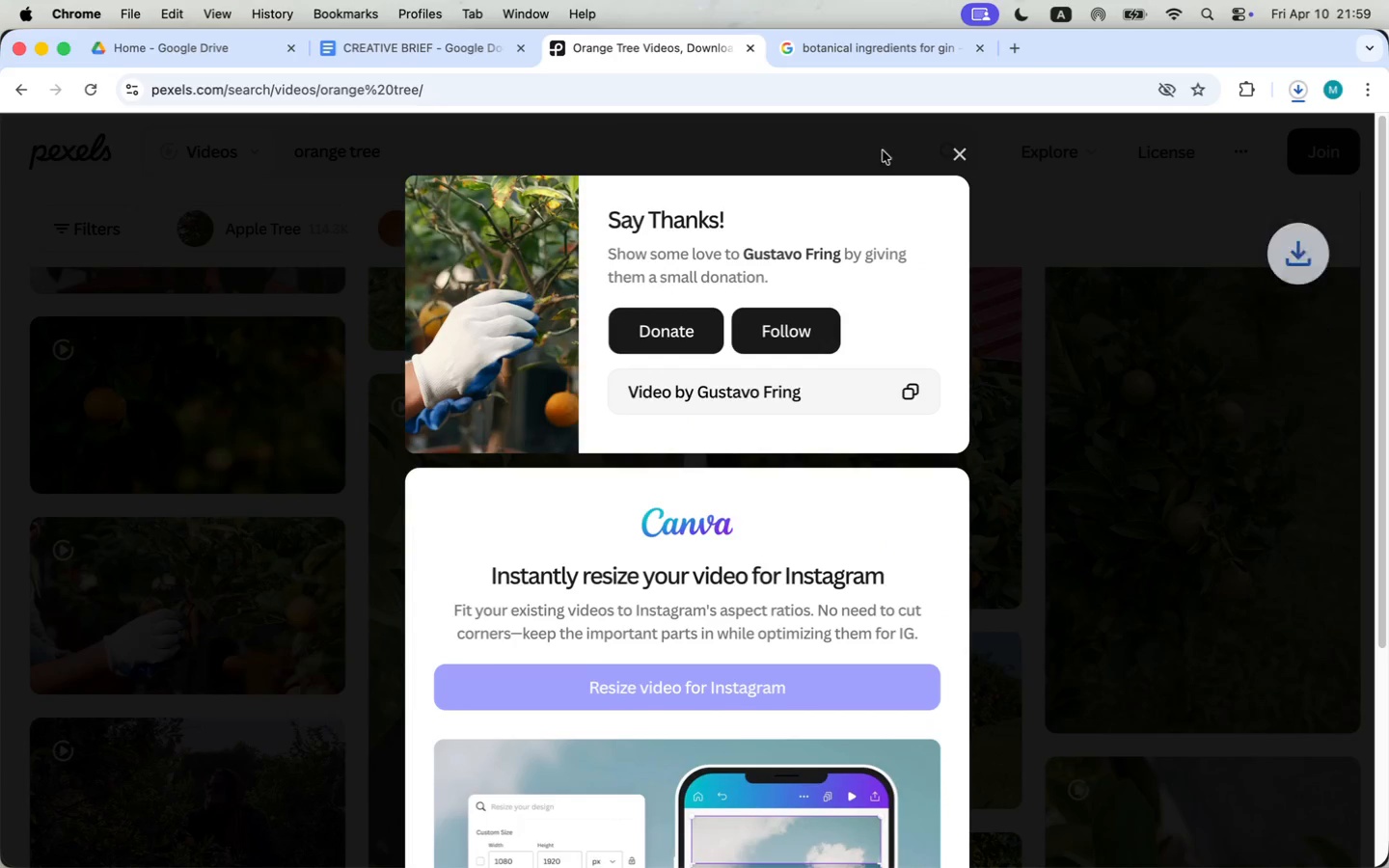 
left_click([967, 156])
 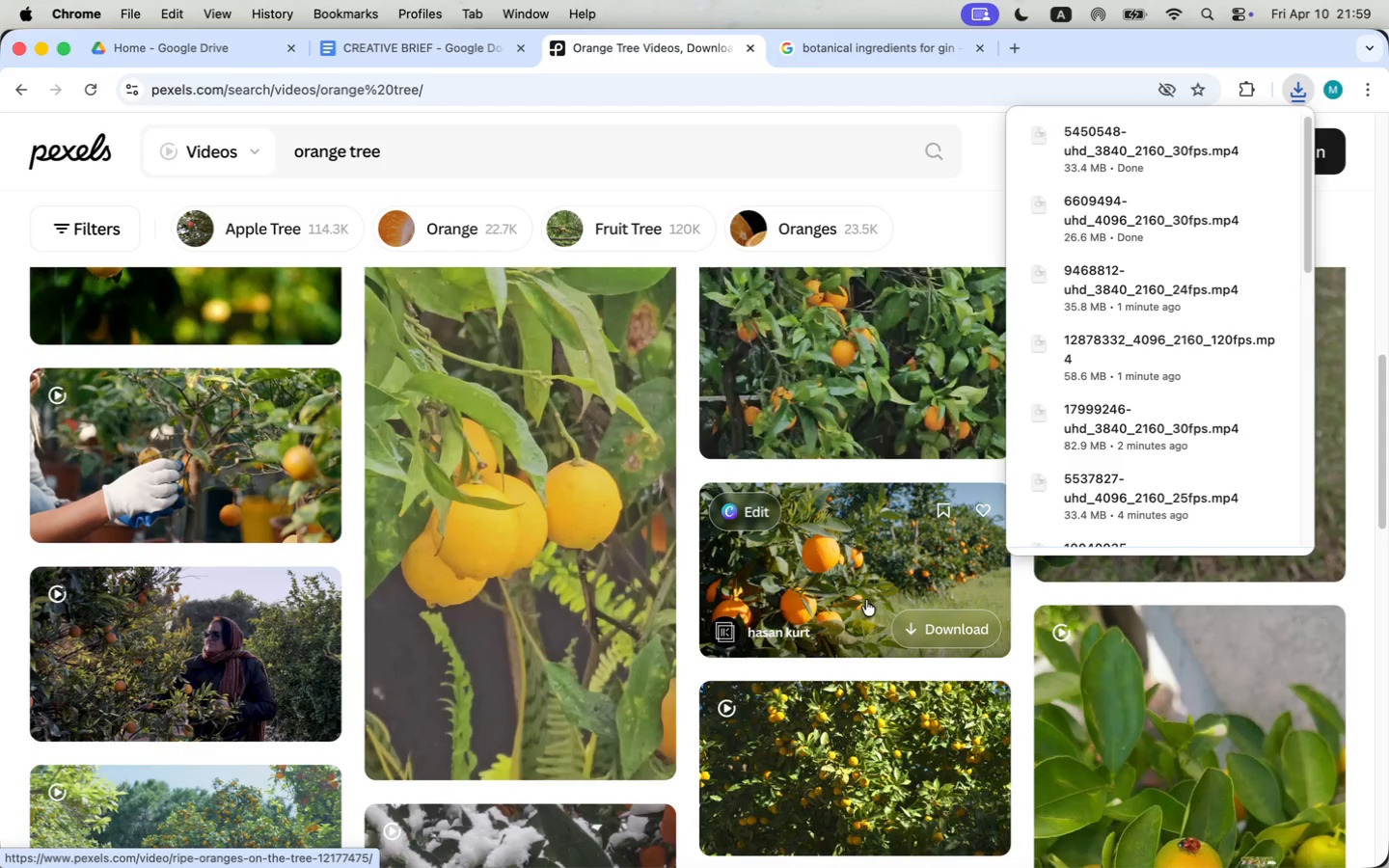 
scroll: coordinate [967, 599], scroll_direction: down, amount: 4.0
 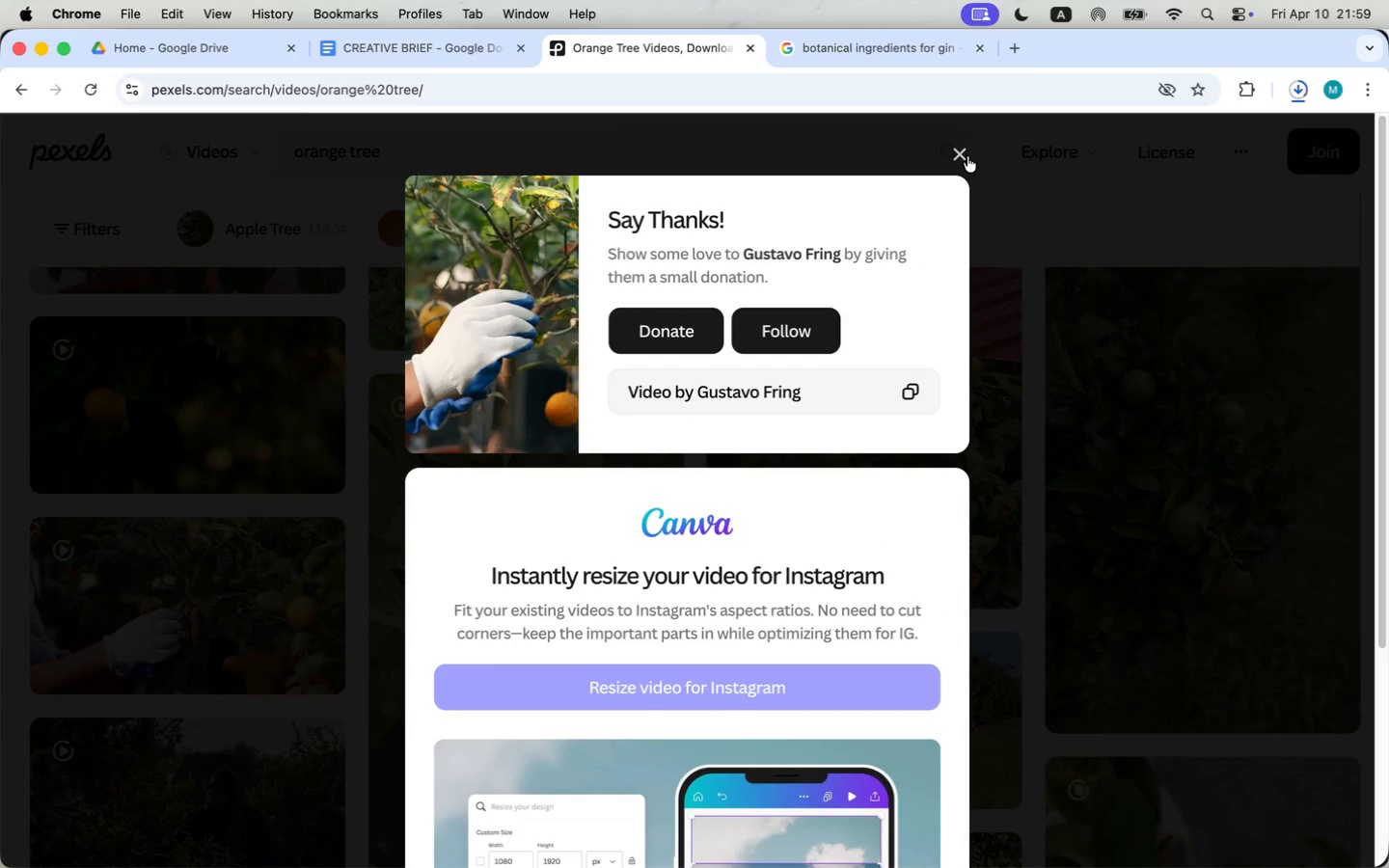 
left_click([943, 639])
 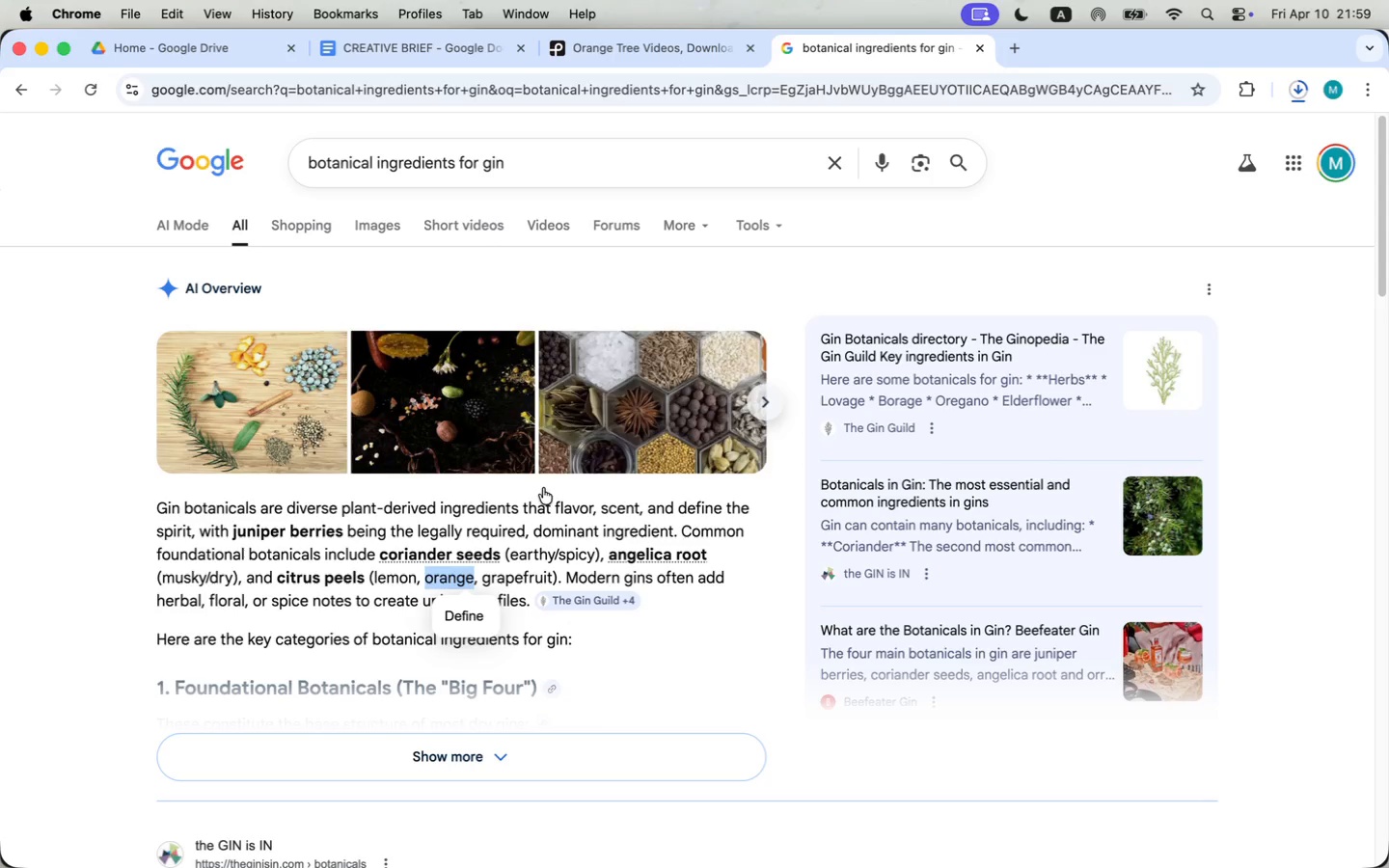 
double_click([525, 581])
 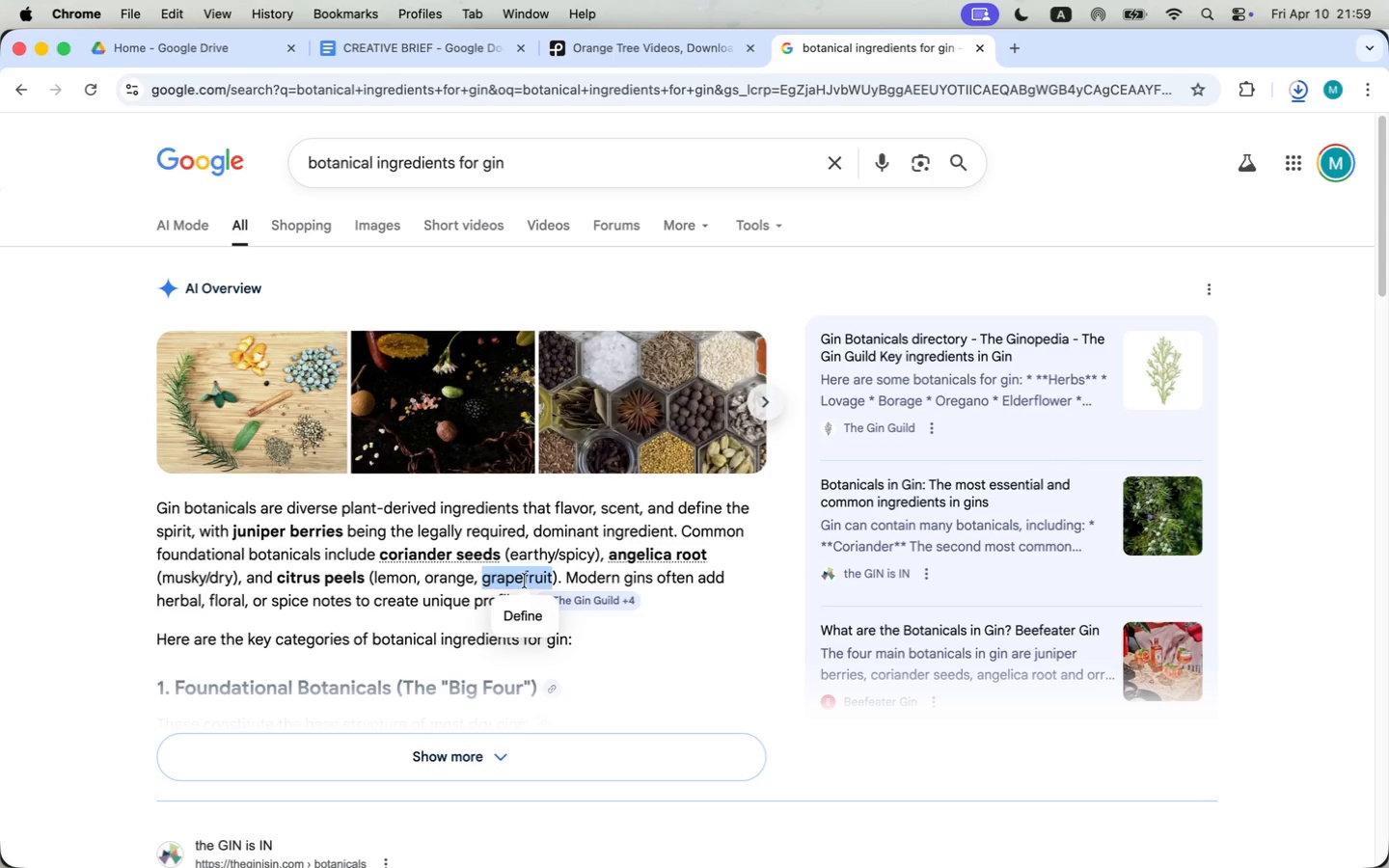 
key(Meta+CommandLeft)
 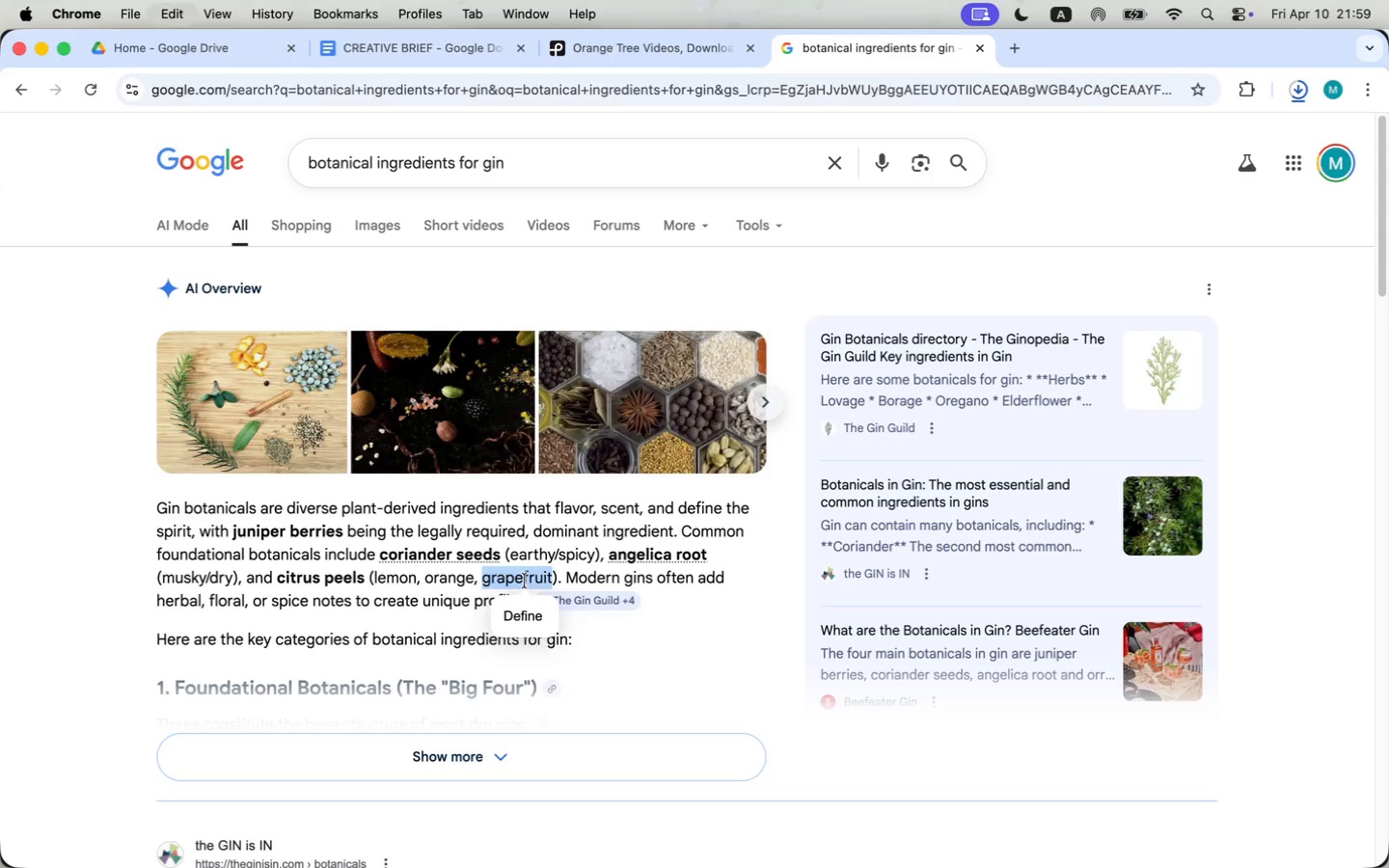 
key(Meta+C)
 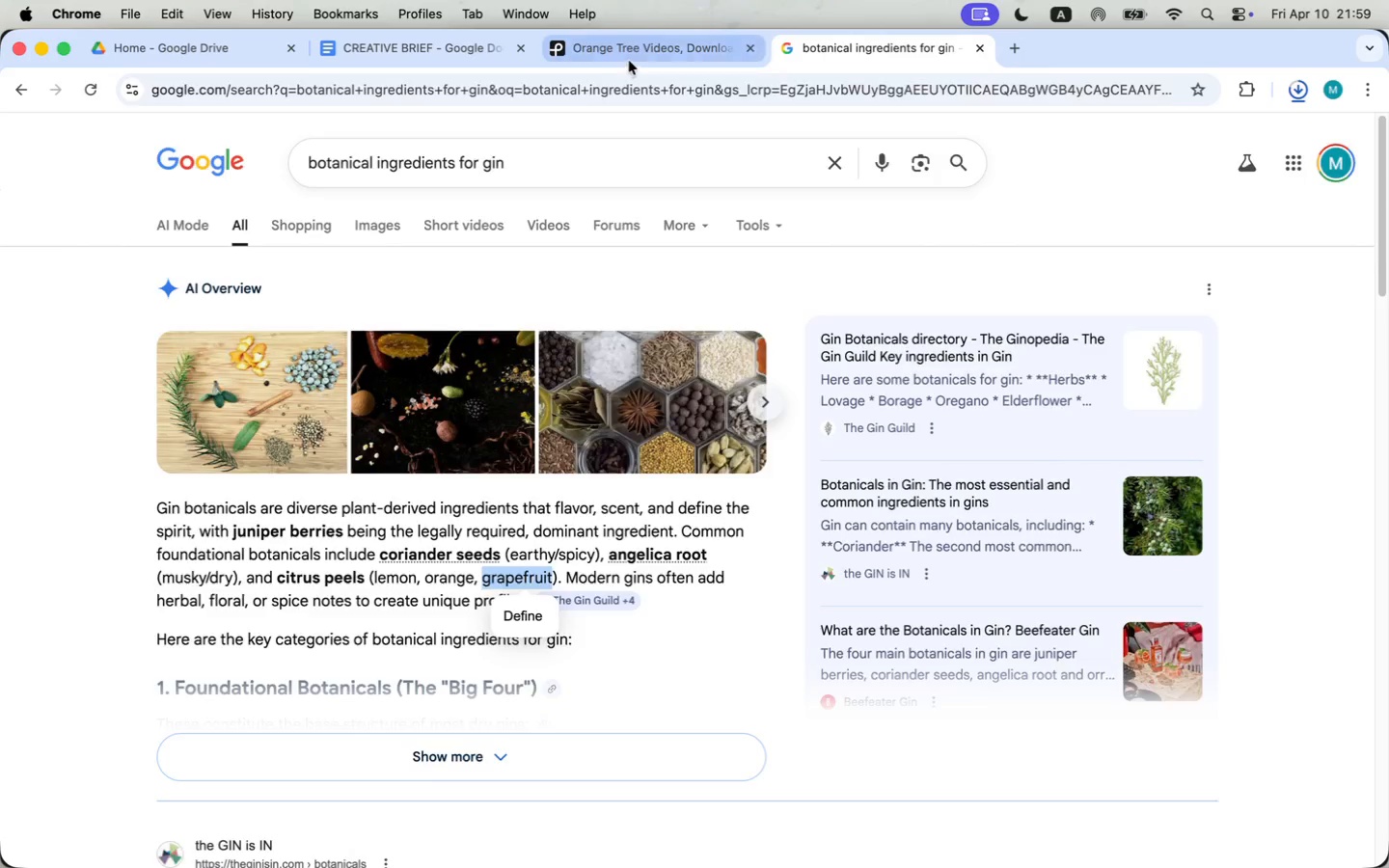 
double_click([428, 141])
 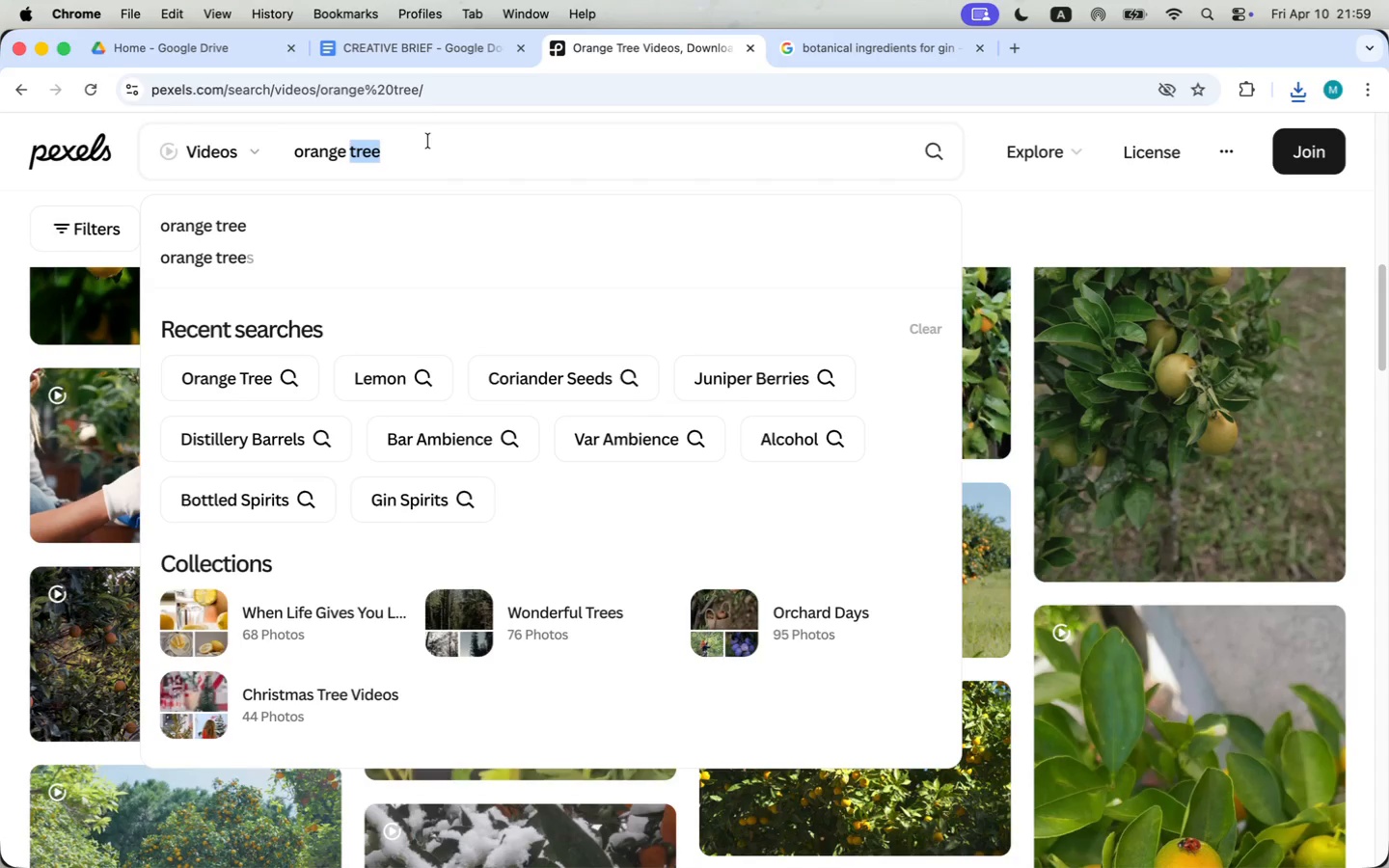 
triple_click([428, 141])
 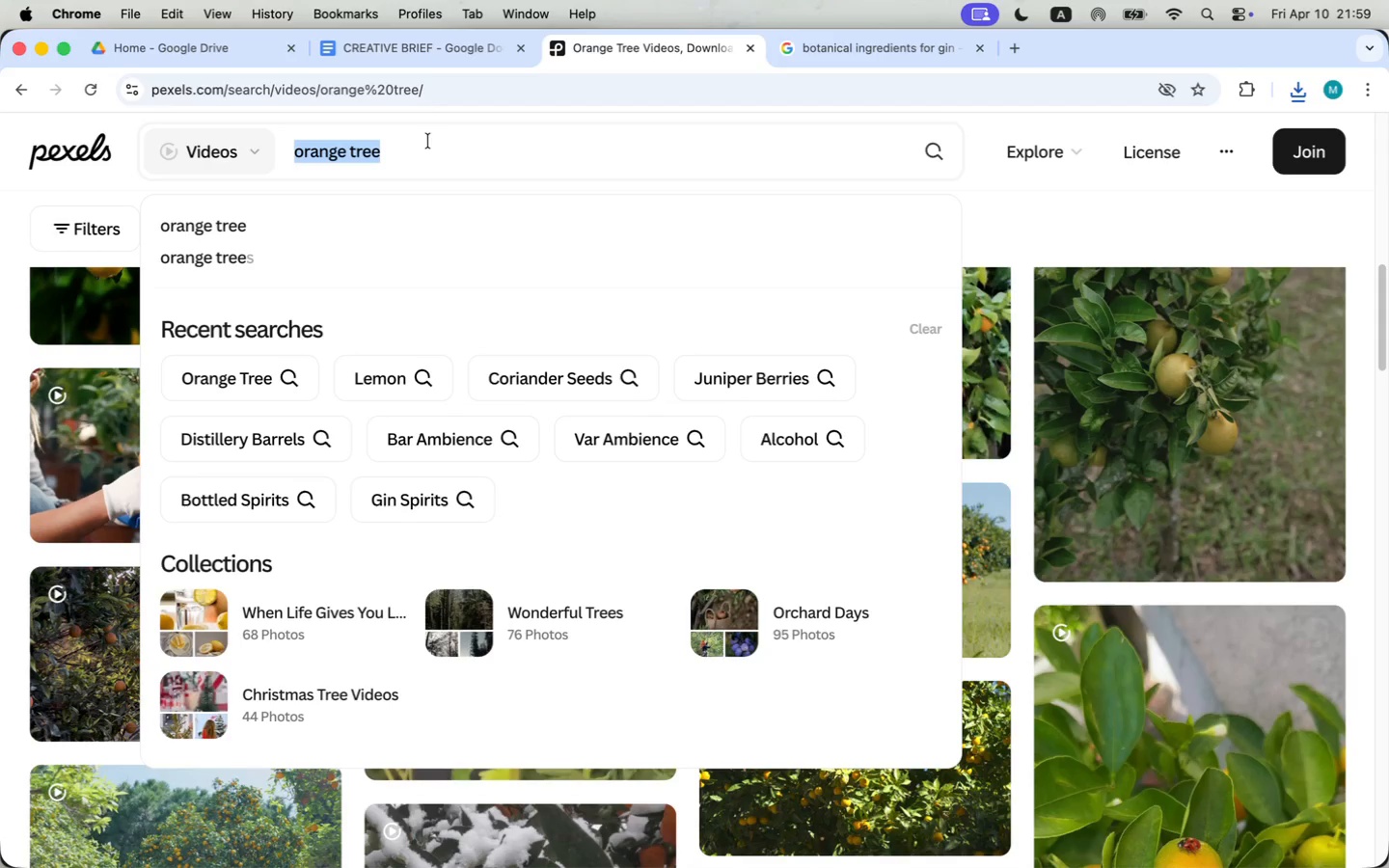 
key(Meta+CommandLeft)
 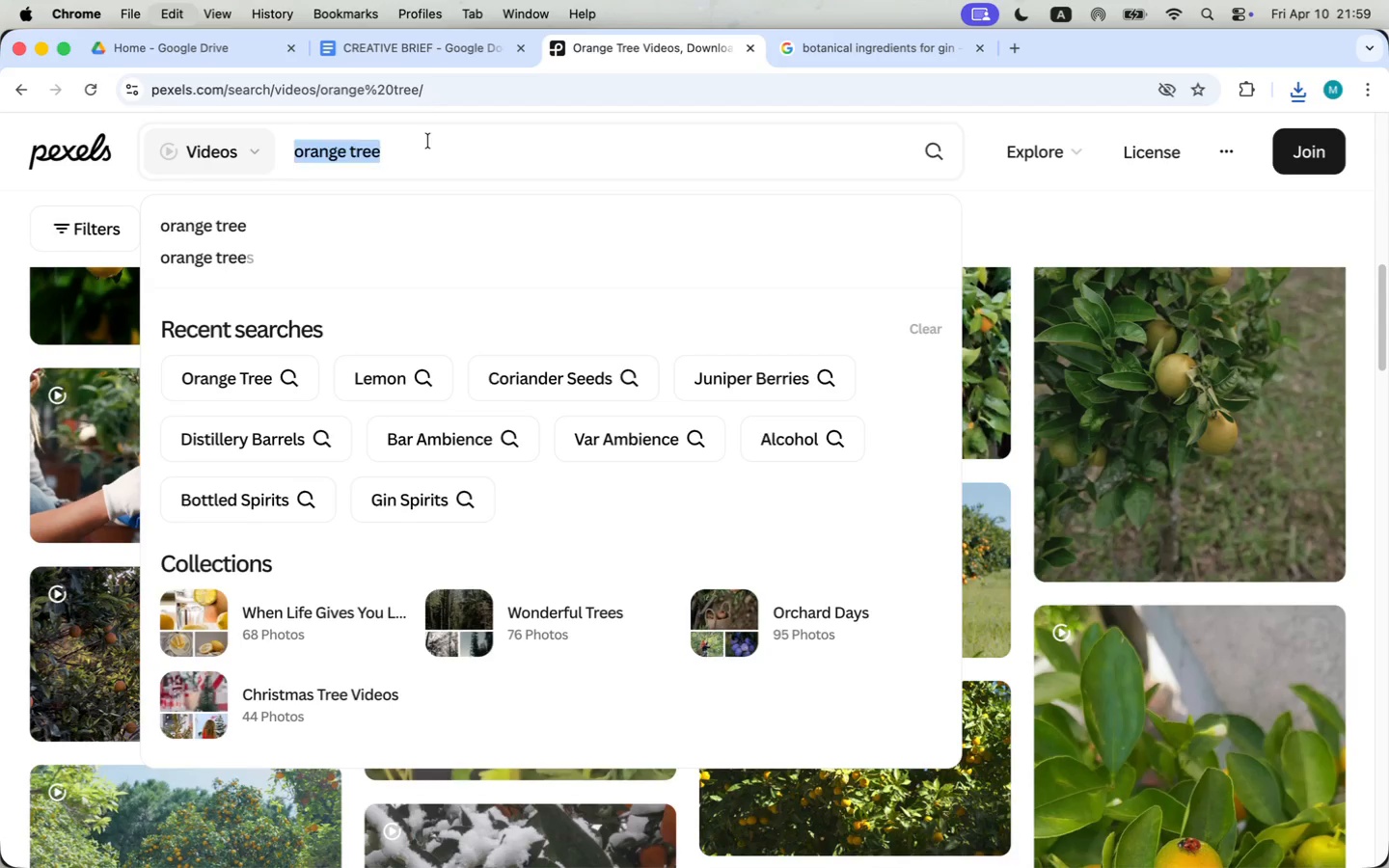 
key(Meta+V)
 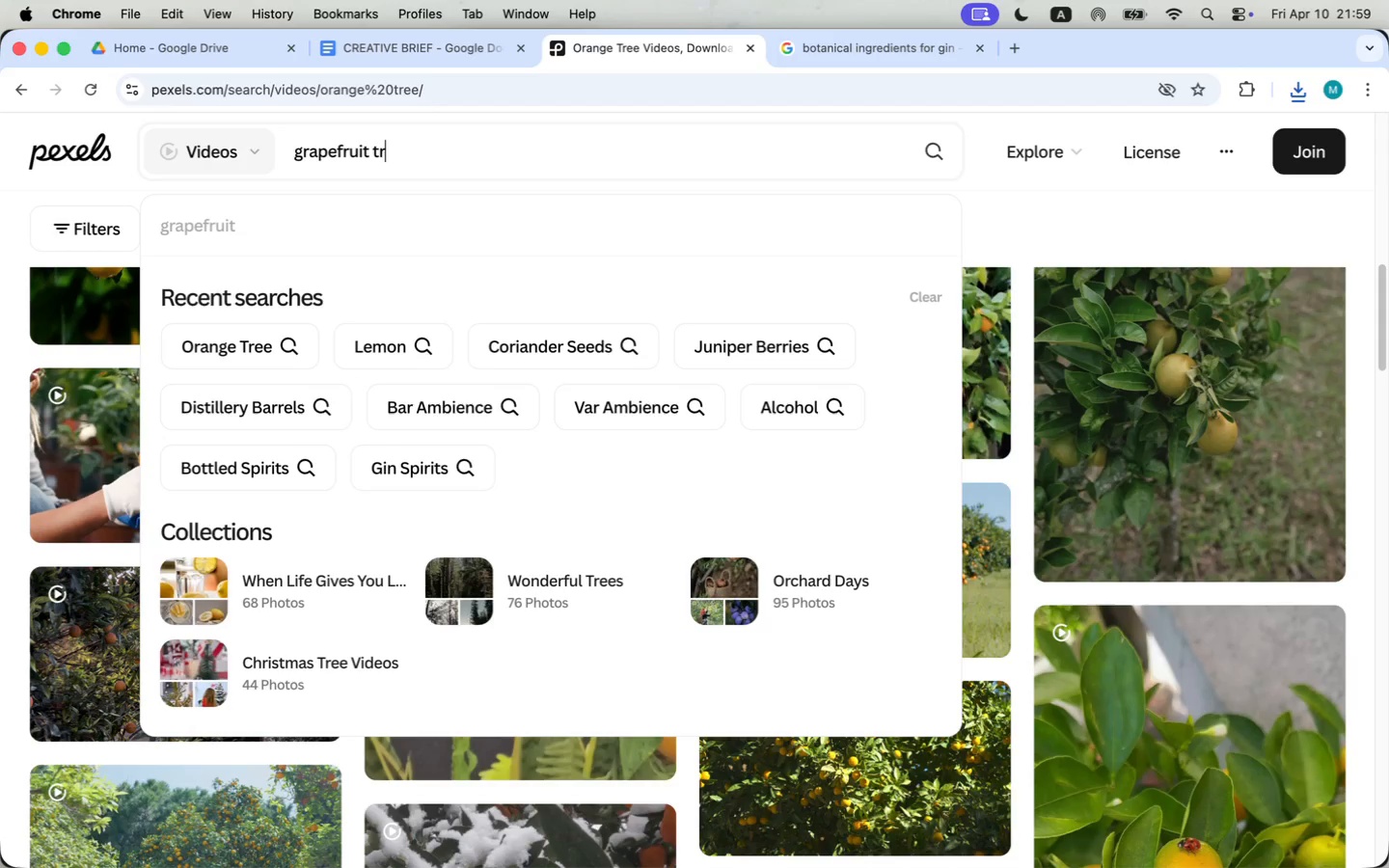 
type( tree)
 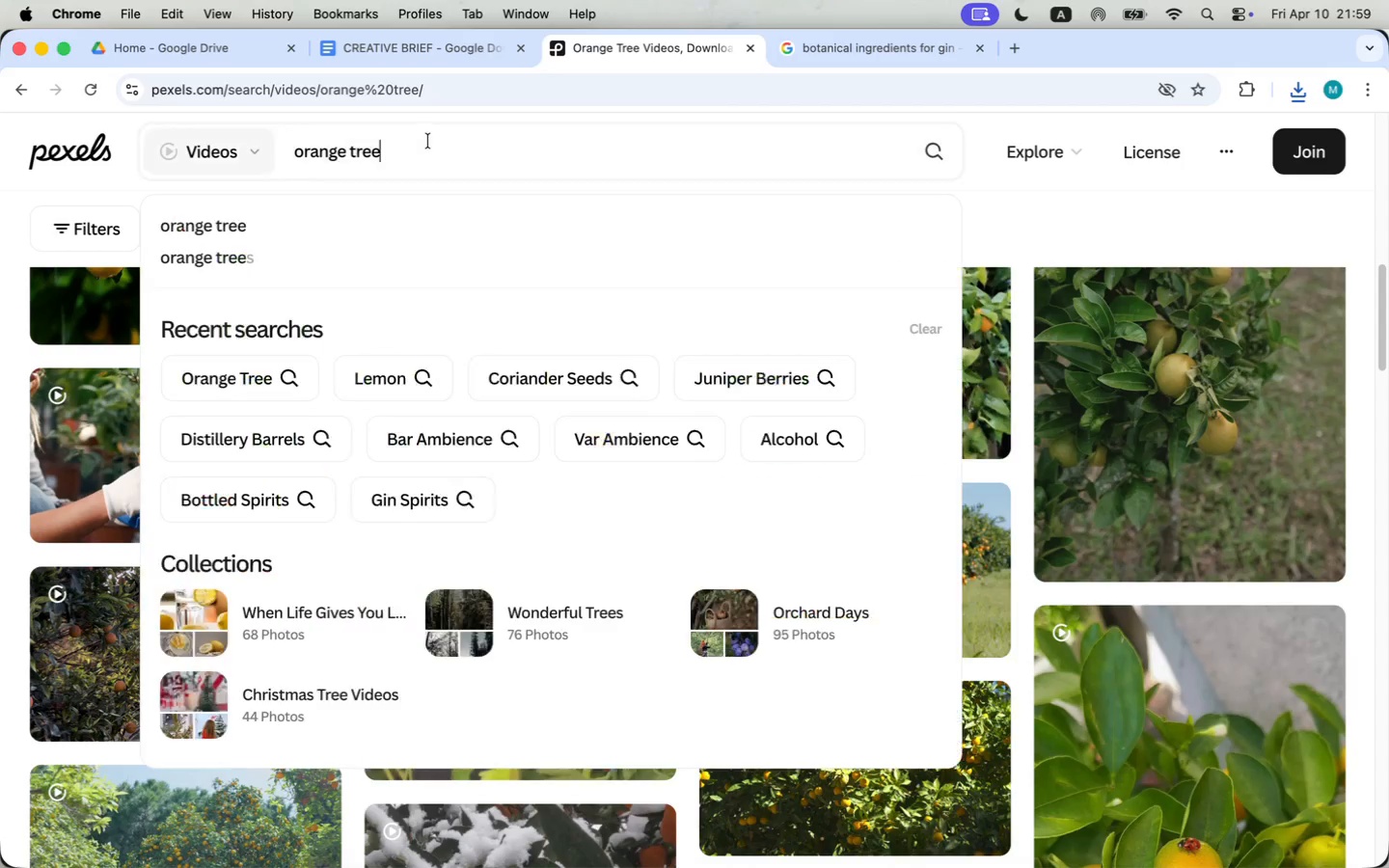 
key(Enter)
 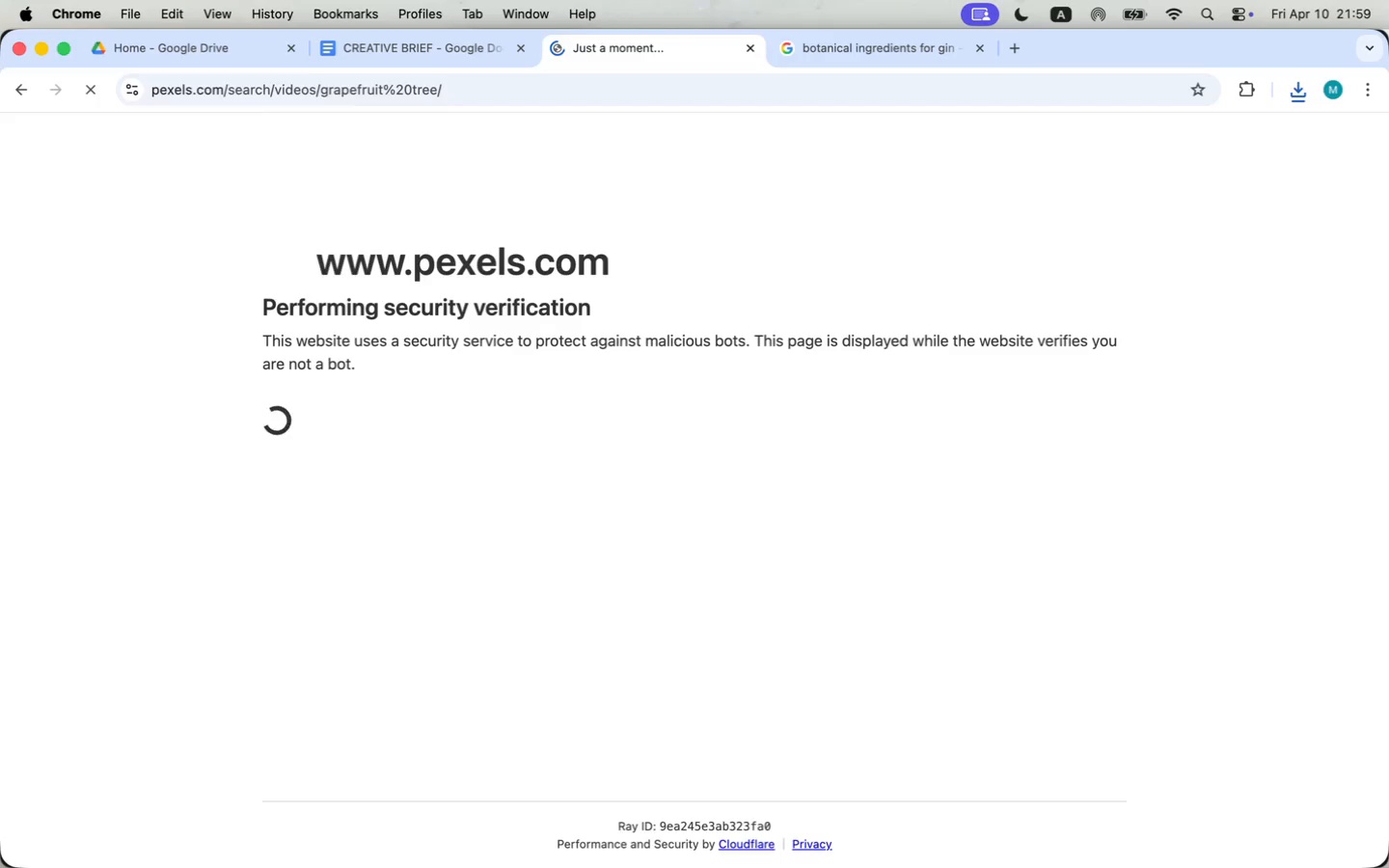 
mouse_move([375, 458])
 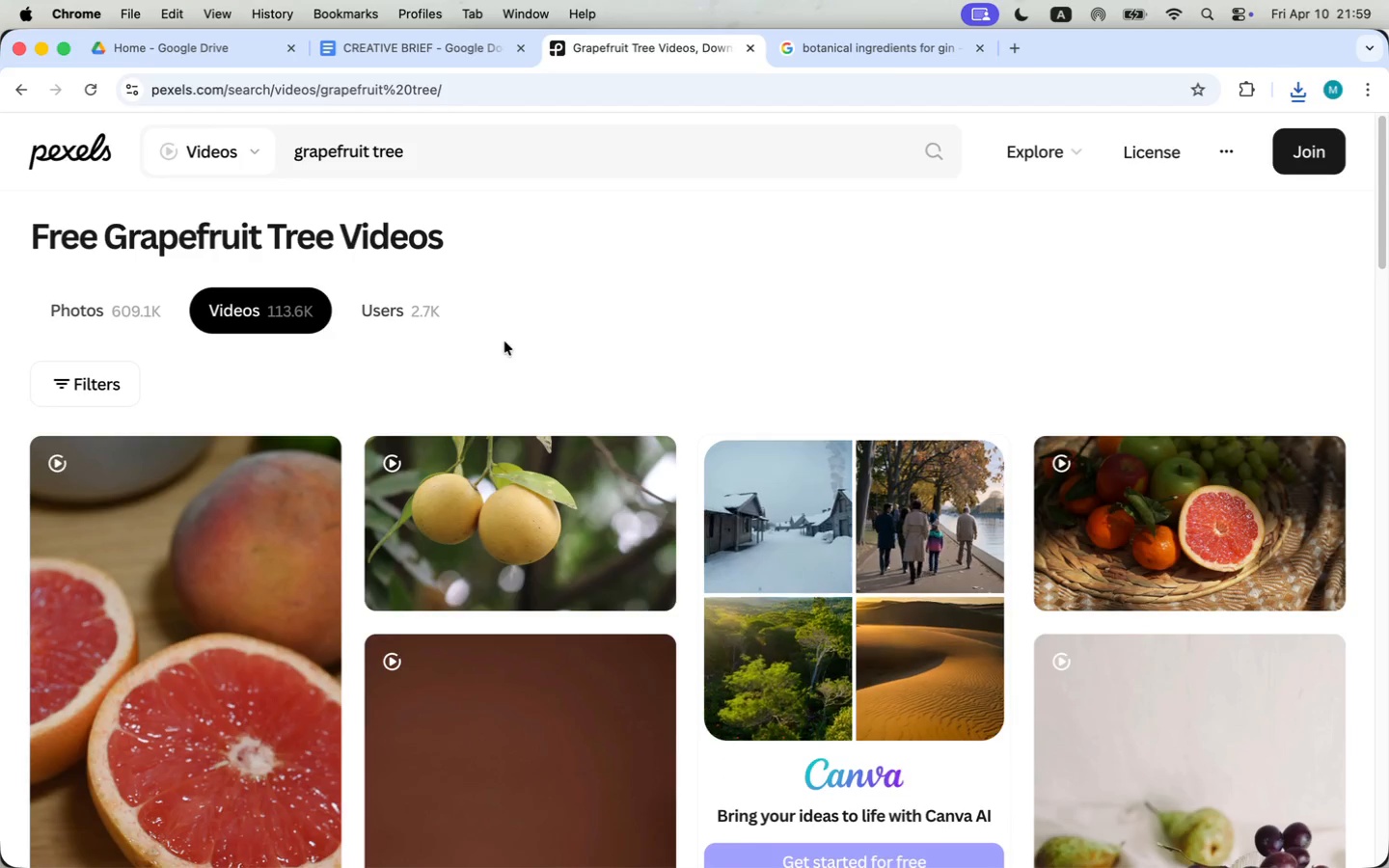 
scroll: coordinate [488, 567], scroll_direction: down, amount: 38.0
 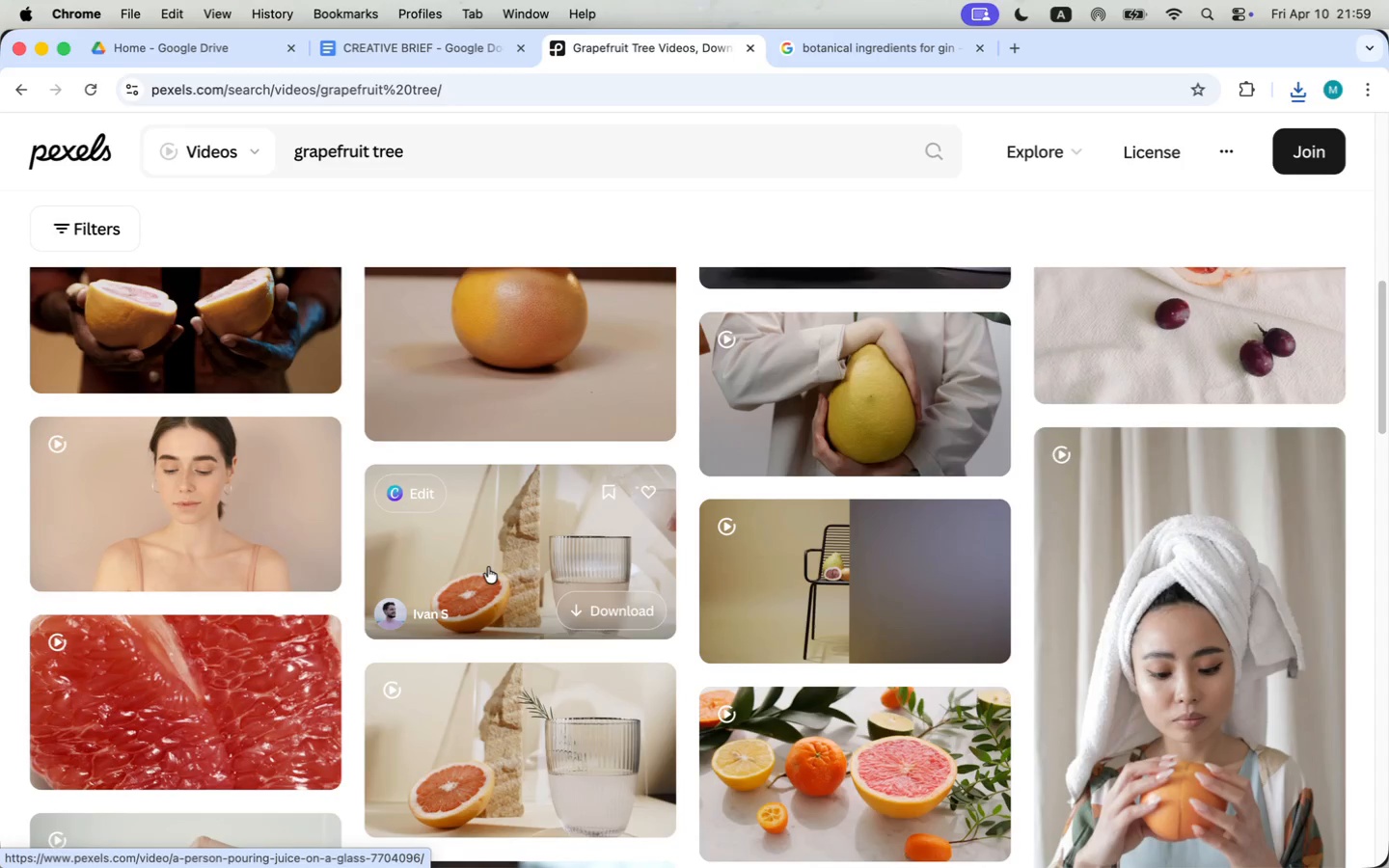 
scroll: coordinate [488, 567], scroll_direction: up, amount: 29.0
 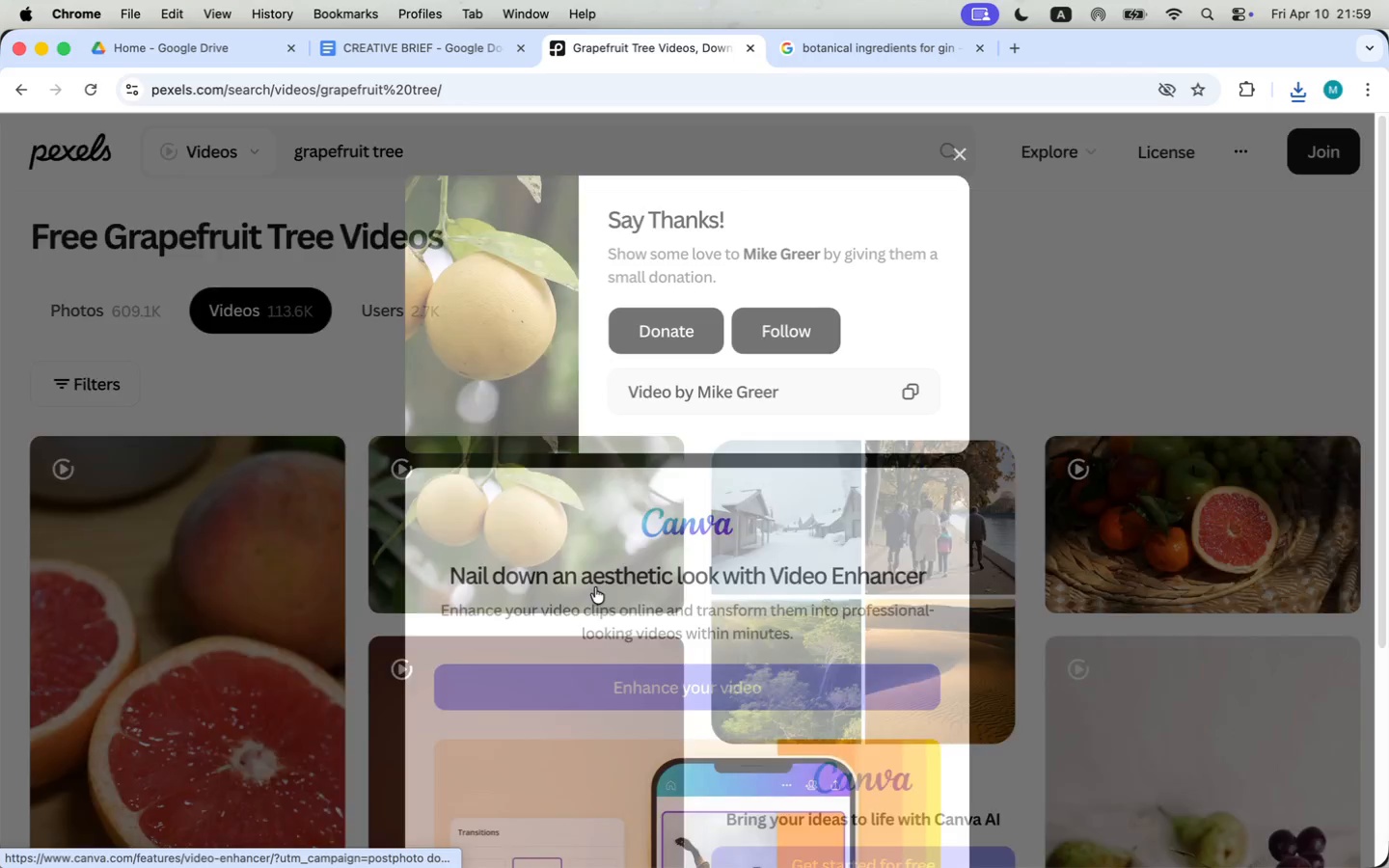 
left_click([964, 152])
 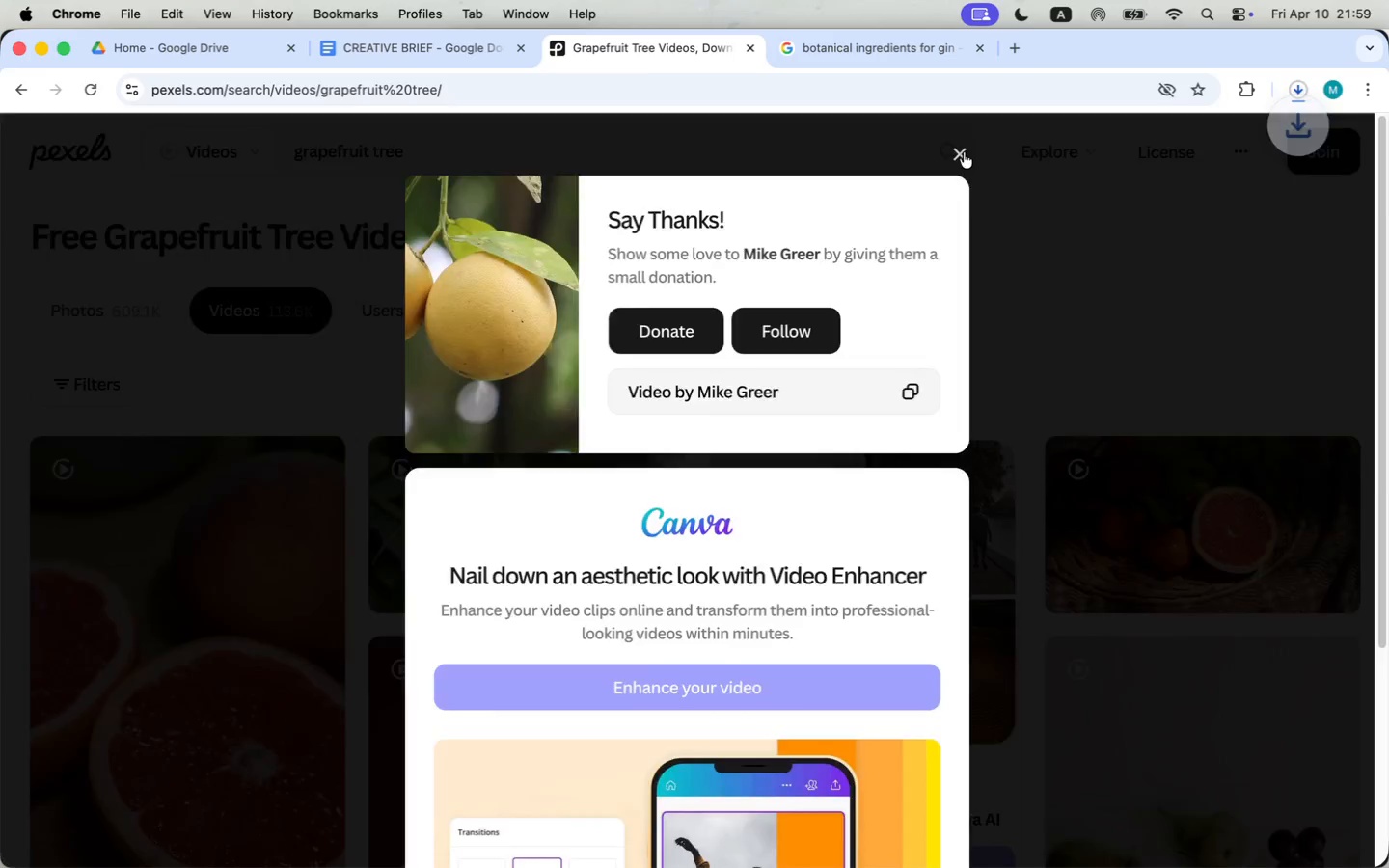 
scroll: coordinate [841, 678], scroll_direction: down, amount: 40.0
 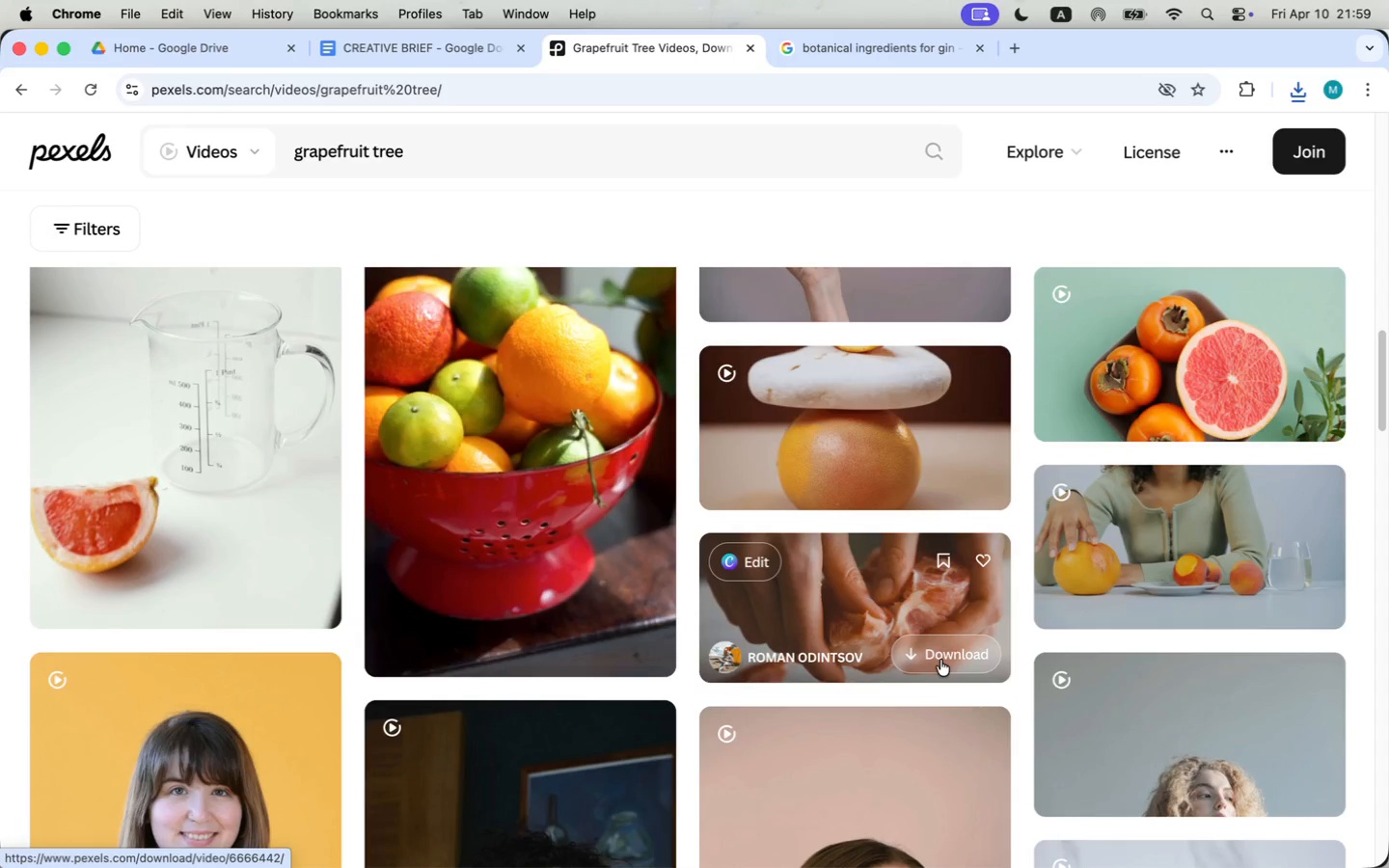 
left_click([940, 660])
 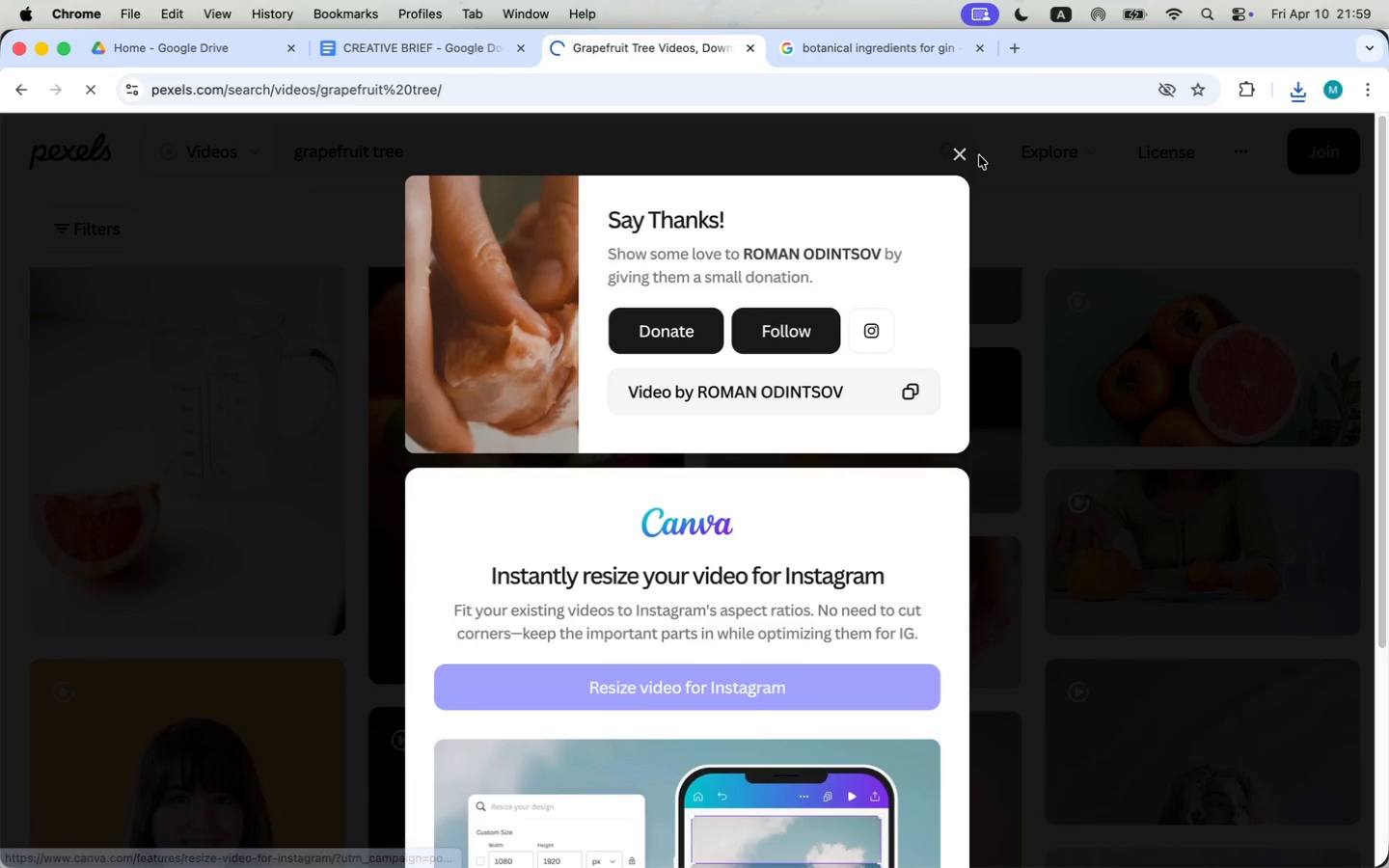 
left_click([956, 154])
 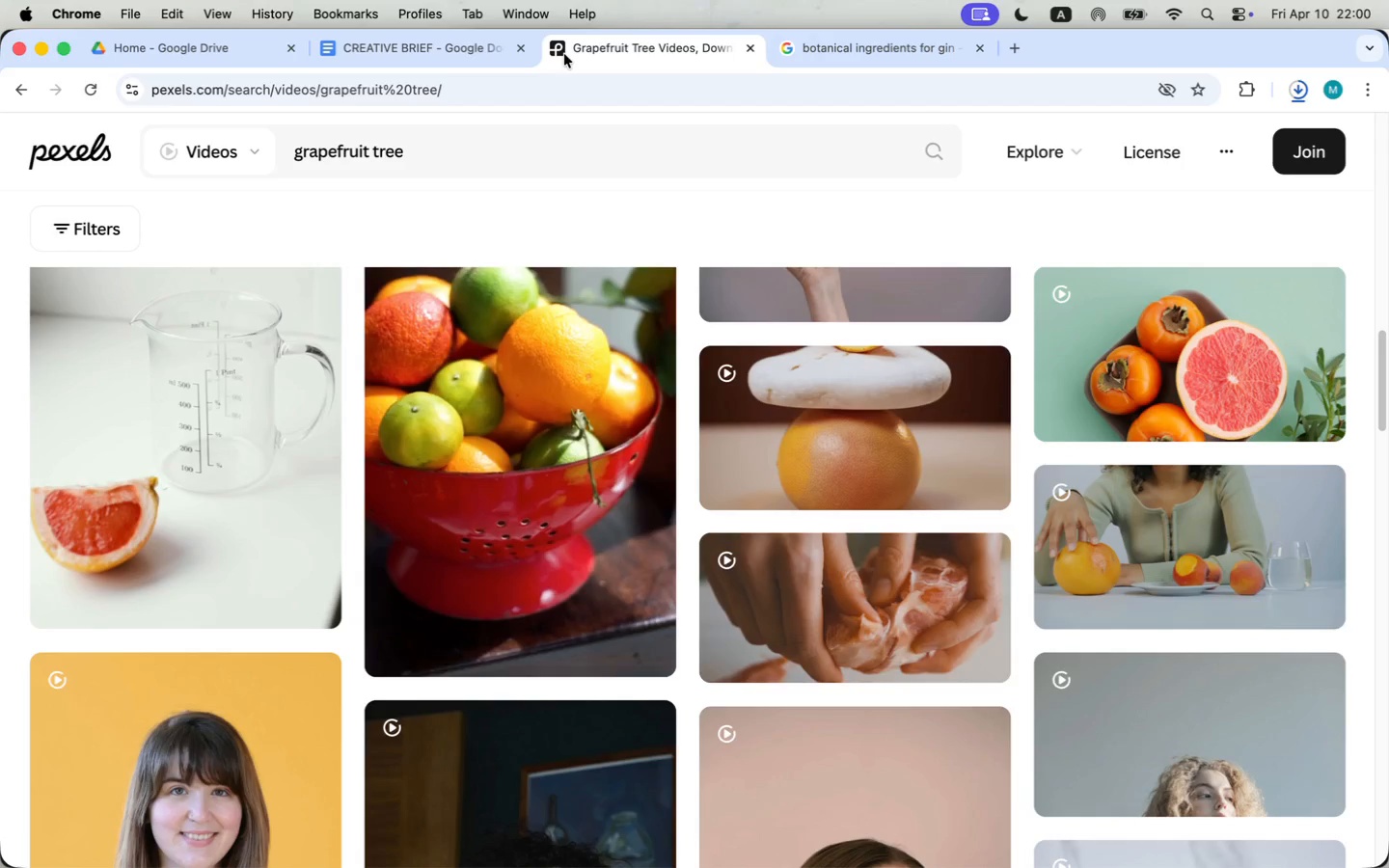 
wait(5.63)
 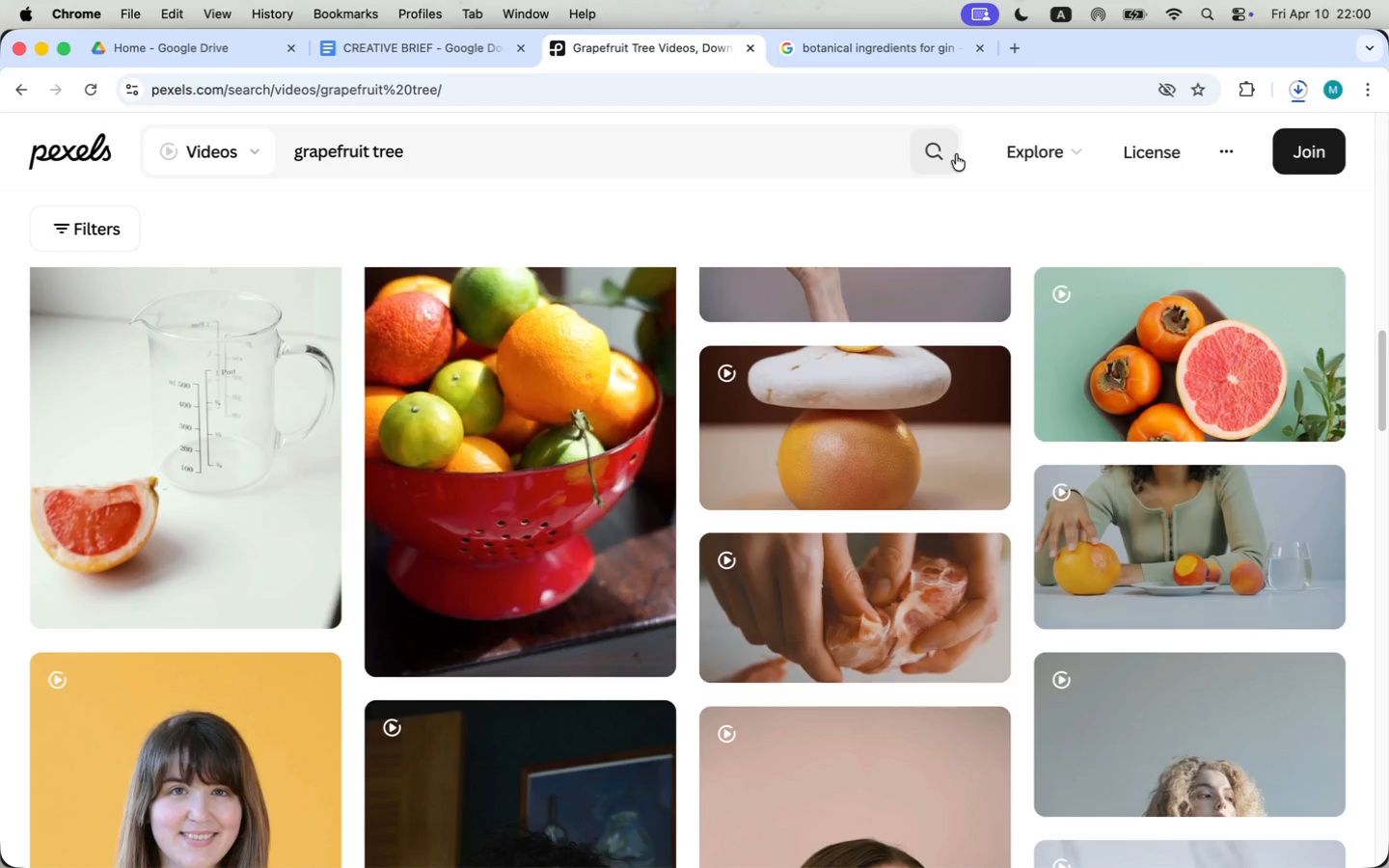 
left_click([1190, 595])
 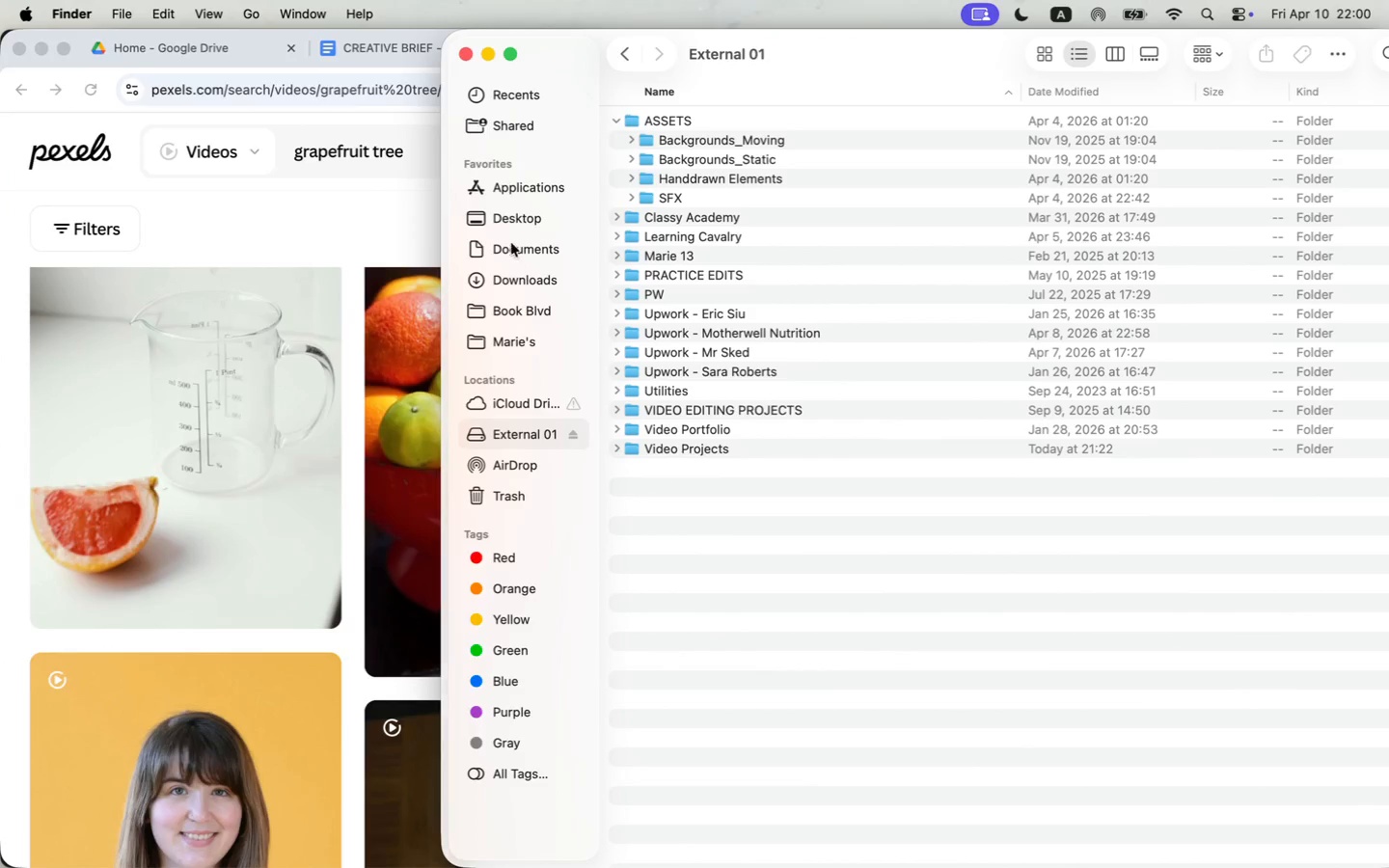 
left_click([682, 168])
 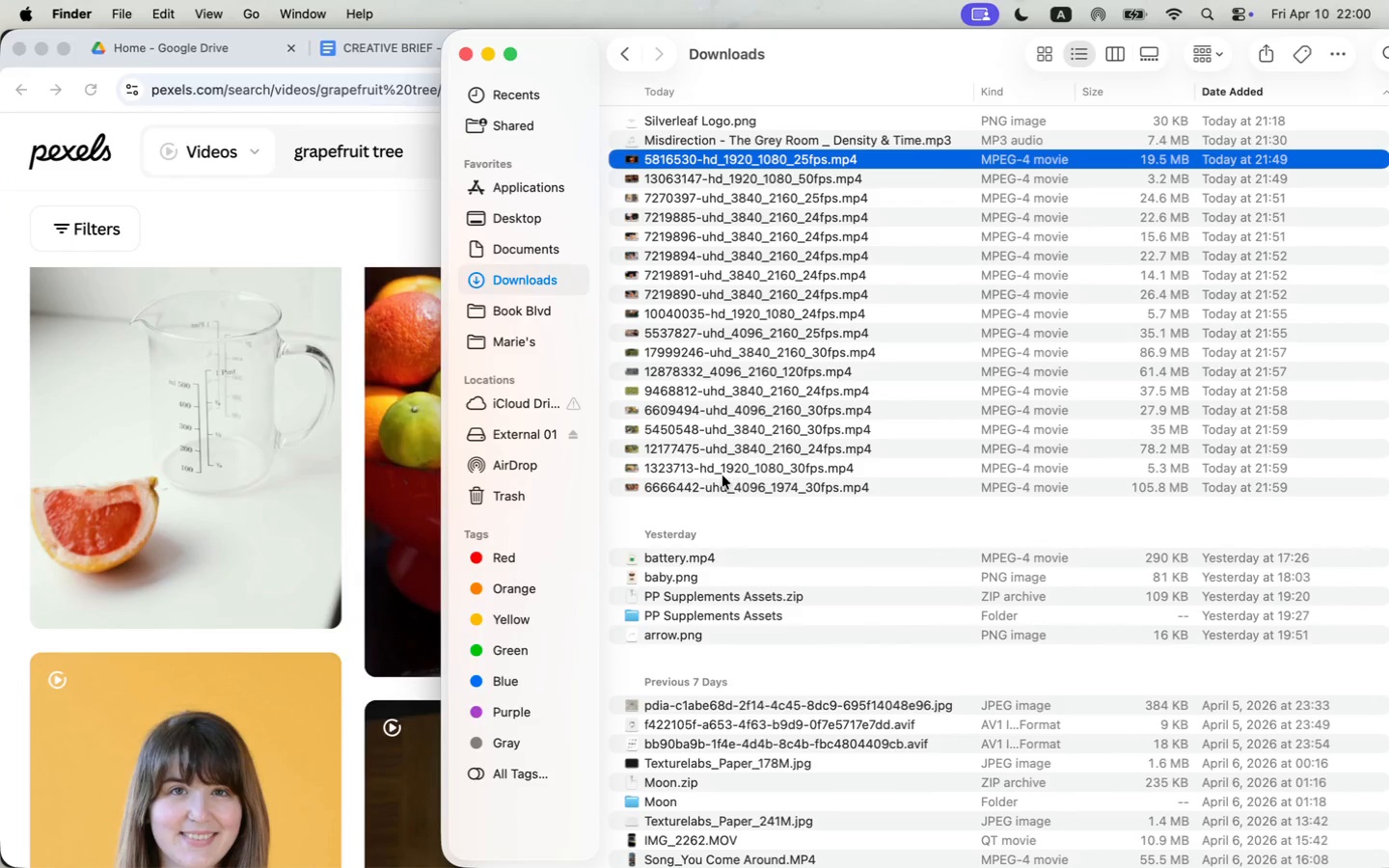 
hold_key(key=ShiftLeft, duration=0.63)
left_click([722, 489])
 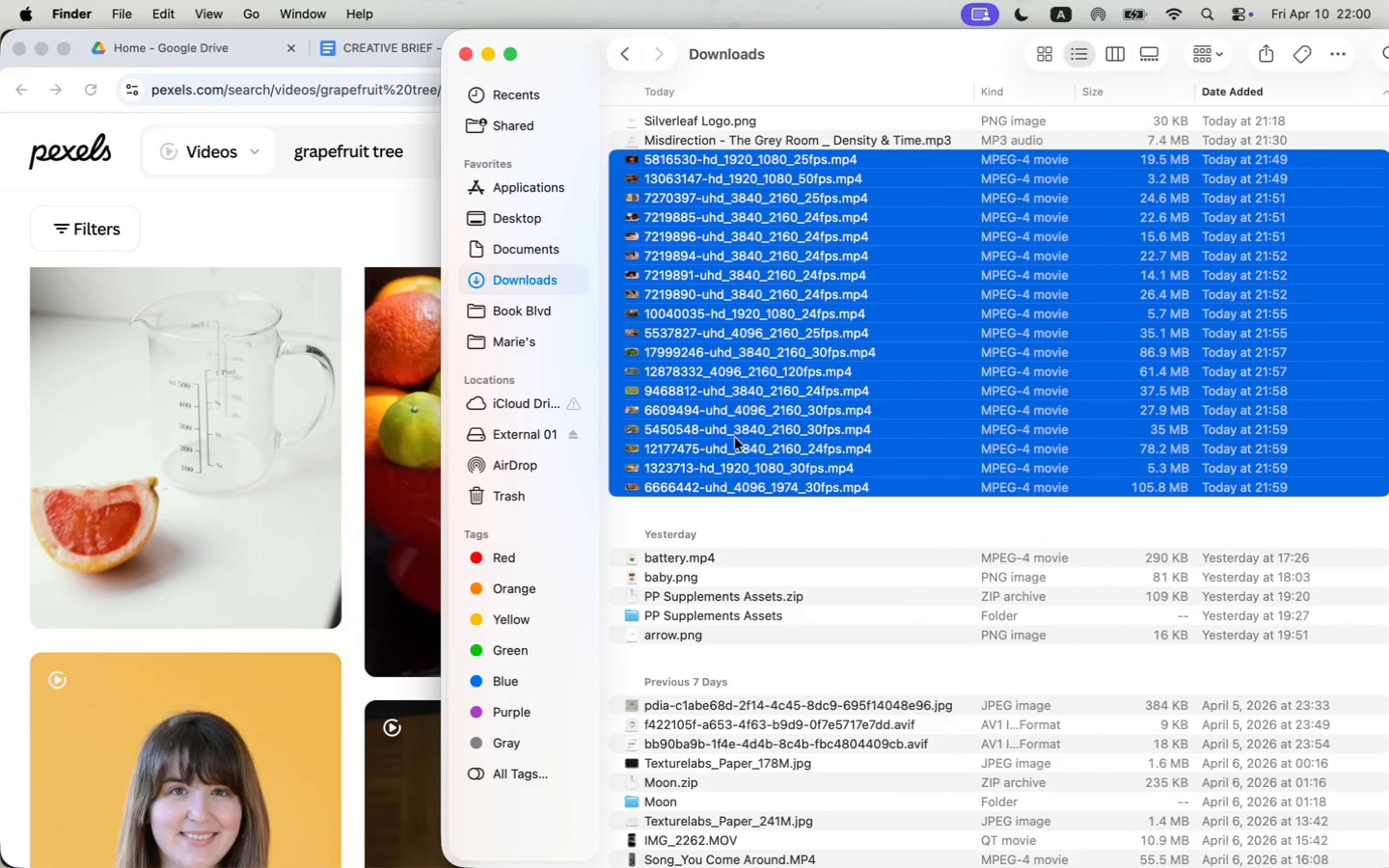 
right_click([736, 384])
 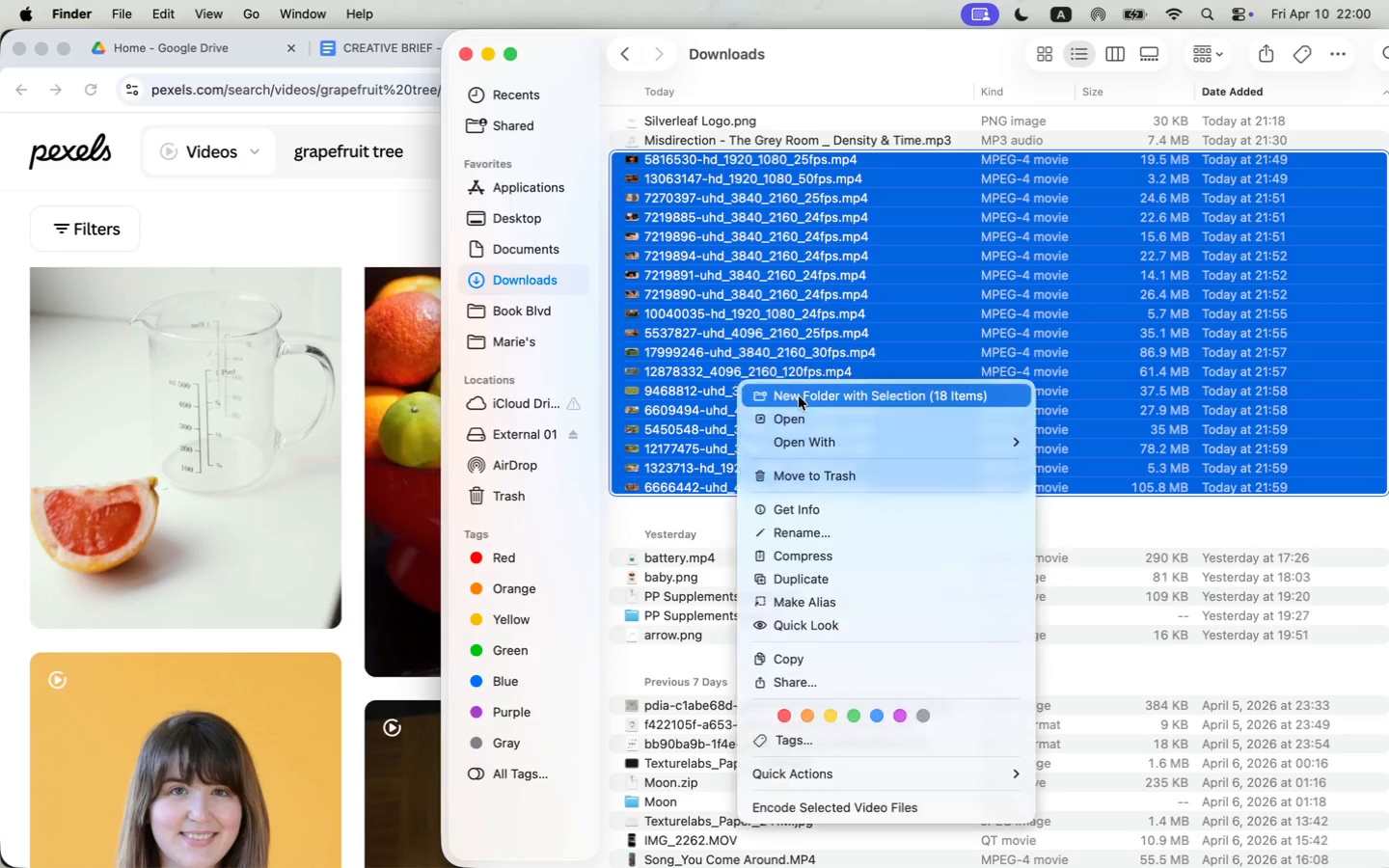 
left_click([840, 532])
 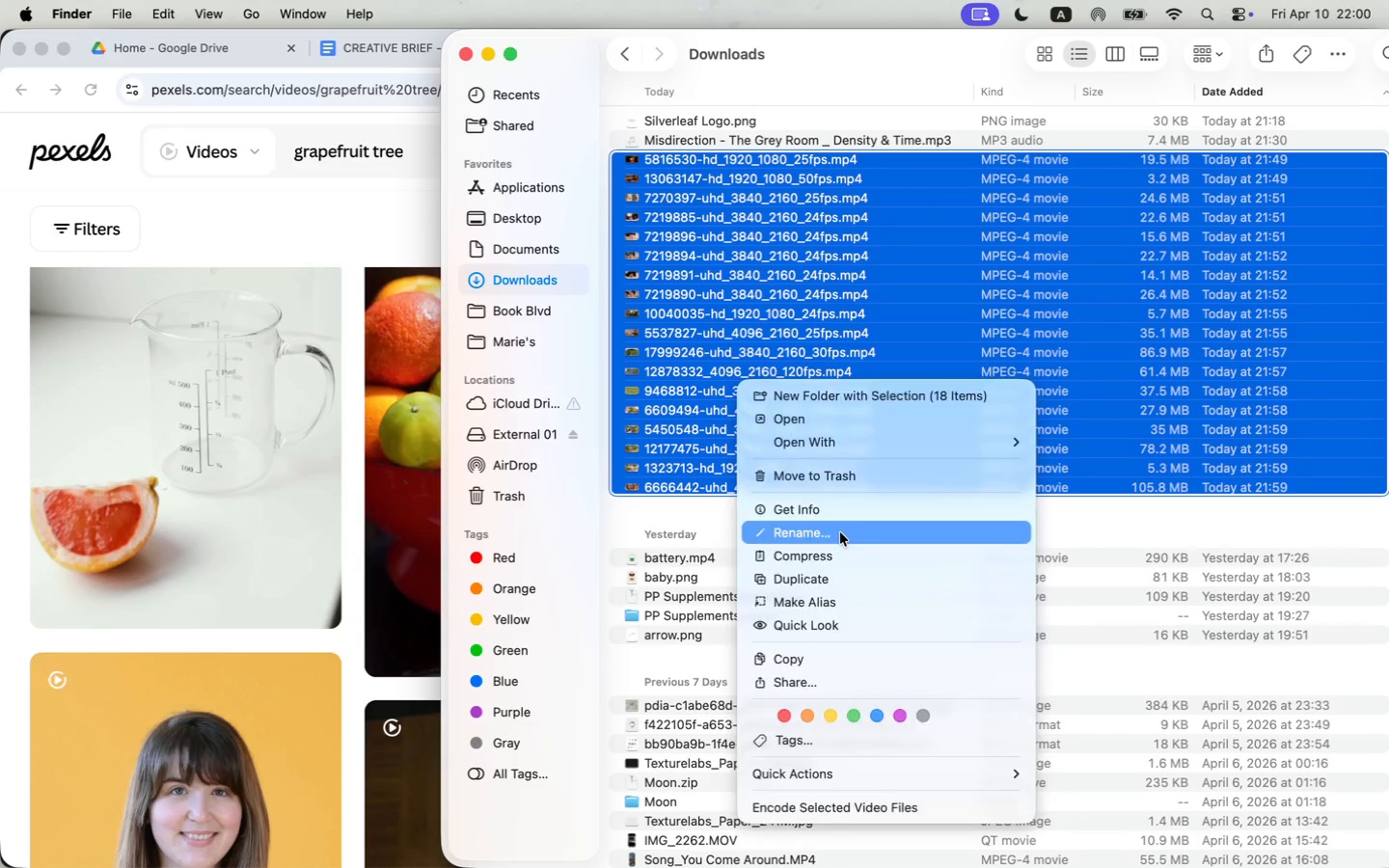 
type(Video )
 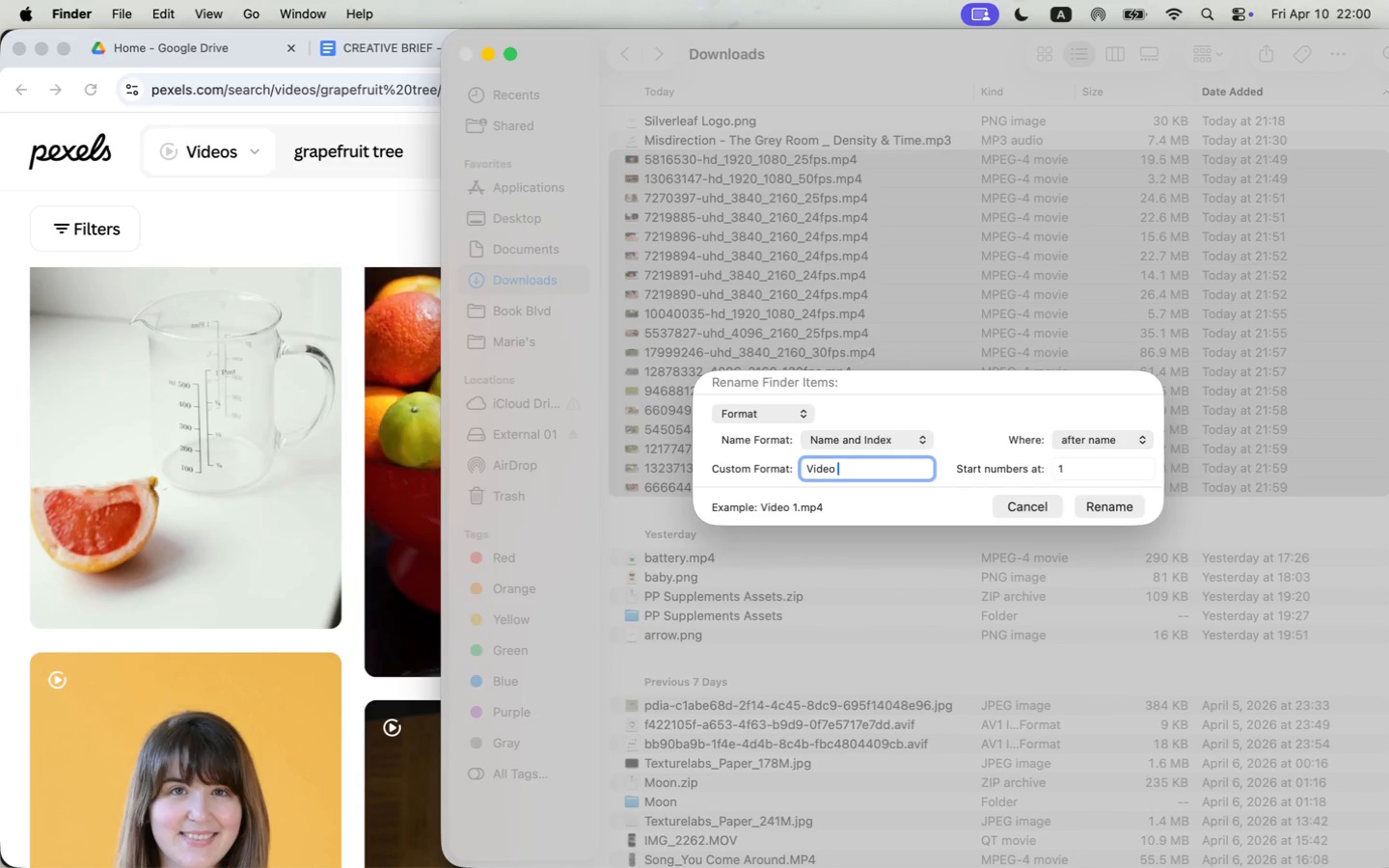 
hold_key(key=Backspace, duration=1.0)
 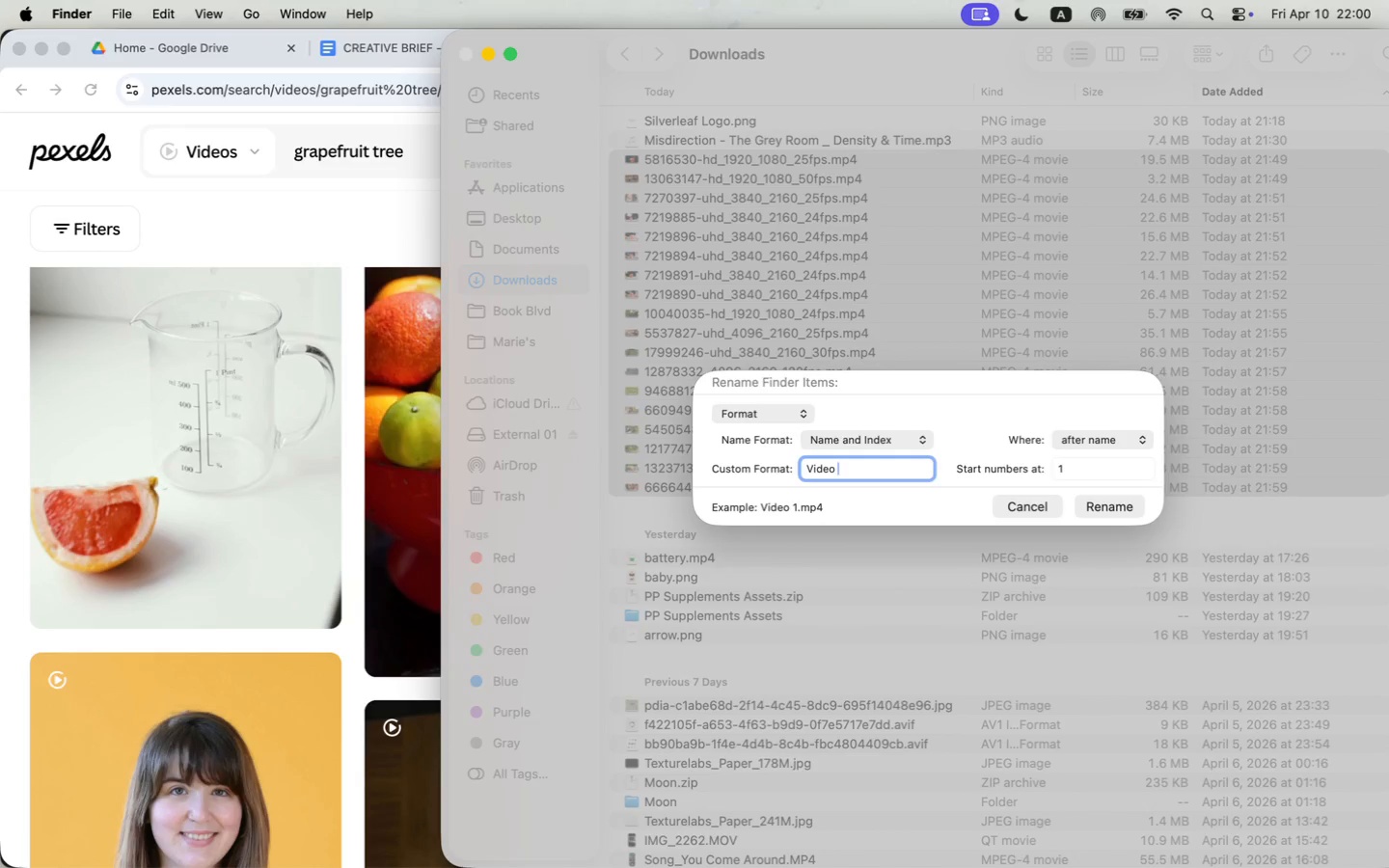 
type(Raw )
 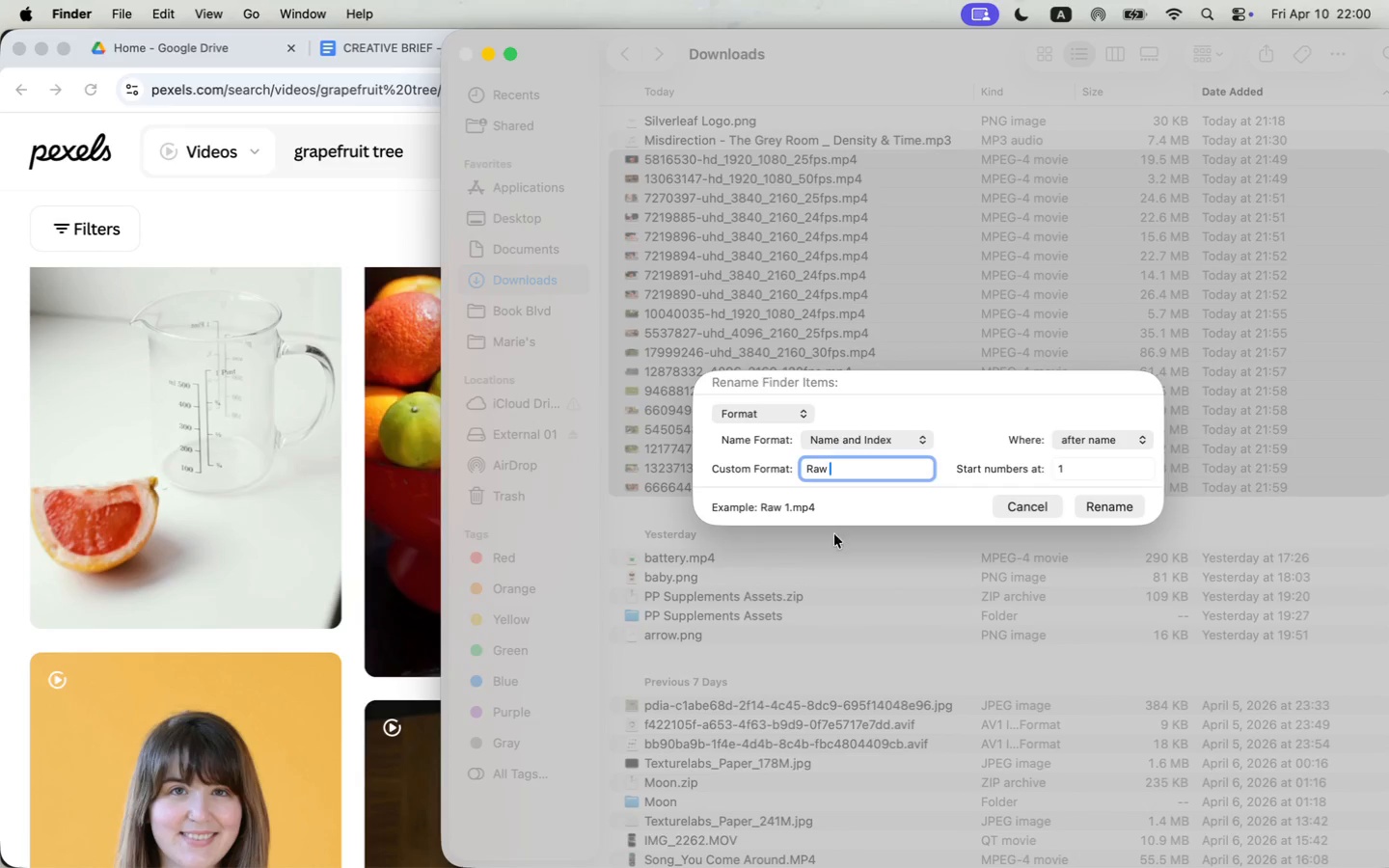 
left_click([1121, 508])
 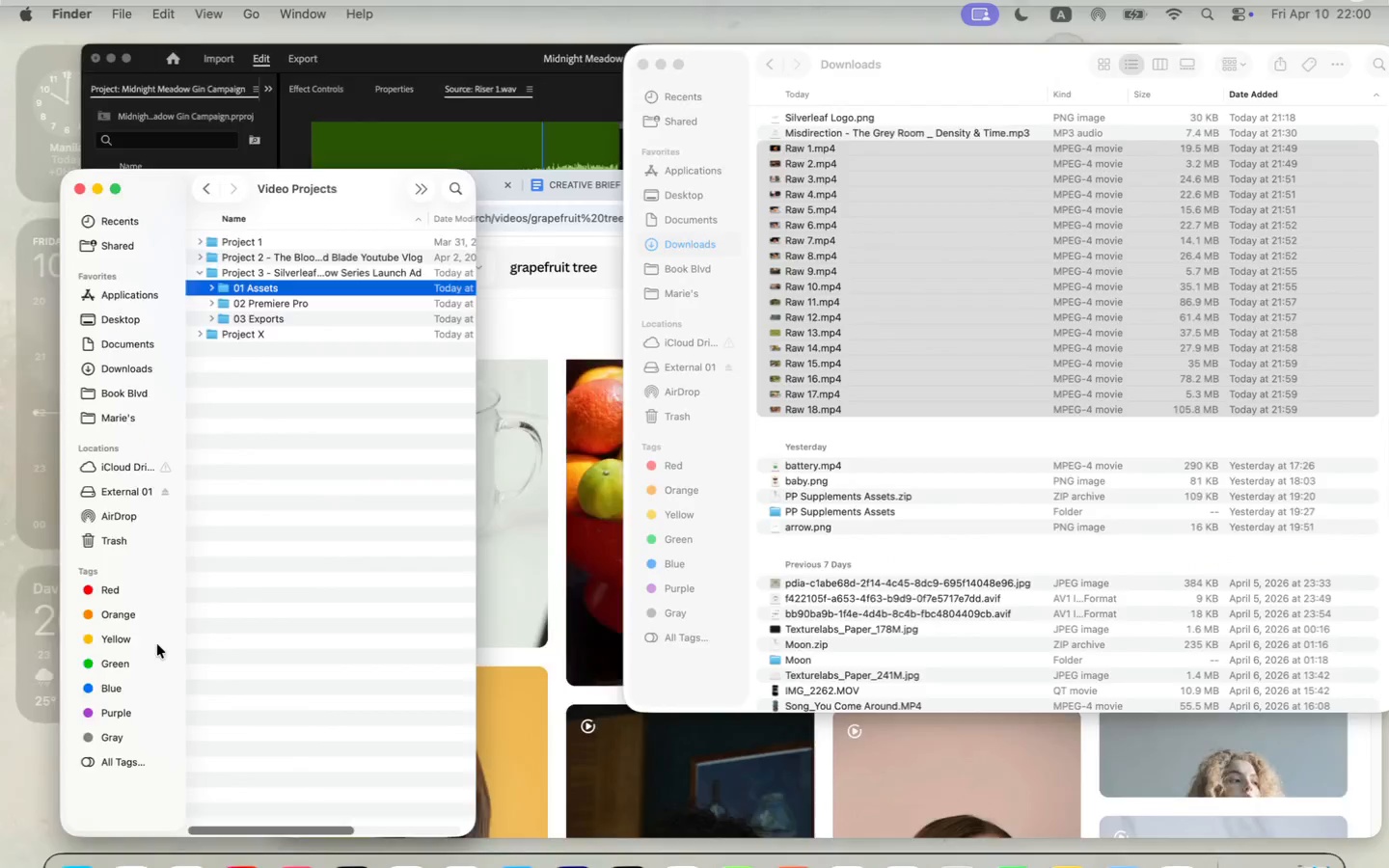 
left_click([264, 178])
 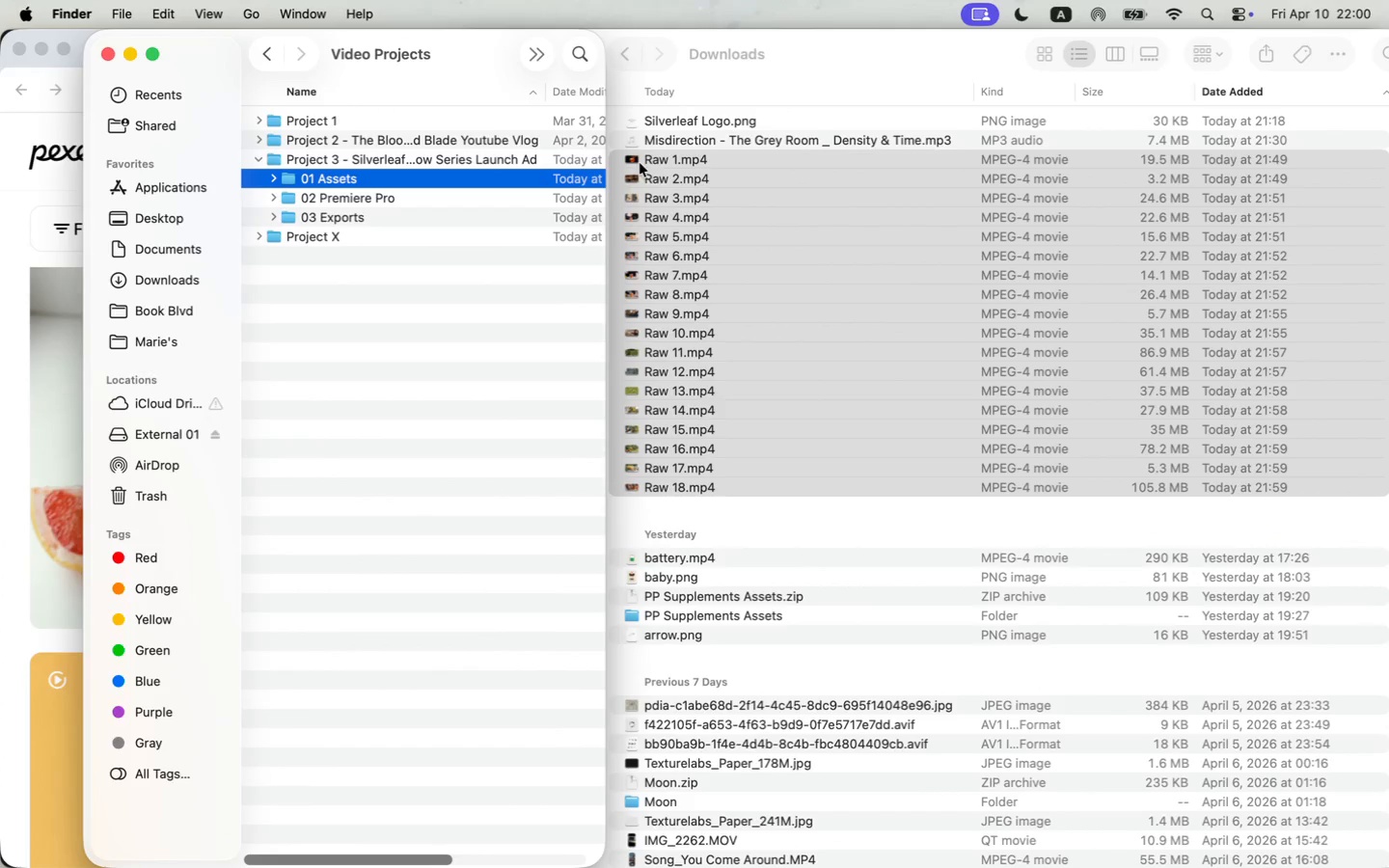 
left_click([279, 177])
 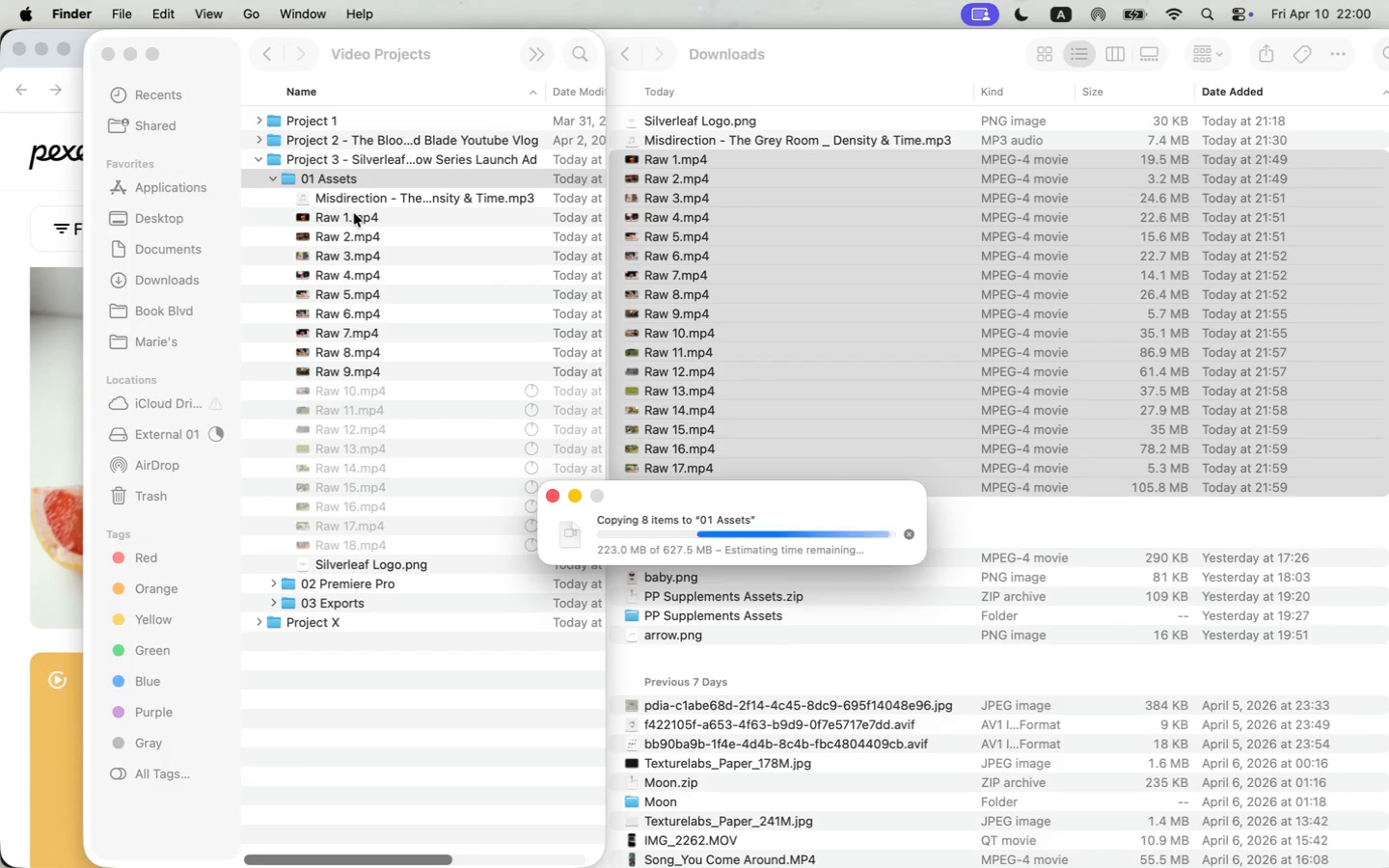 
left_click_drag(start_coordinate=[688, 163], to_coordinate=[349, 183])
 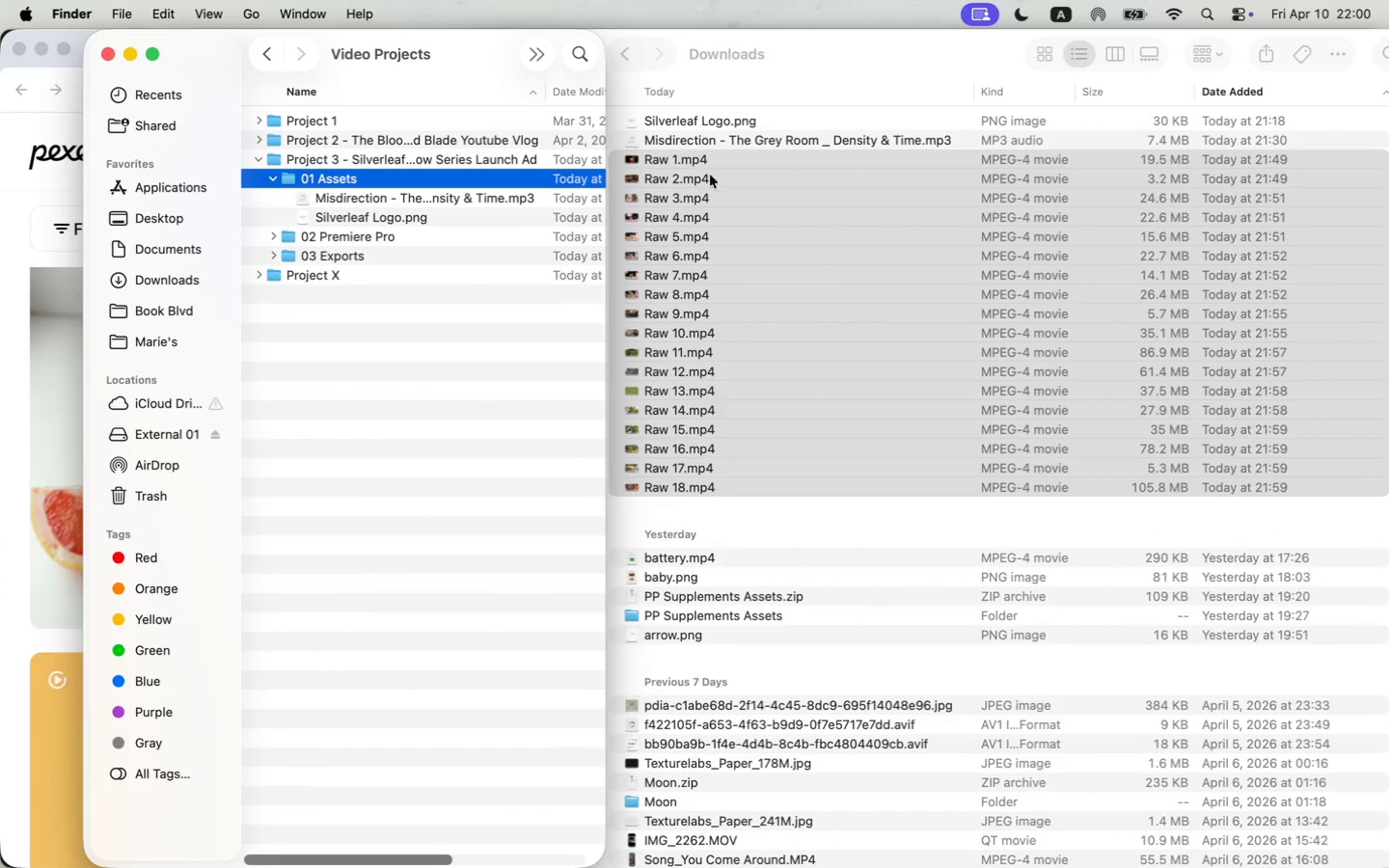 
wait(12.26)
 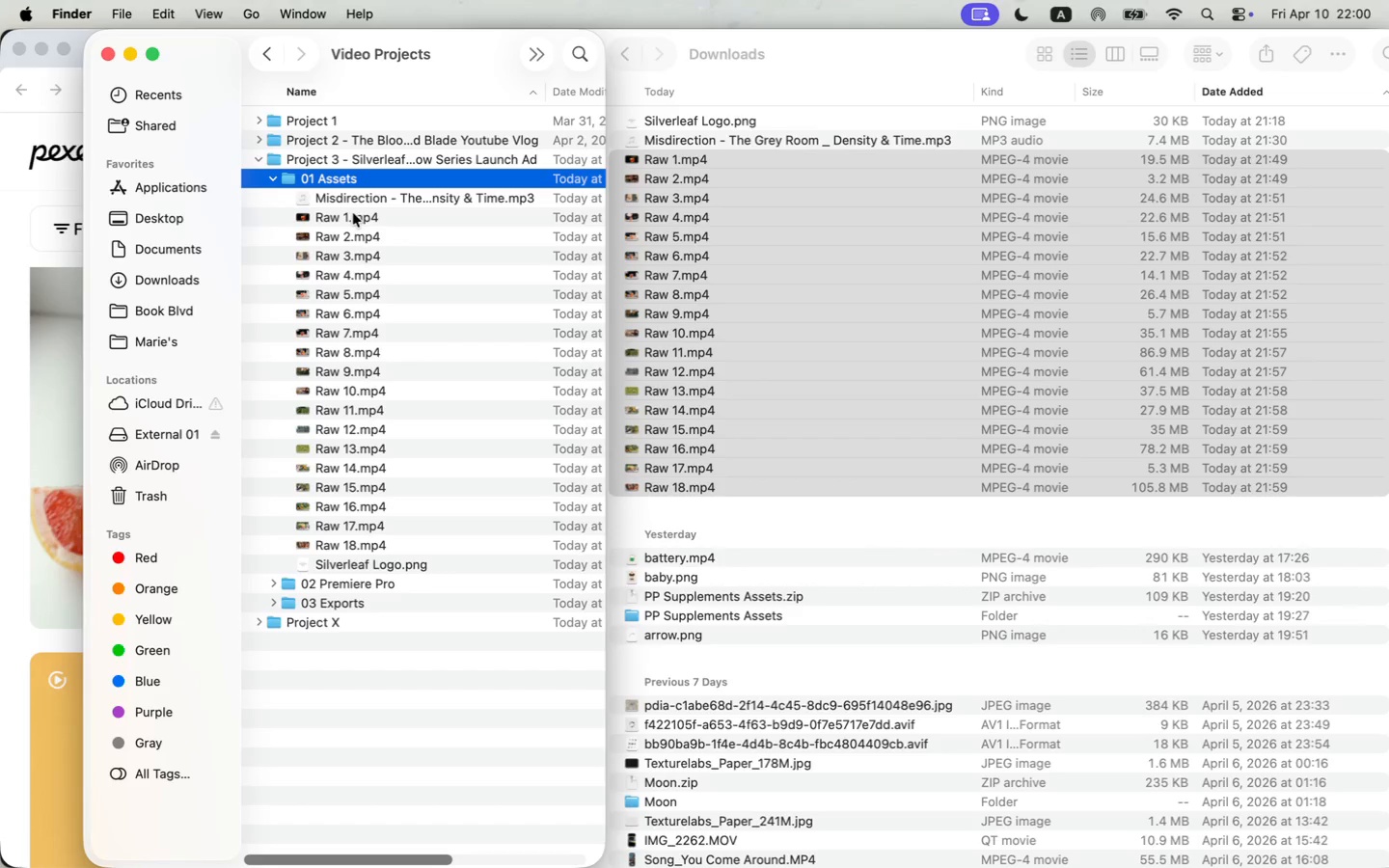 
left_click([323, 207])
 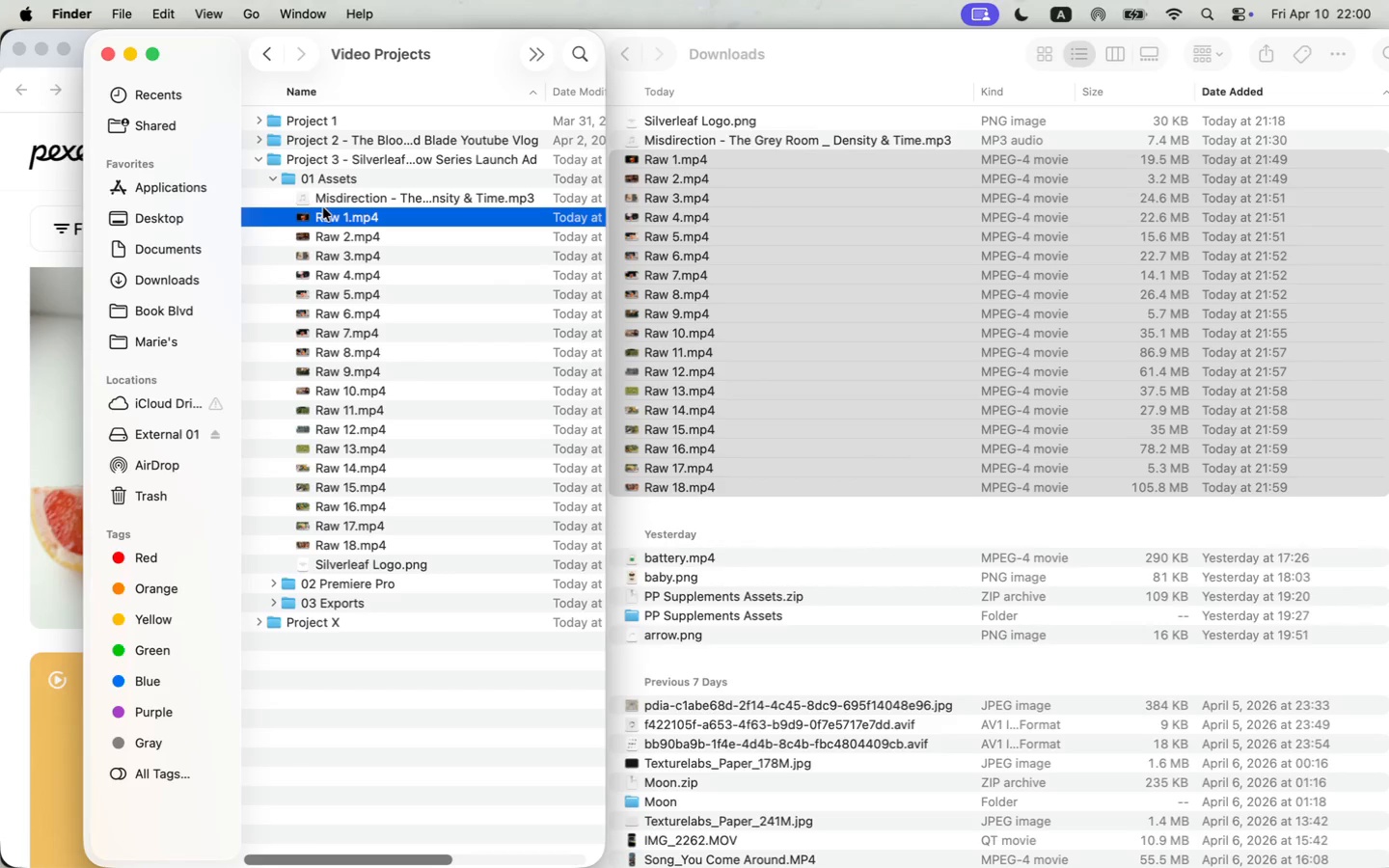 
hold_key(key=ShiftLeft, duration=0.65)
left_click([358, 540])
 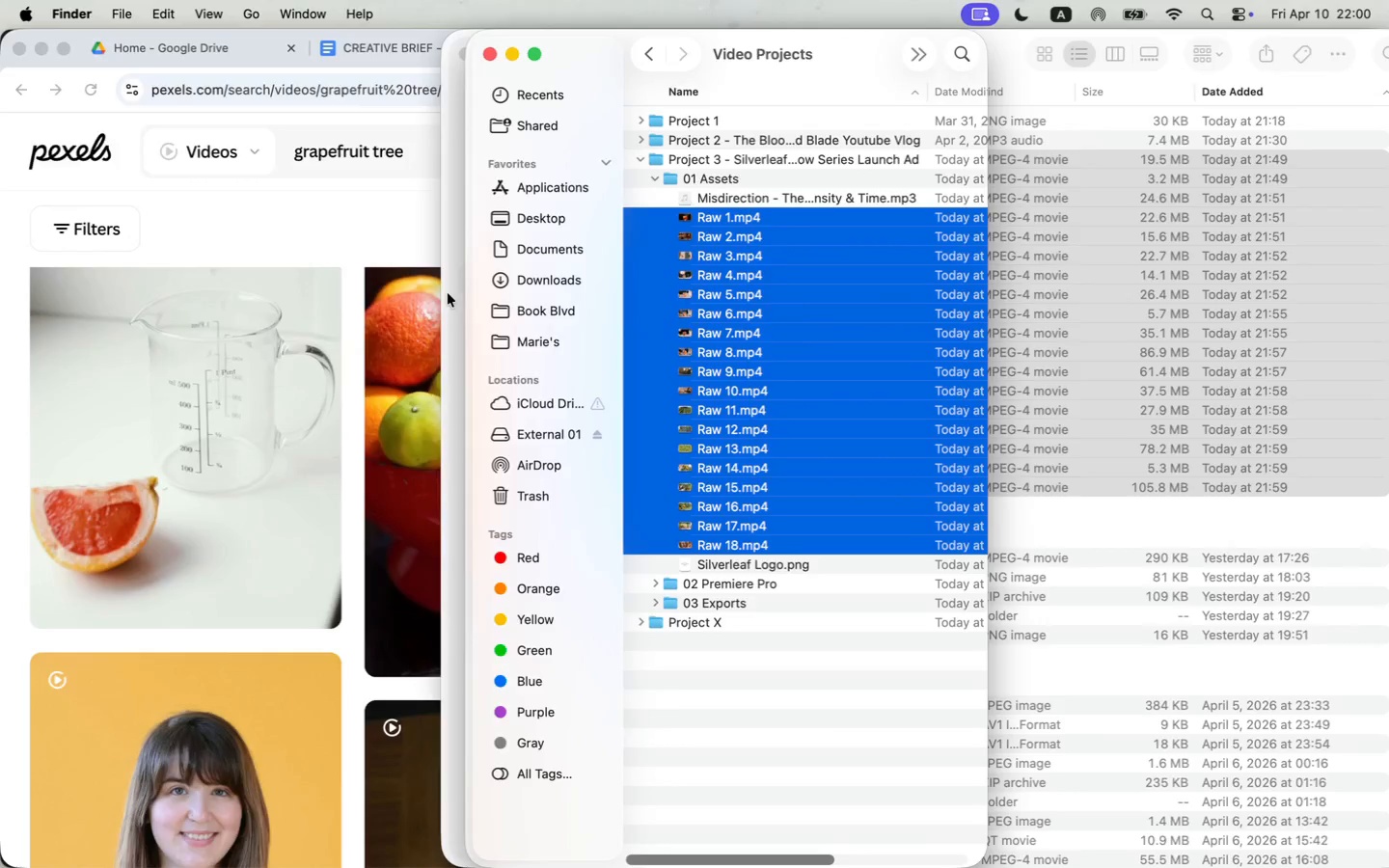 
left_click_drag(start_coordinate=[461, 55], to_coordinate=[843, 41])
 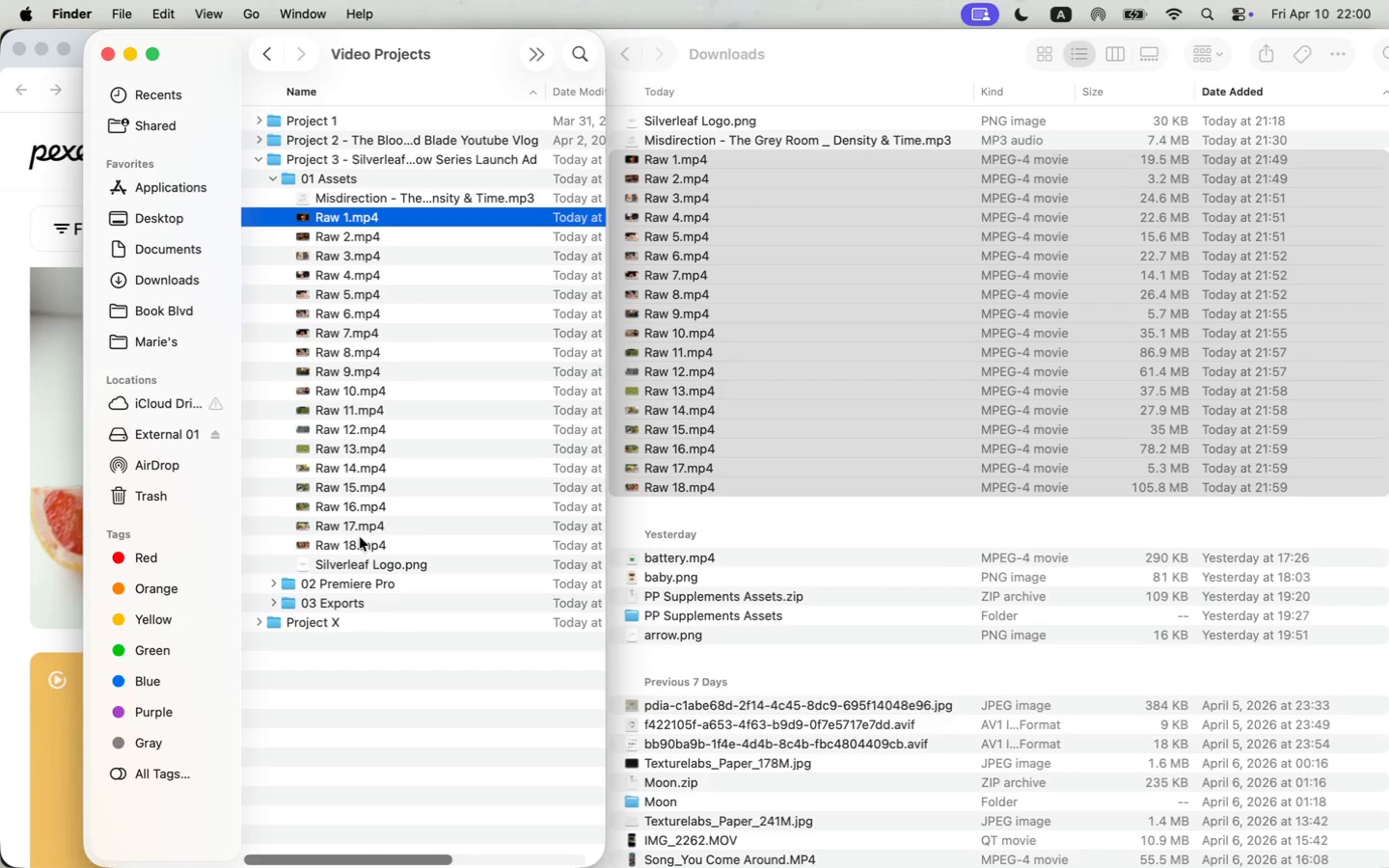 
left_click([552, 289])
 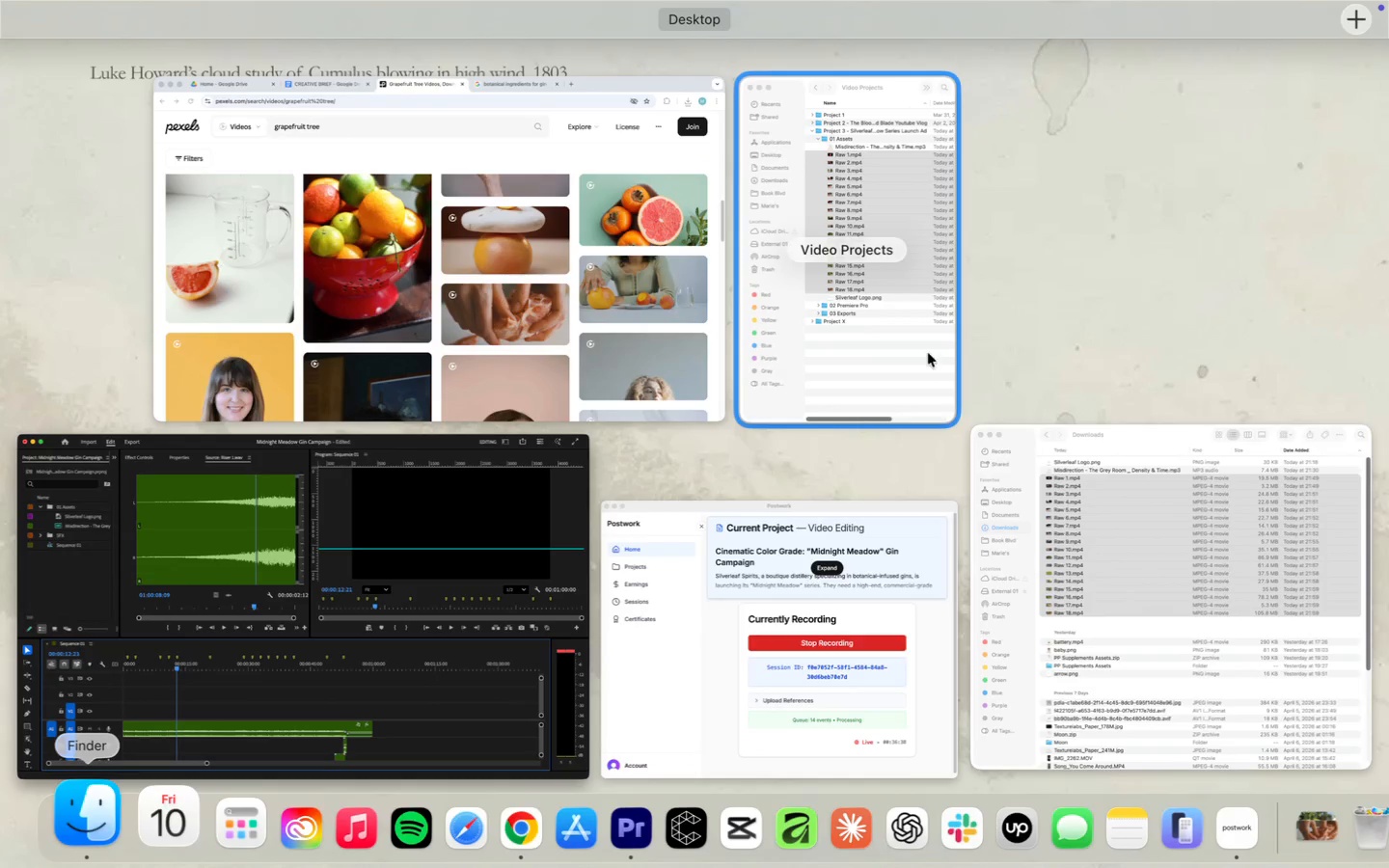 
left_click([1136, 550])
 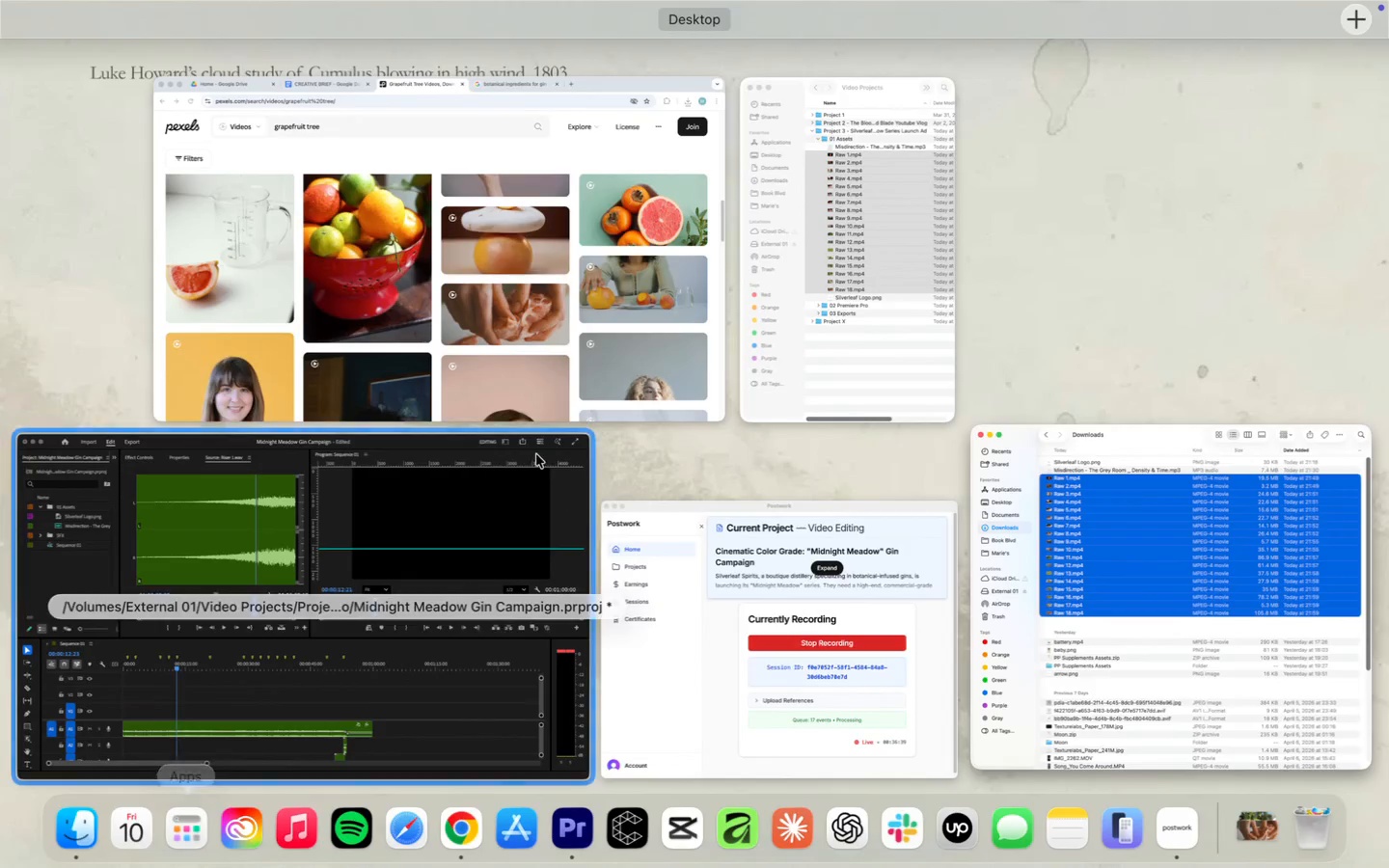 
left_click([849, 346])
 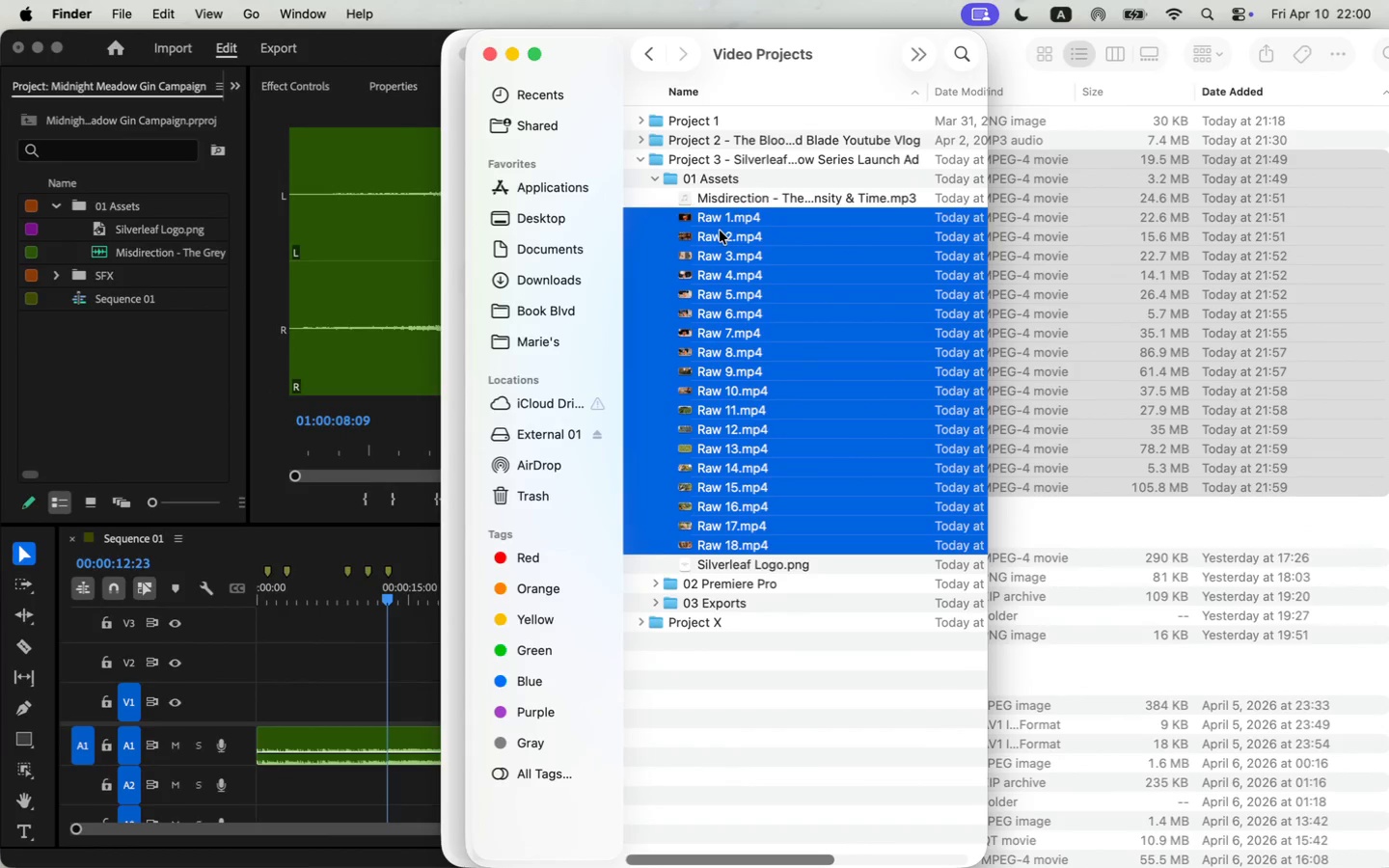 
left_click_drag(start_coordinate=[731, 218], to_coordinate=[125, 211])
 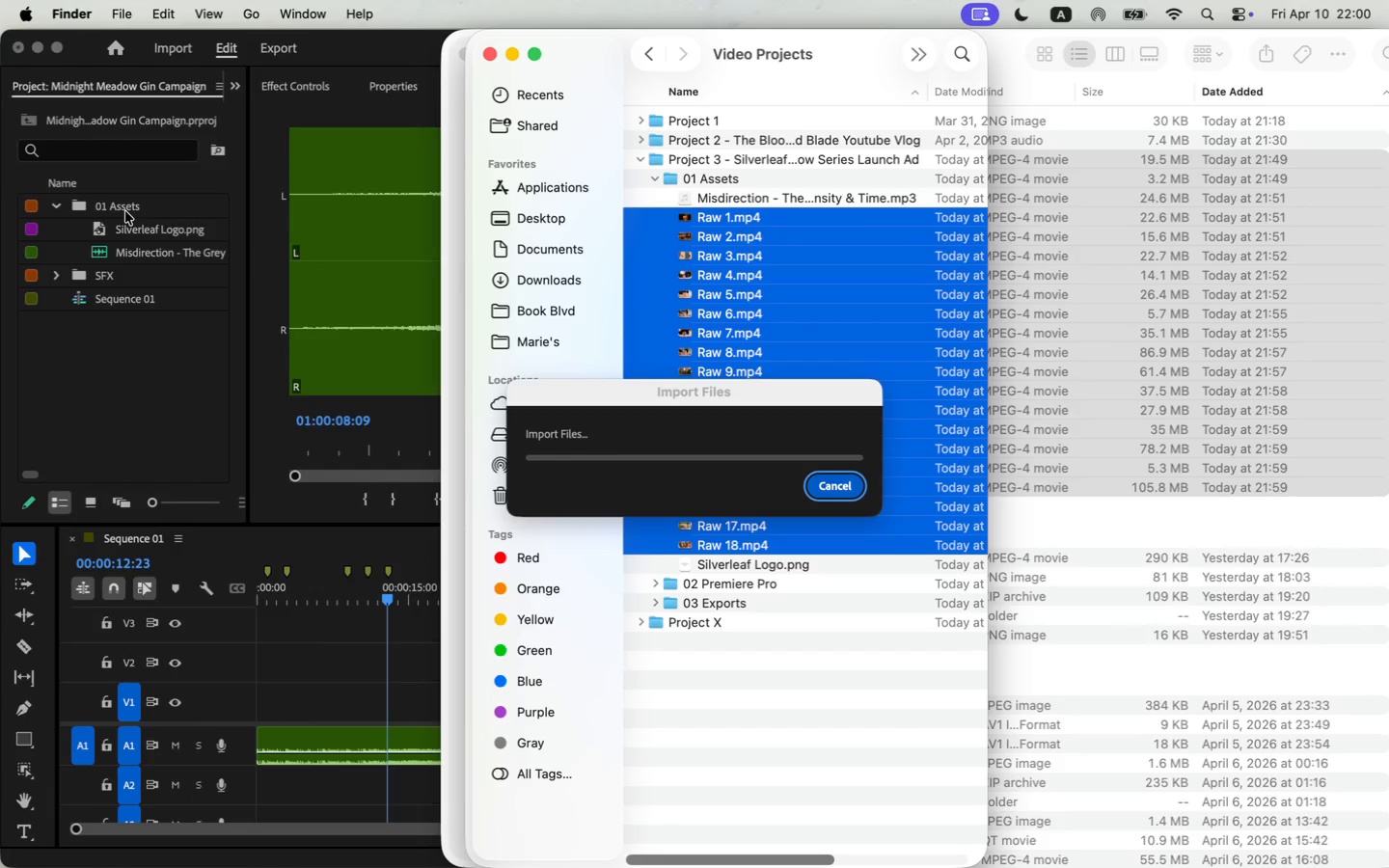 
mouse_move([148, 242])
 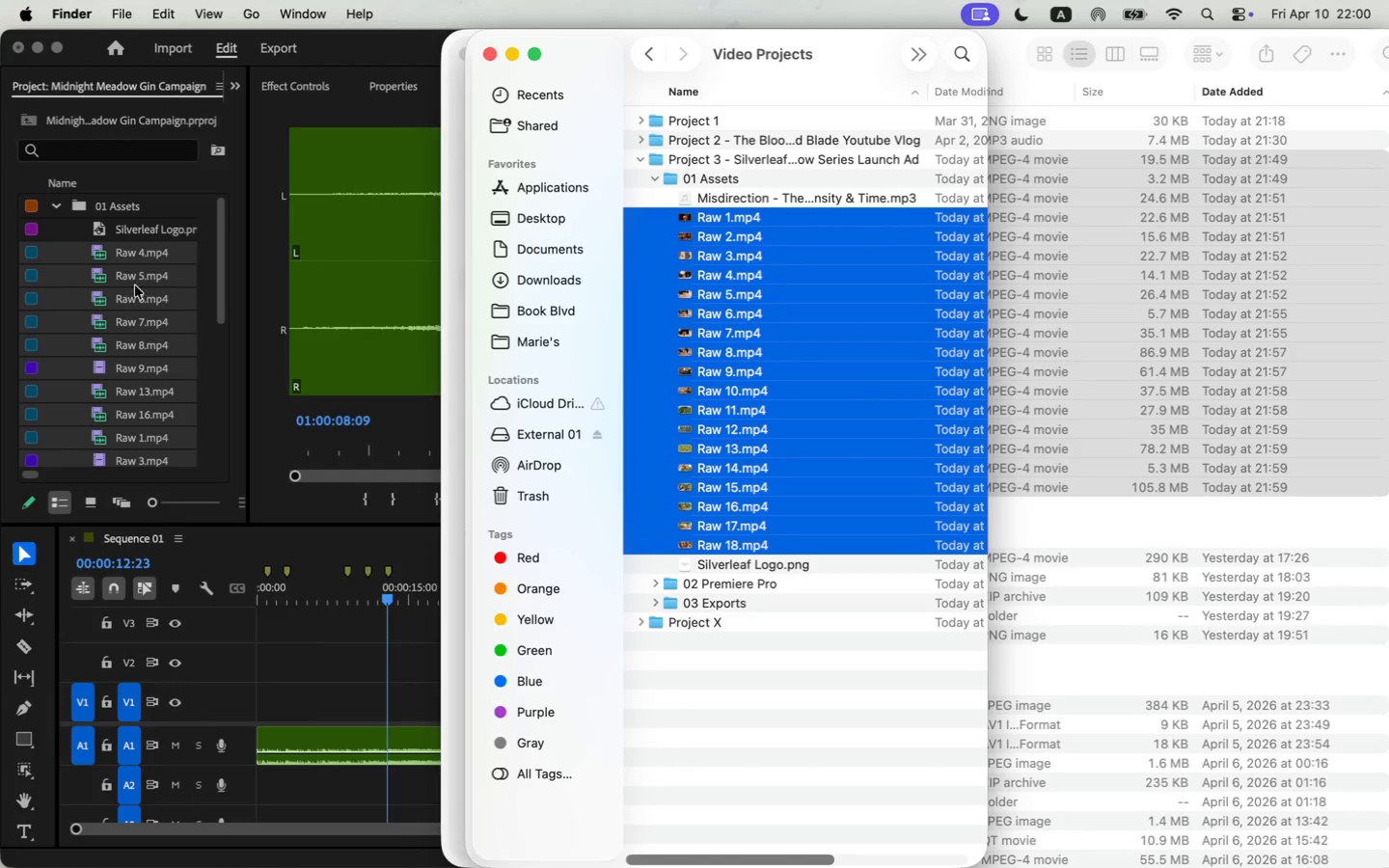 
left_click([133, 298])
 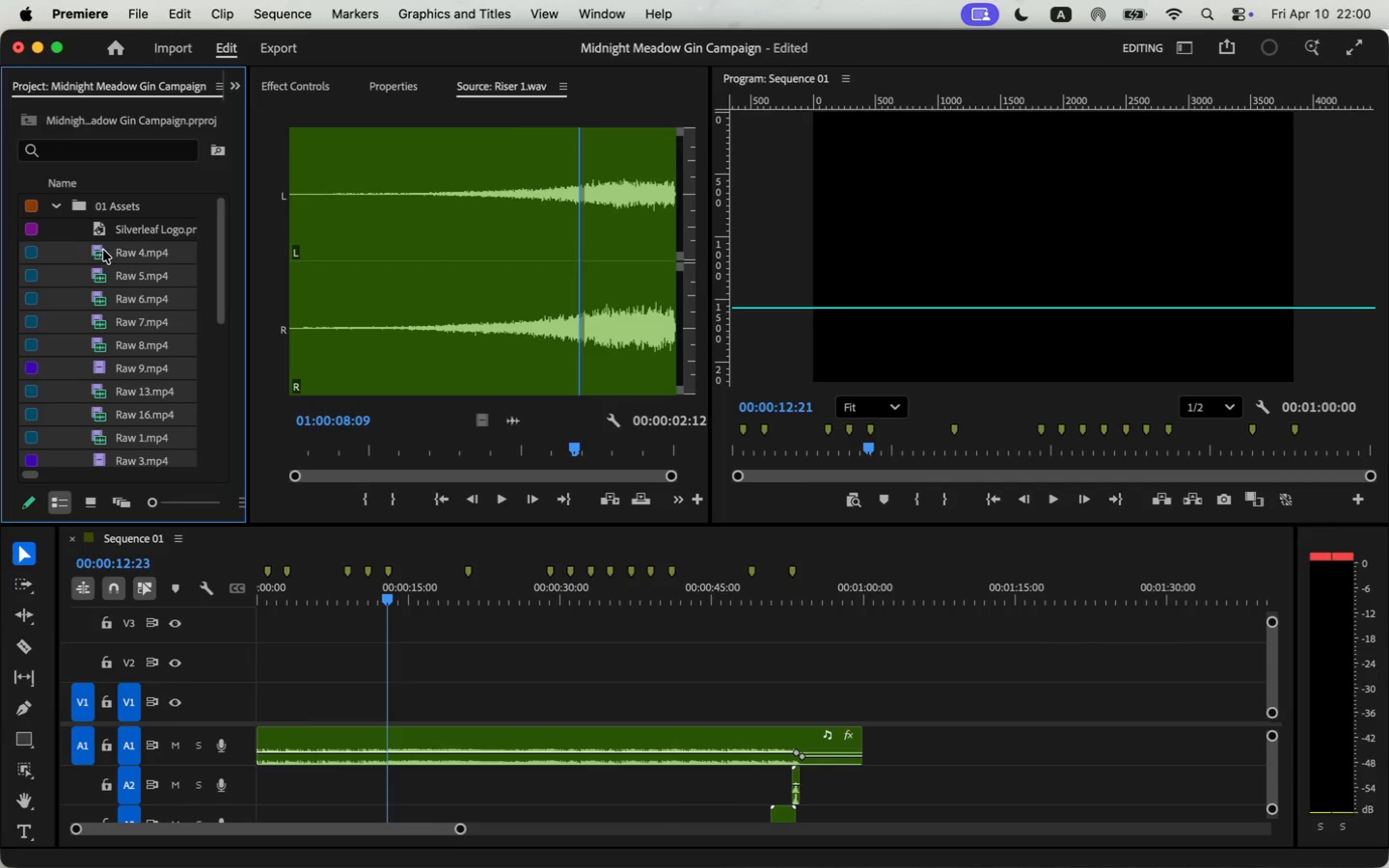 
double_click([103, 250])
 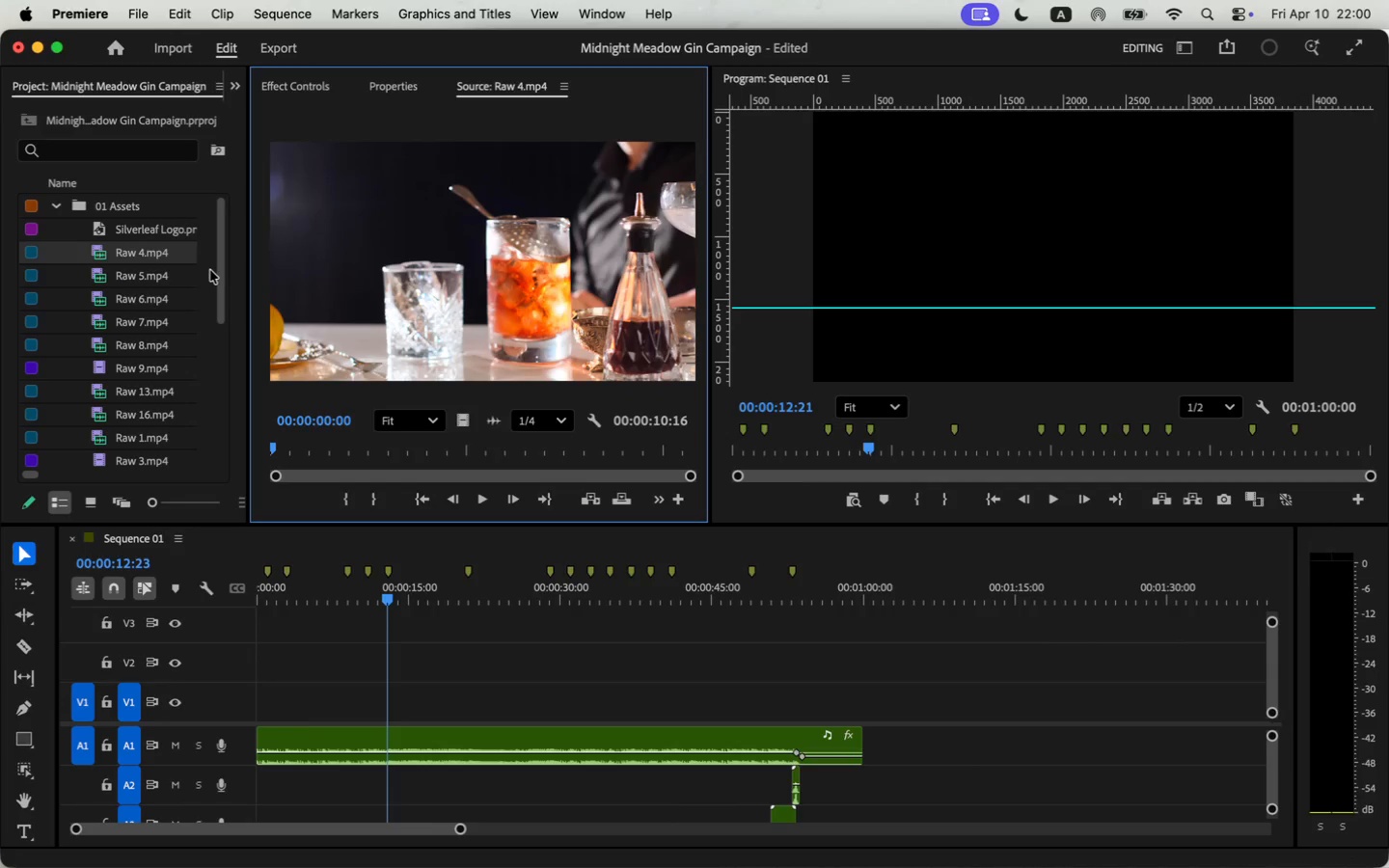 
left_click([221, 249])
 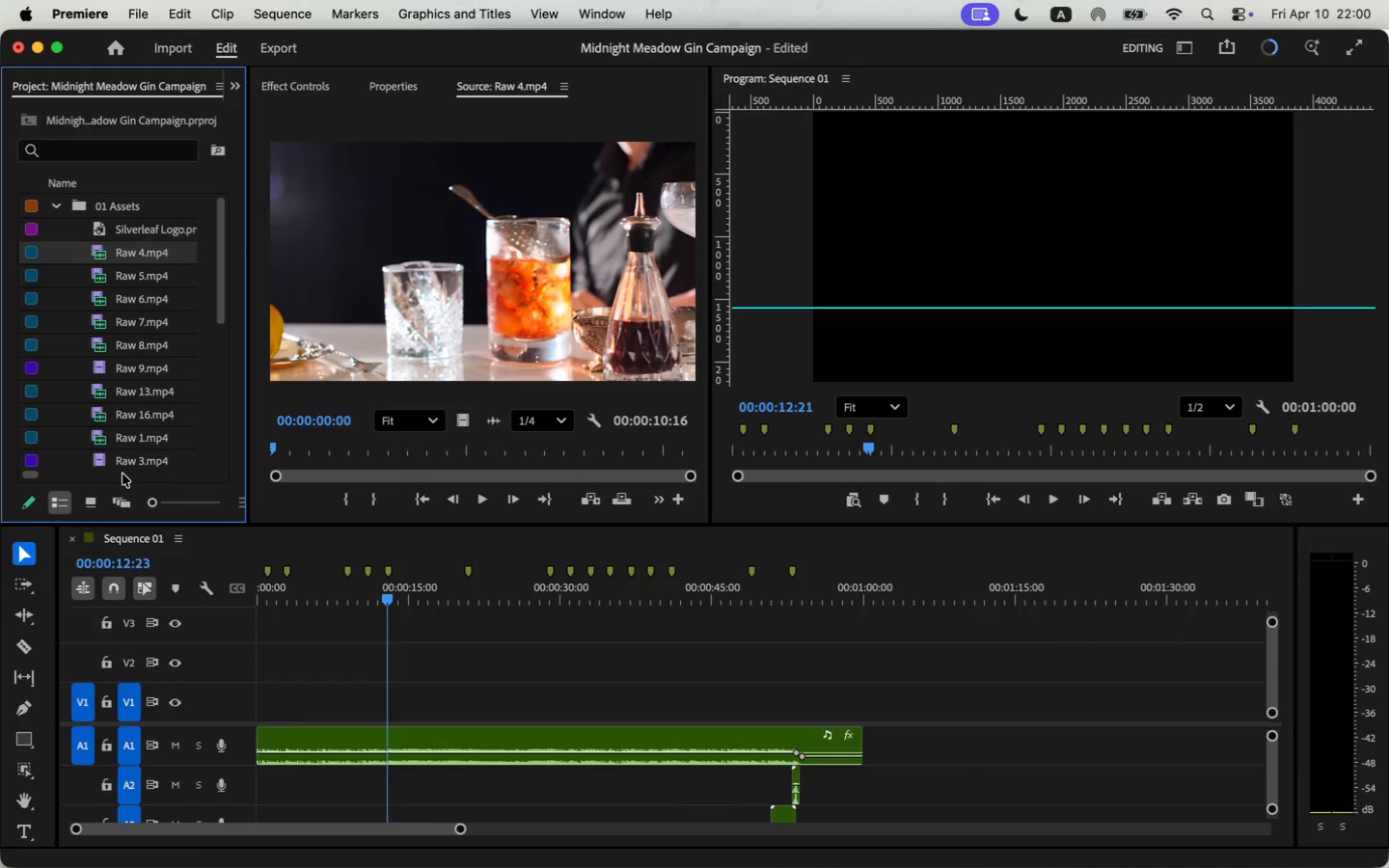 
left_click([120, 505])
 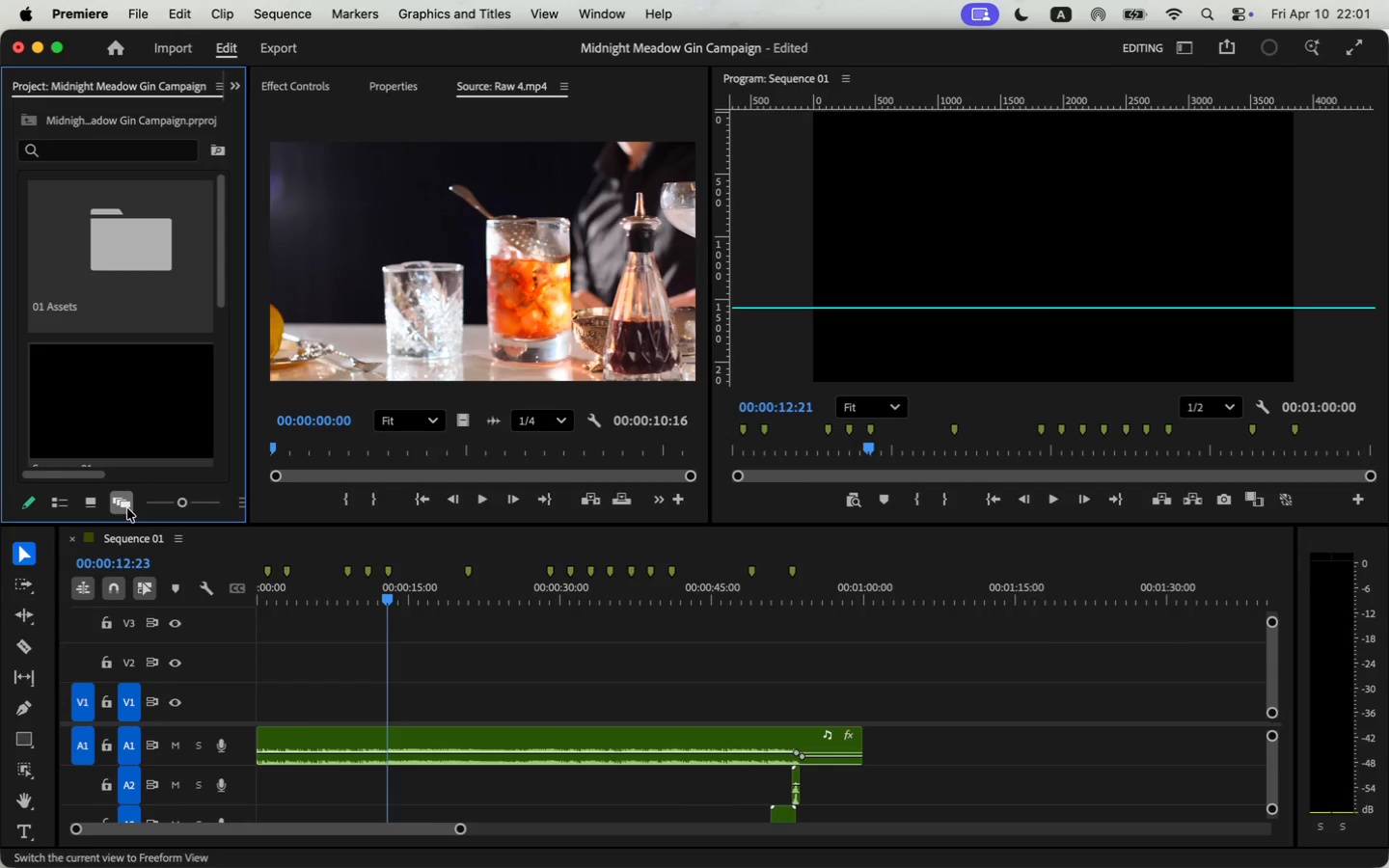 
double_click([87, 505])
 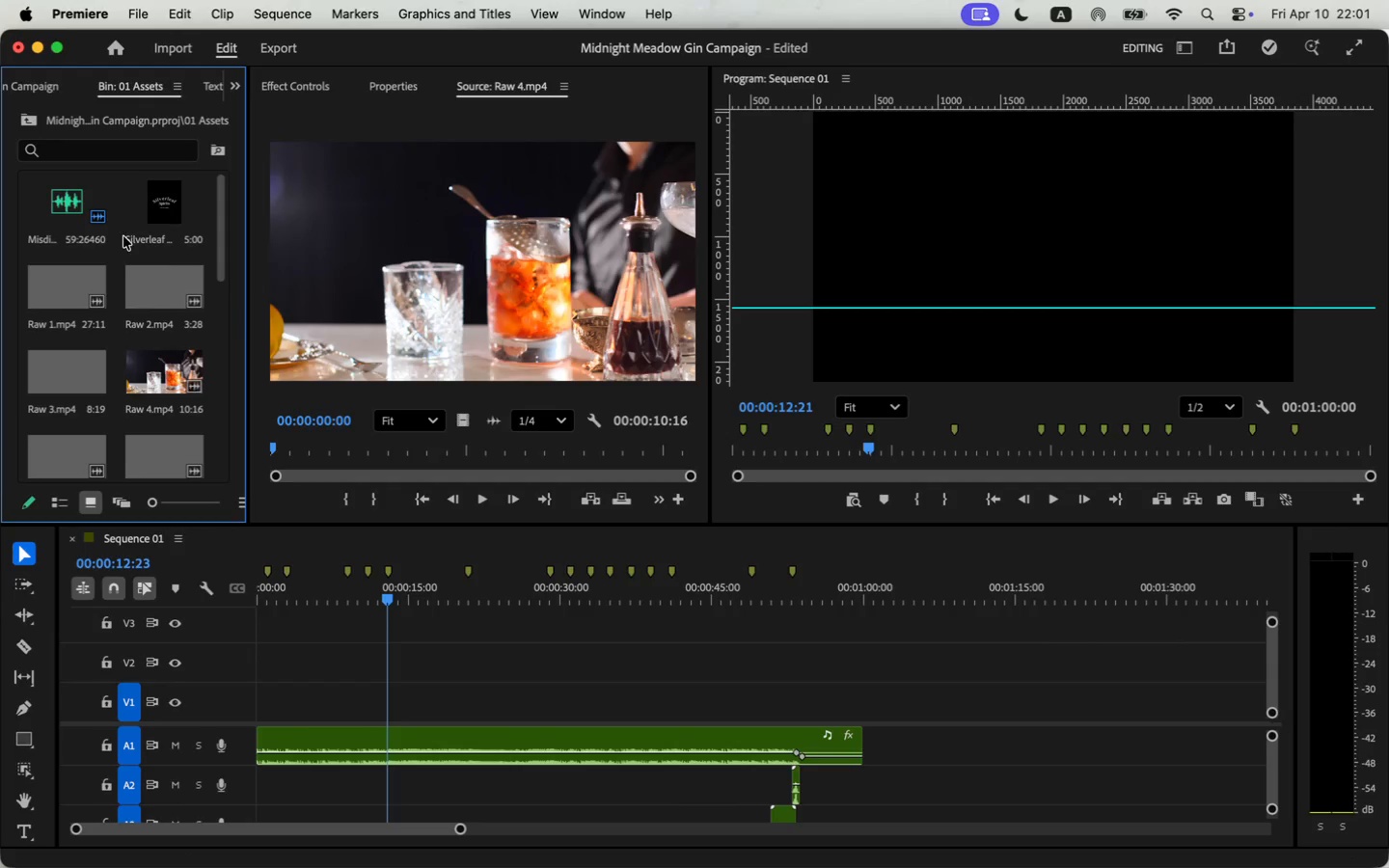 
left_click_drag(start_coordinate=[247, 400], to_coordinate=[336, 396])
 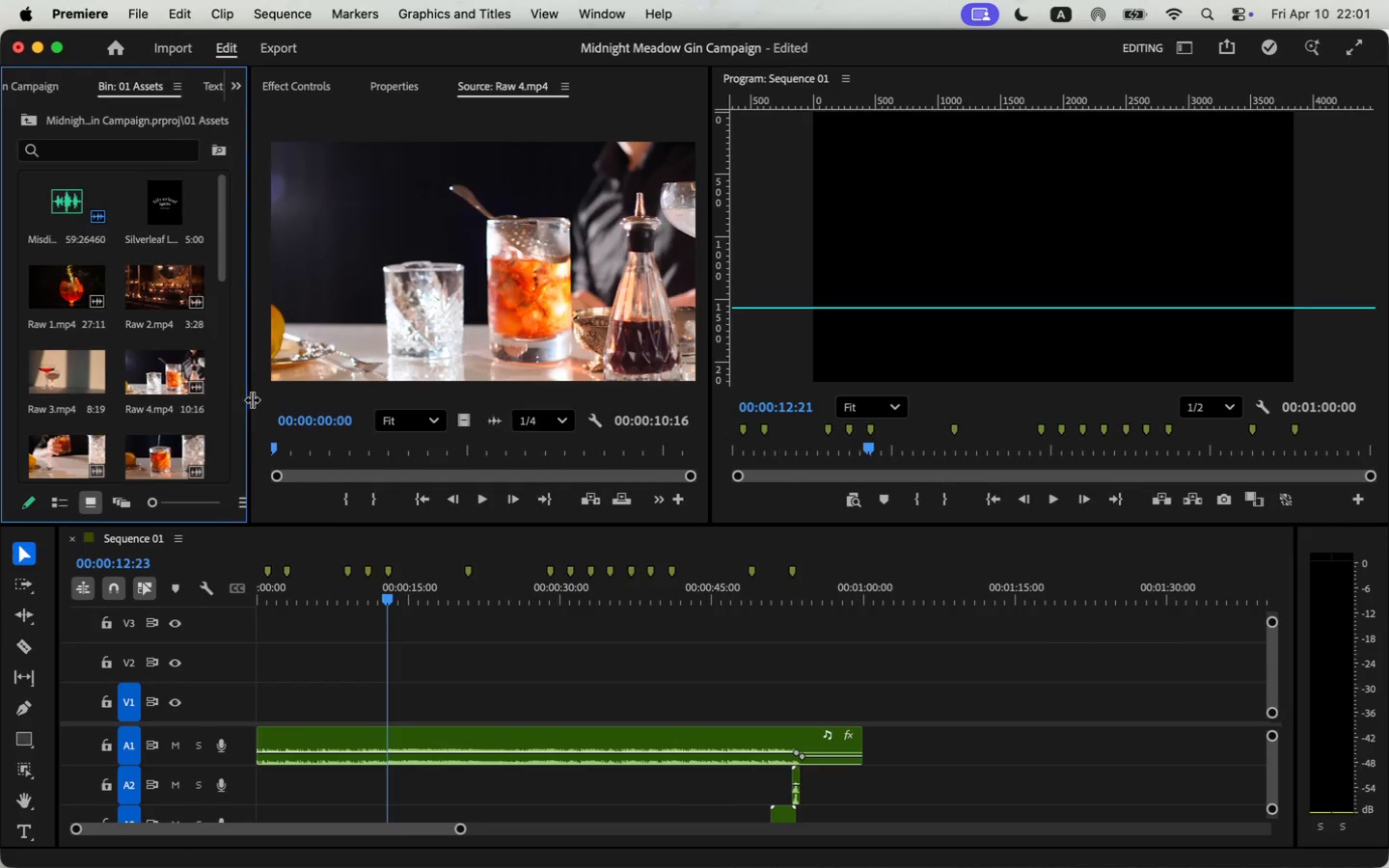 
left_click_drag(start_coordinate=[311, 216], to_coordinate=[340, 364])
 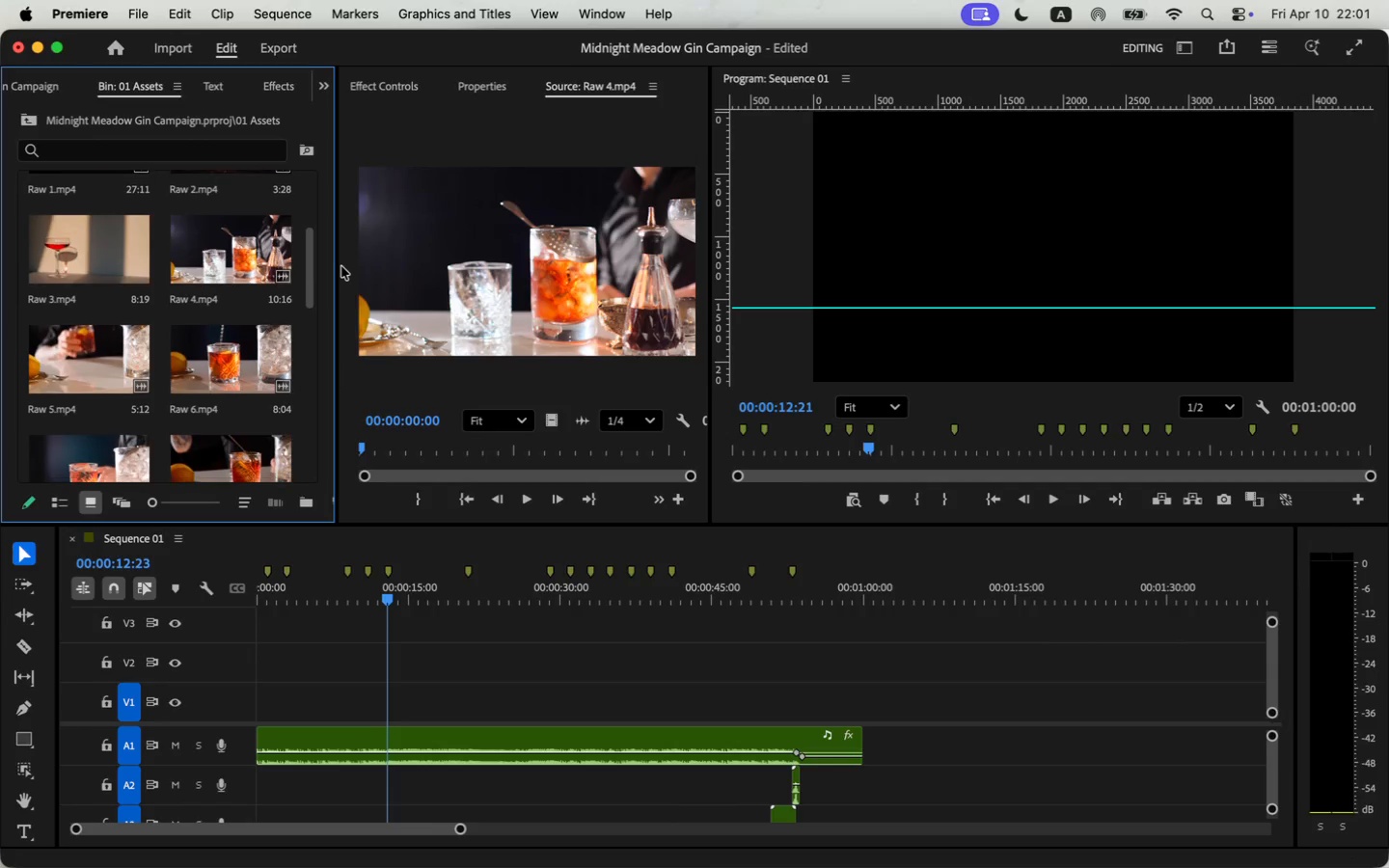 
left_click_drag(start_coordinate=[392, 597], to_coordinate=[188, 621])
 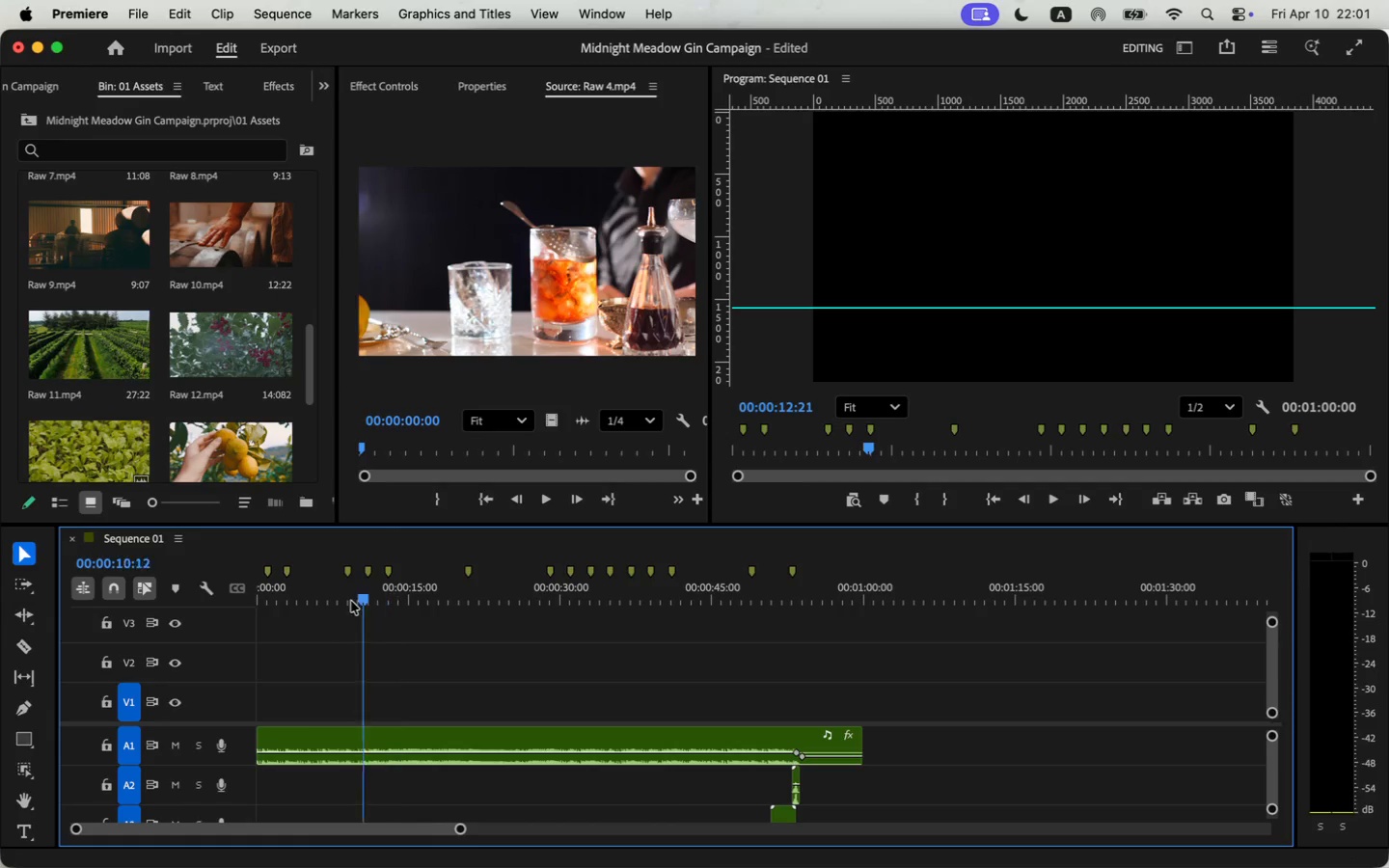 
key(Space)
 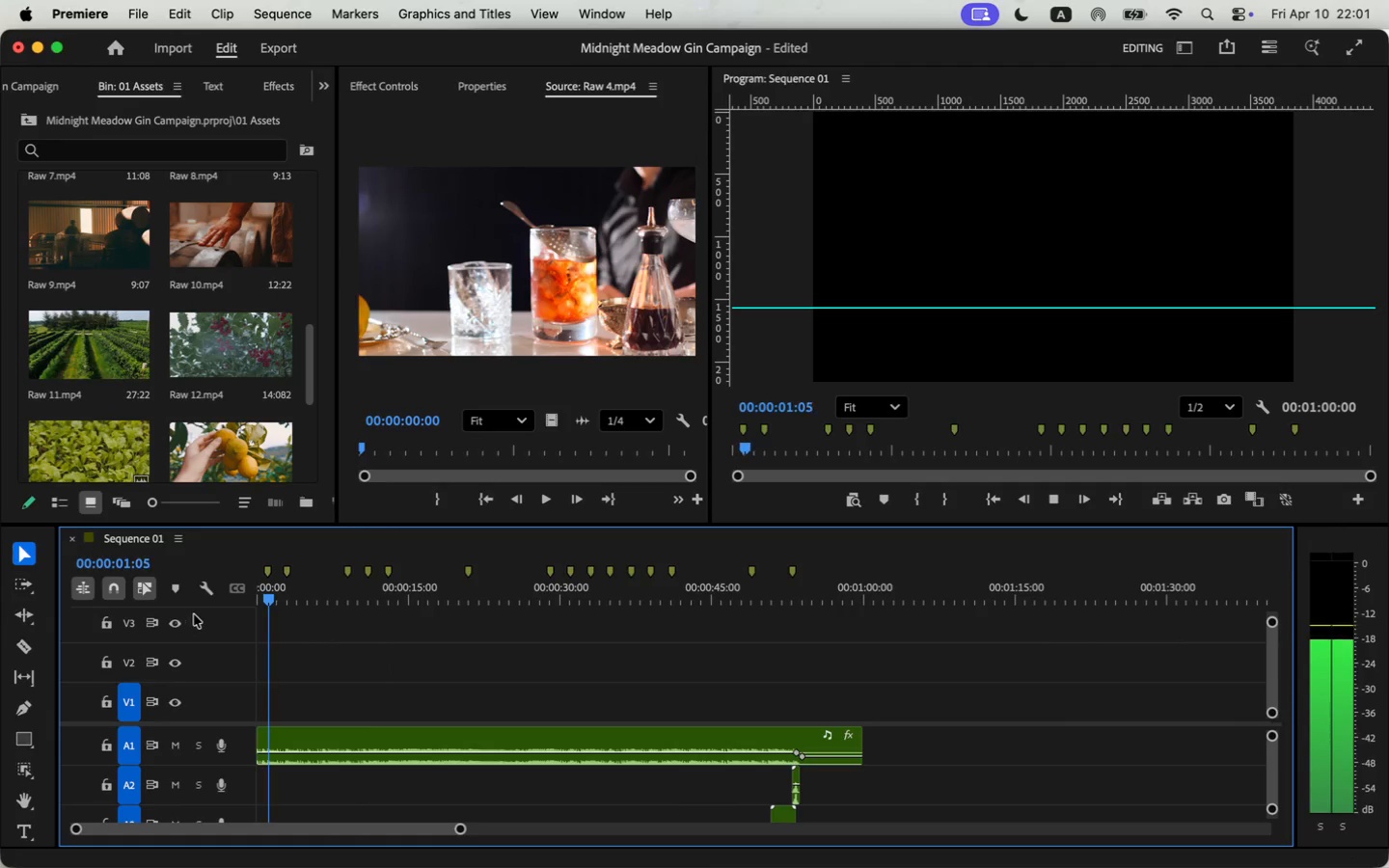 
key(Space)
 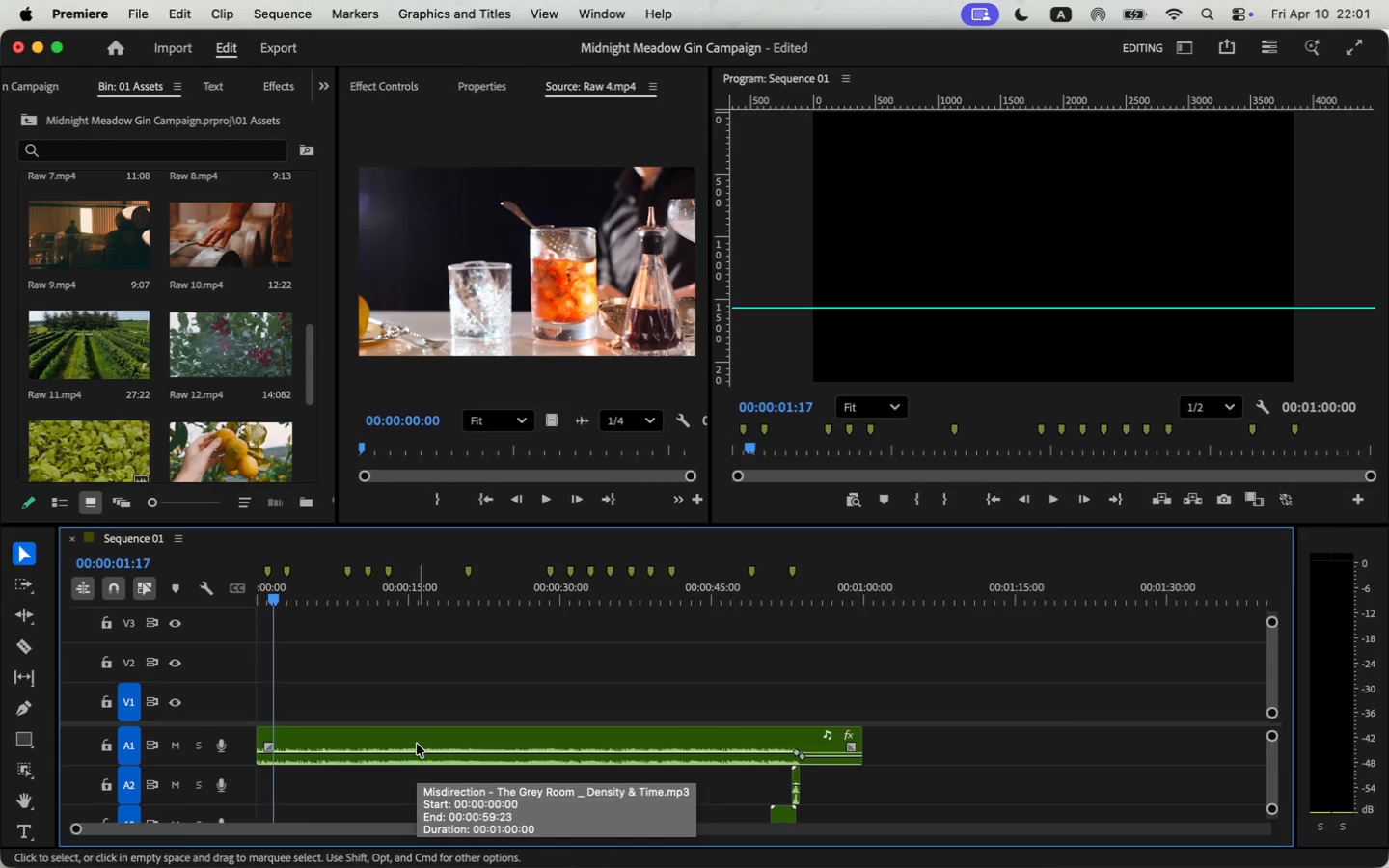 
wait(10.49)
 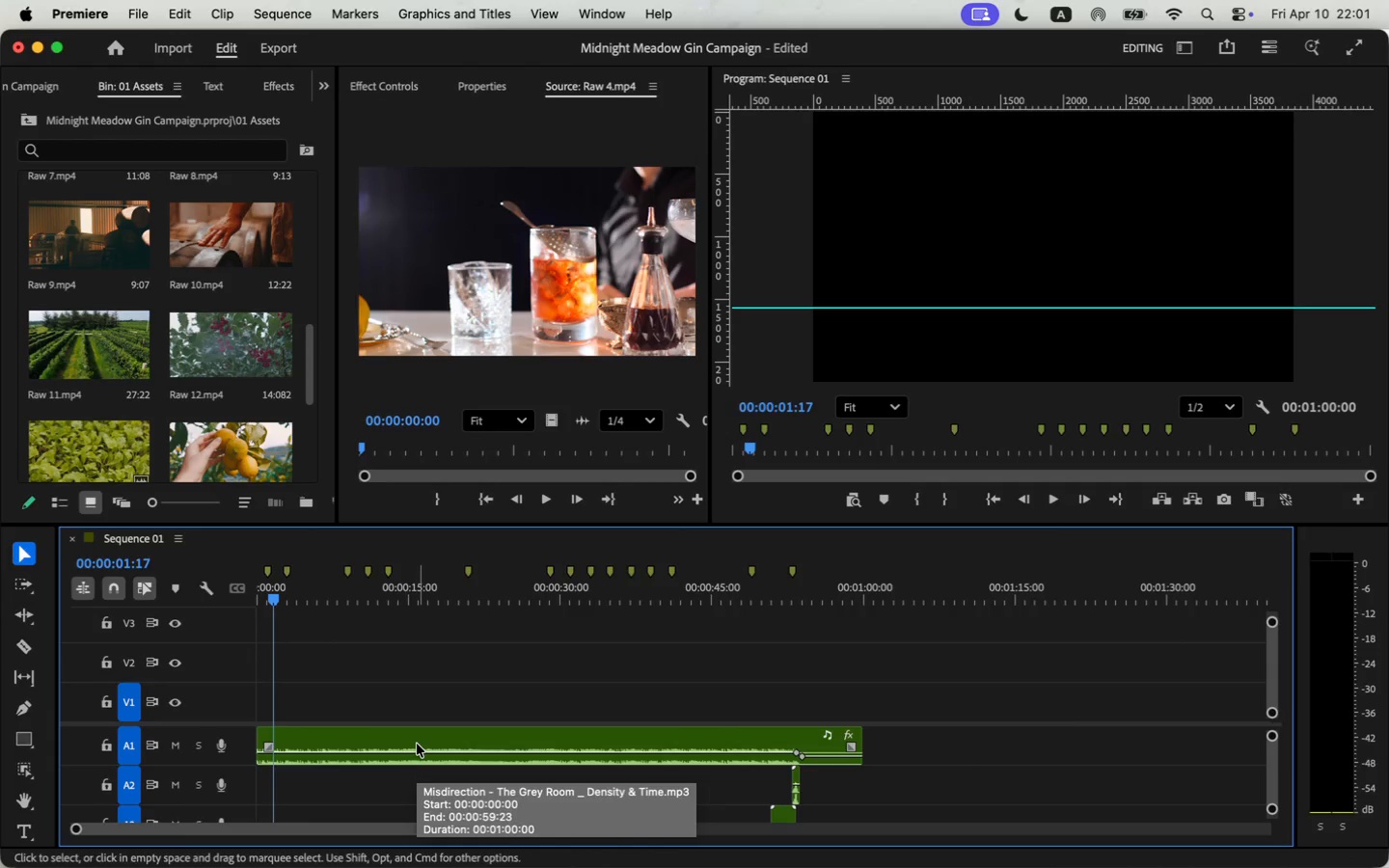 
left_click_drag(start_coordinate=[268, 601], to_coordinate=[204, 607])
 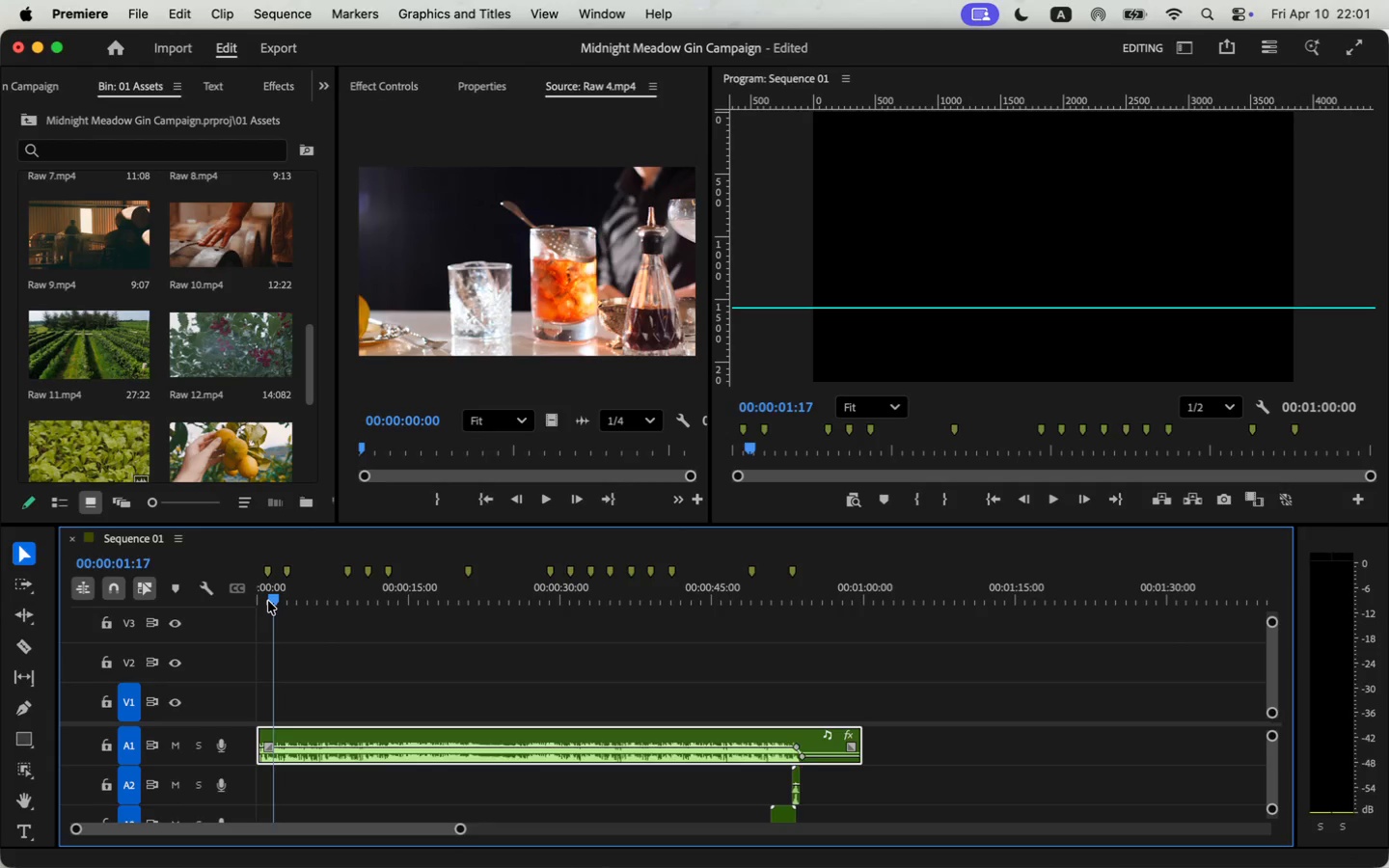 
key(Space)
 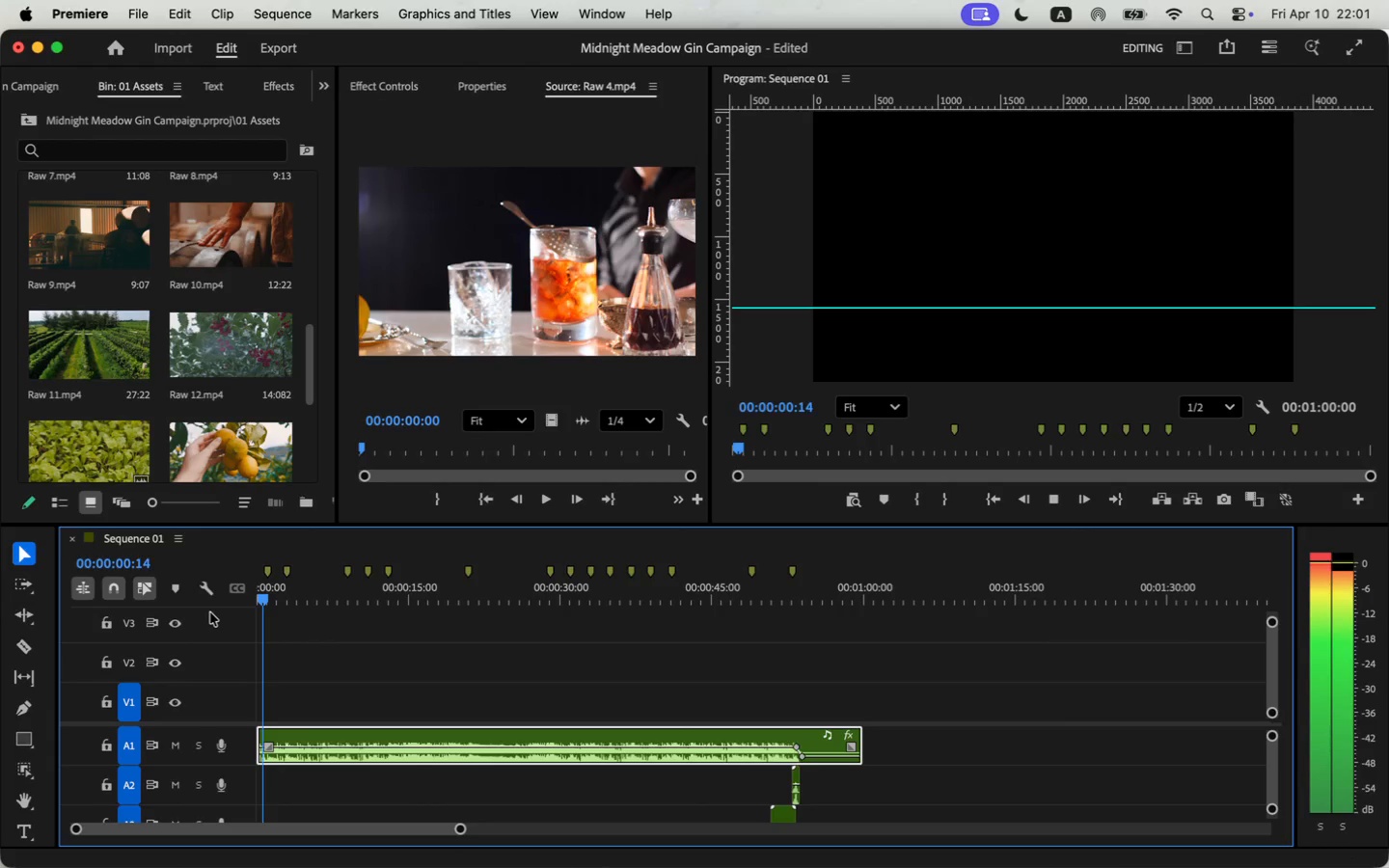 
key(Space)
 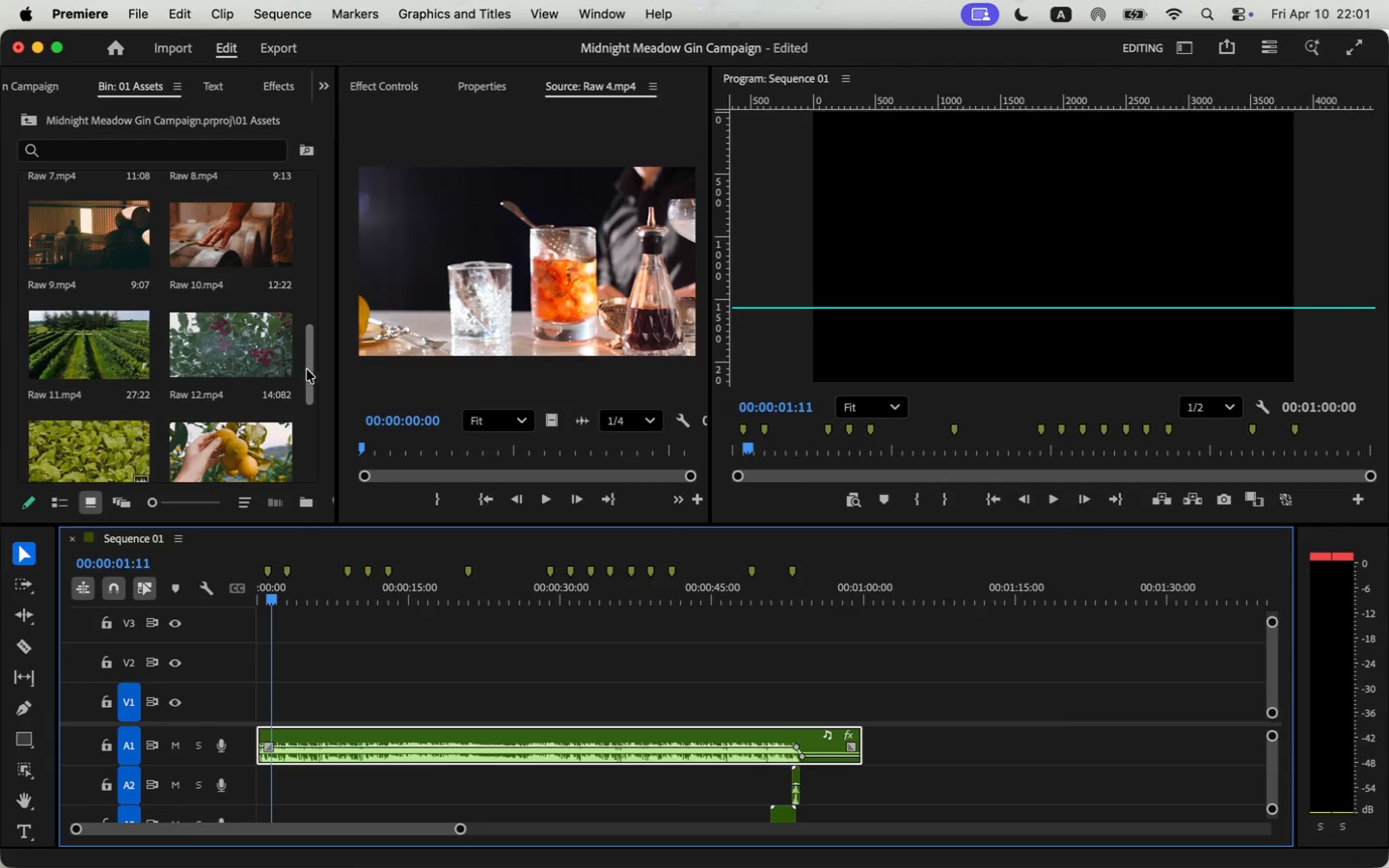 
left_click_drag(start_coordinate=[307, 369], to_coordinate=[321, 175])
 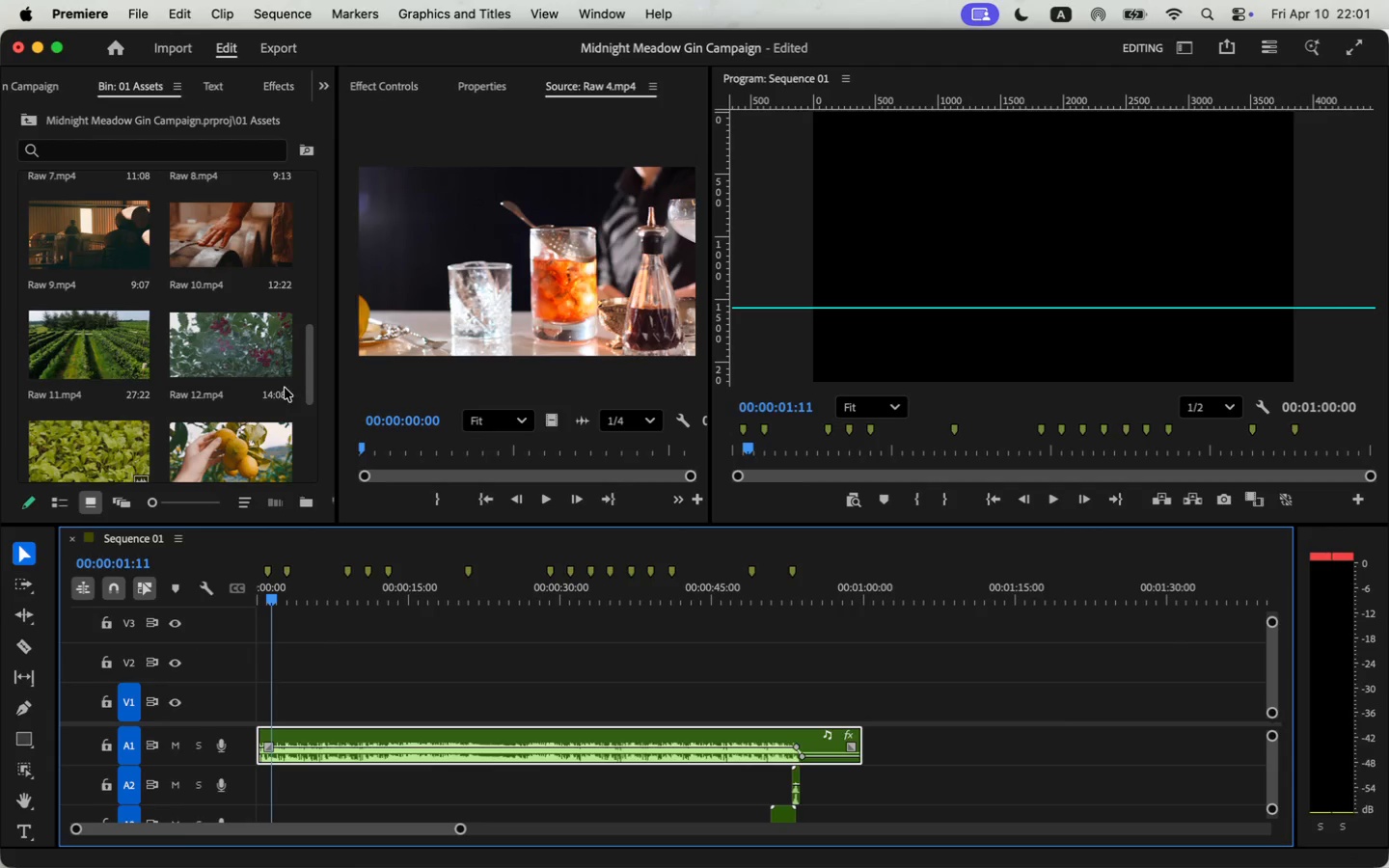 
left_click_drag(start_coordinate=[516, 468], to_coordinate=[350, 455])
 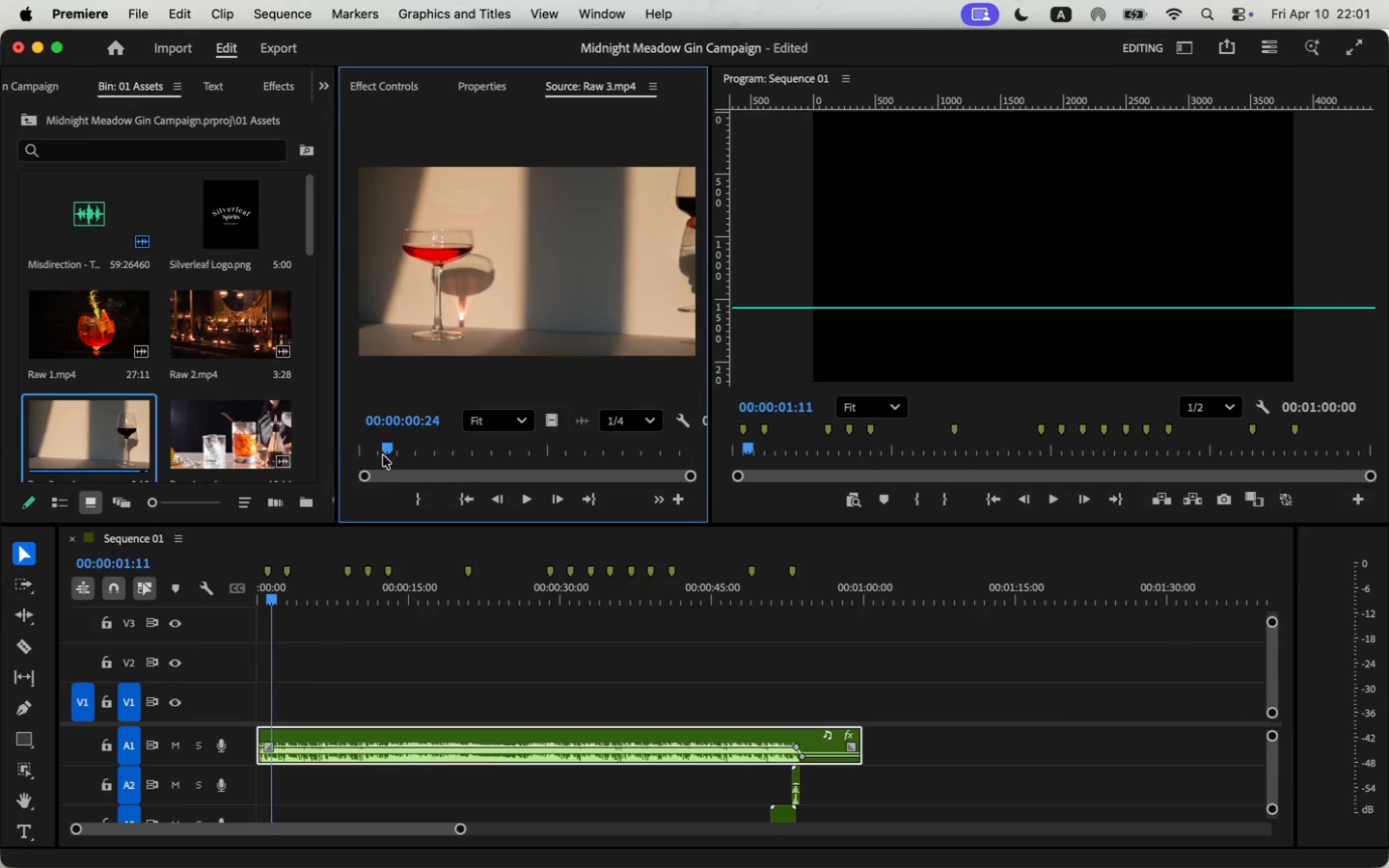 
key(Space)
 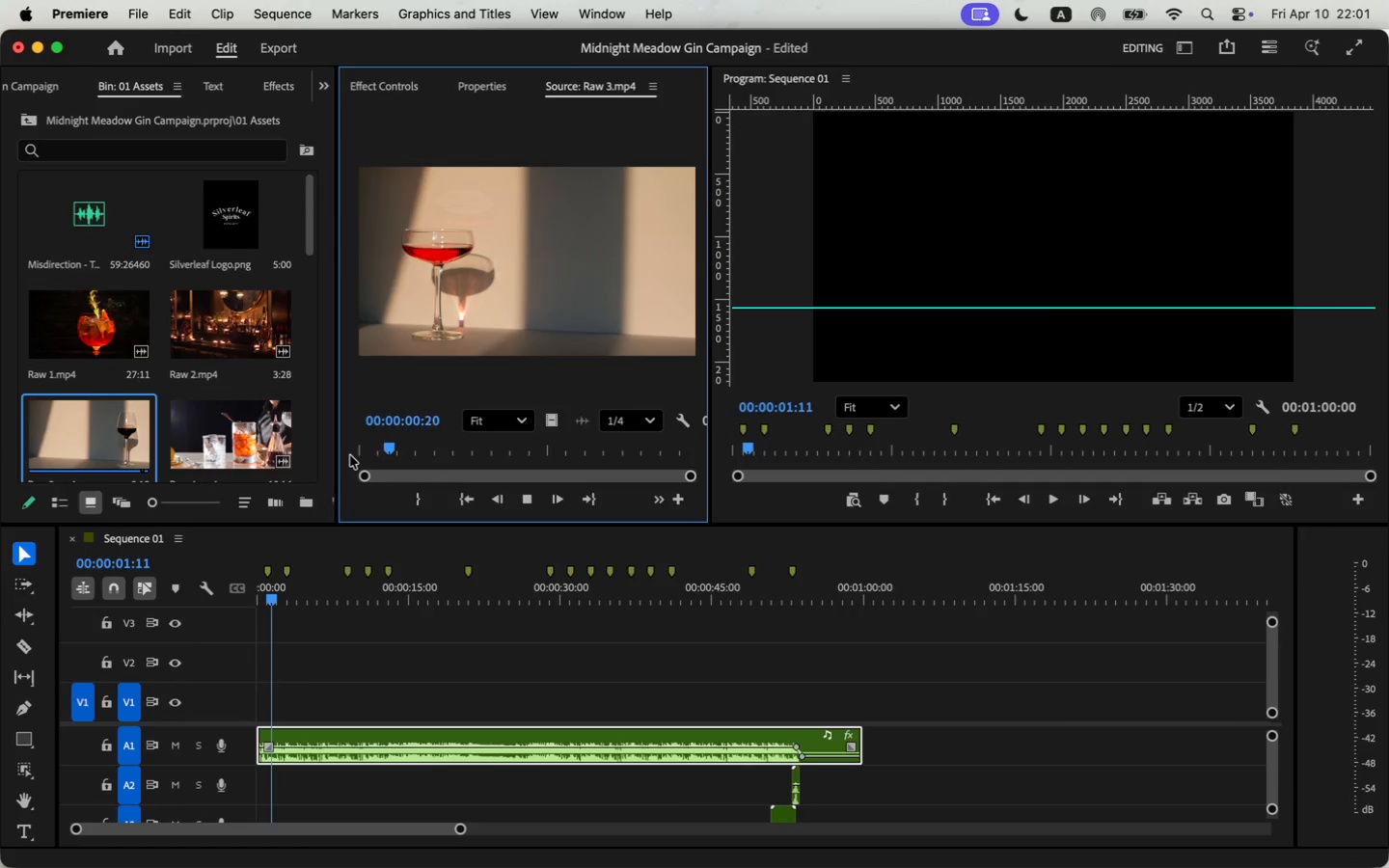 
key(Space)
 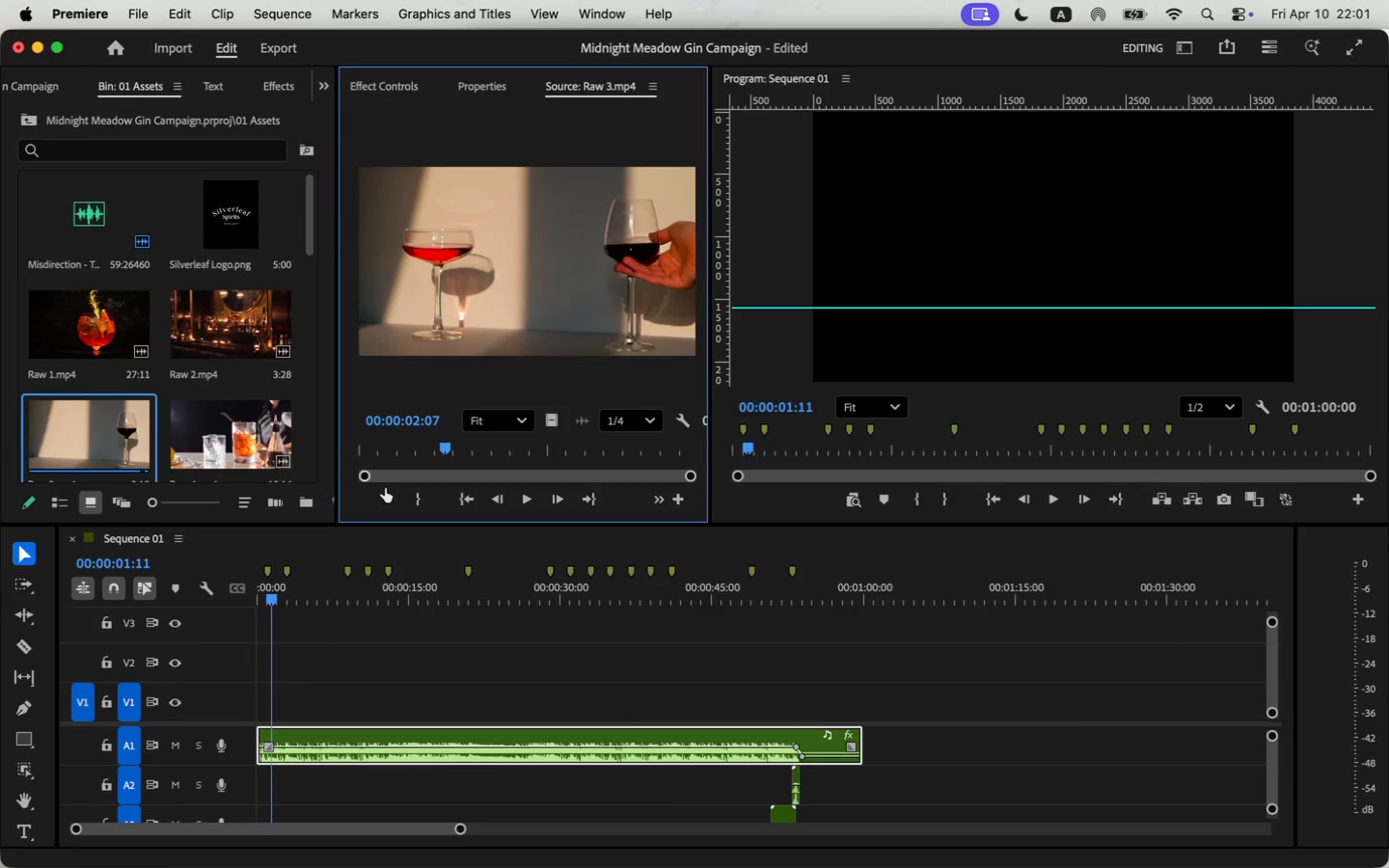 
left_click_drag(start_coordinate=[572, 684], to_coordinate=[818, 813])
 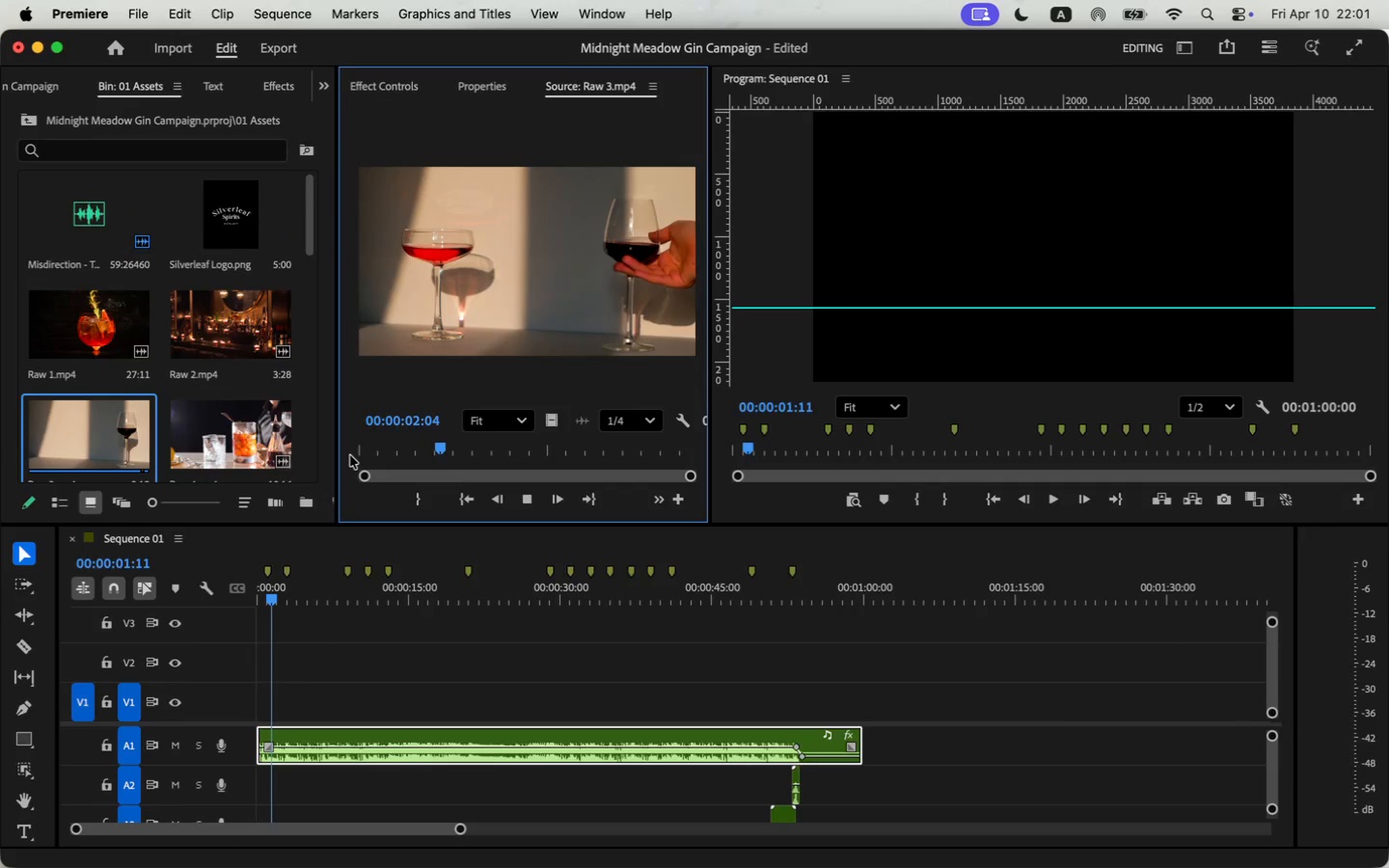 
left_click_drag(start_coordinate=[678, 759], to_coordinate=[784, 758])
 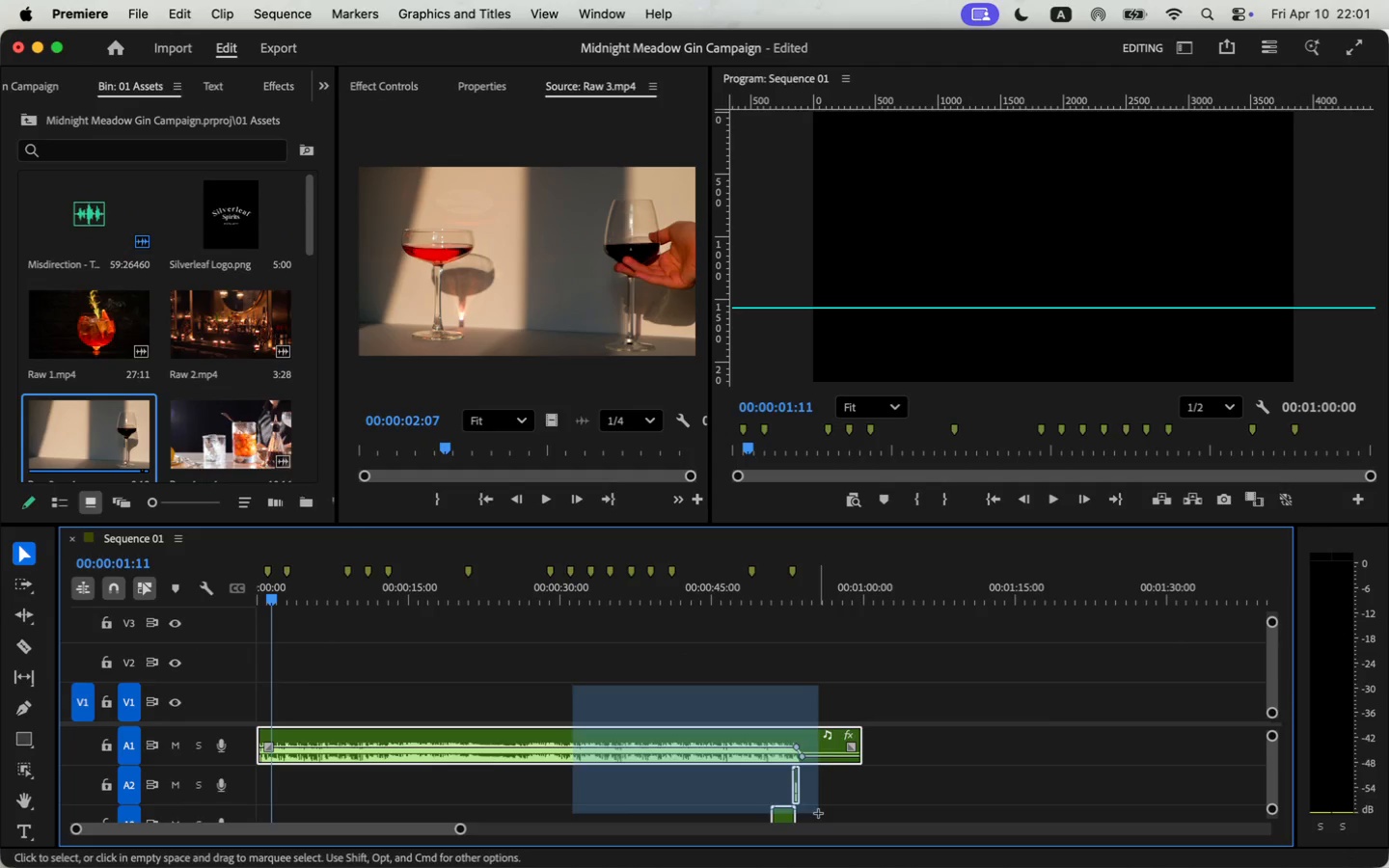 
left_click_drag(start_coordinate=[408, 591], to_coordinate=[230, 578])
 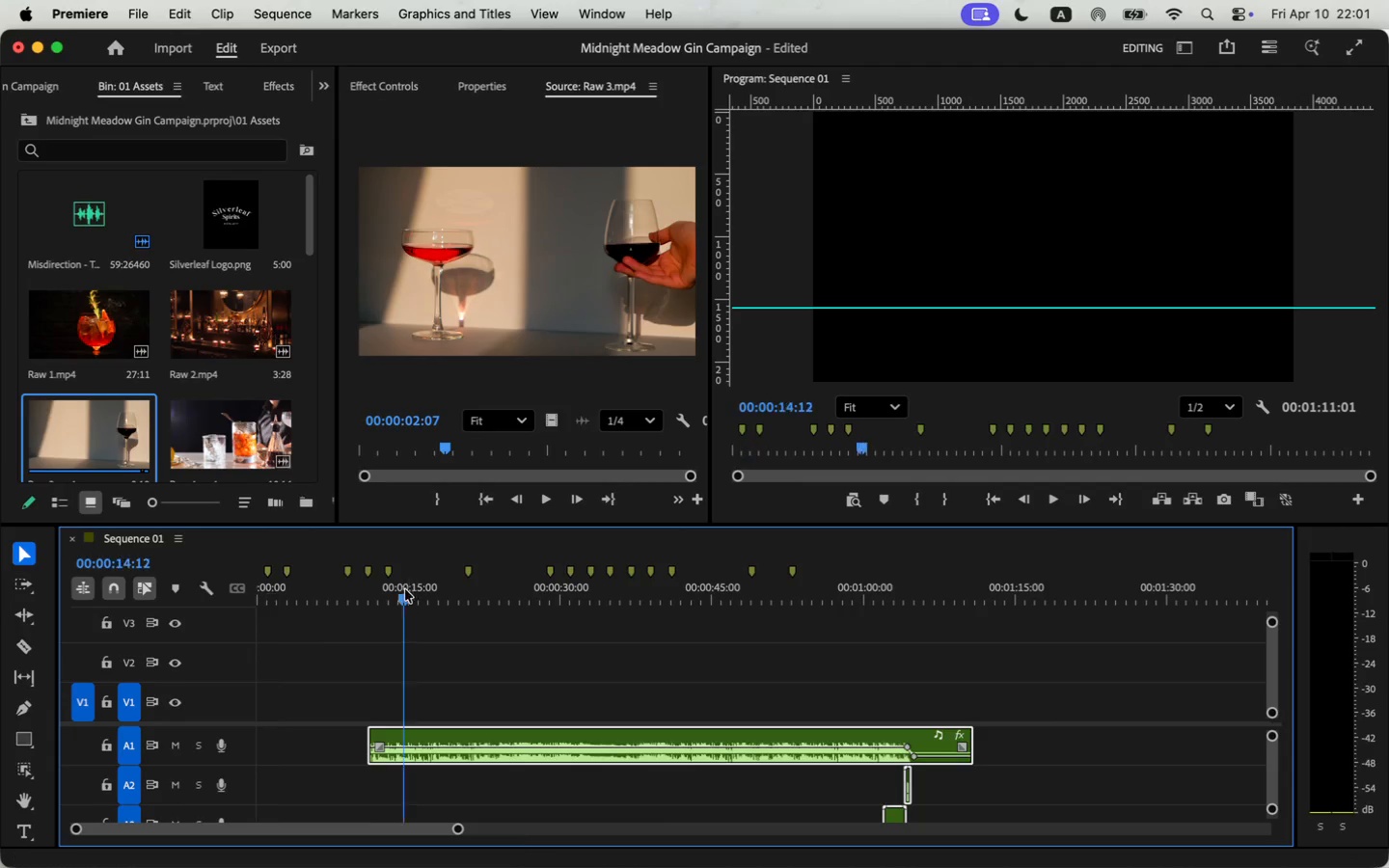 
key(Space)
 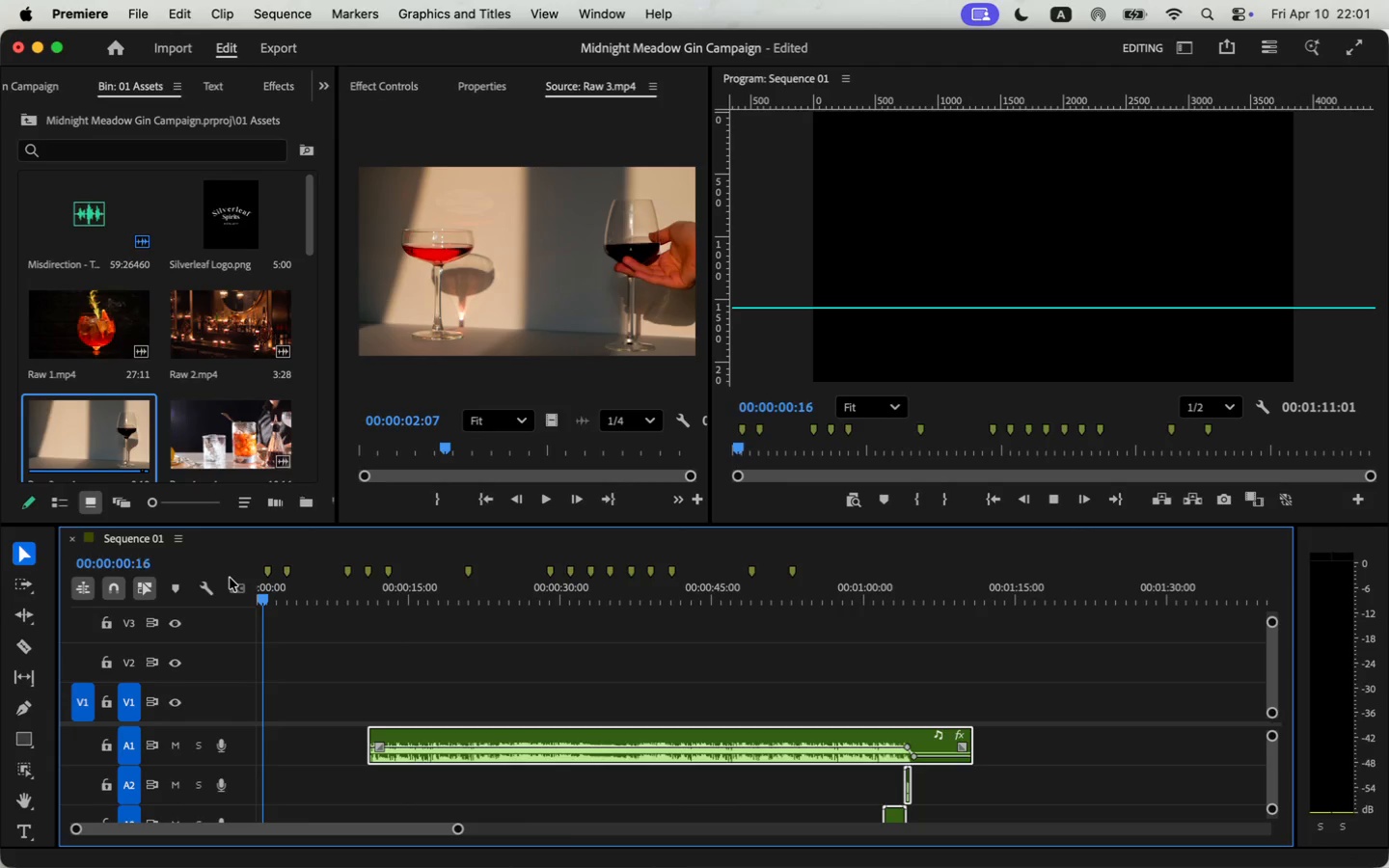 
key(Space)
 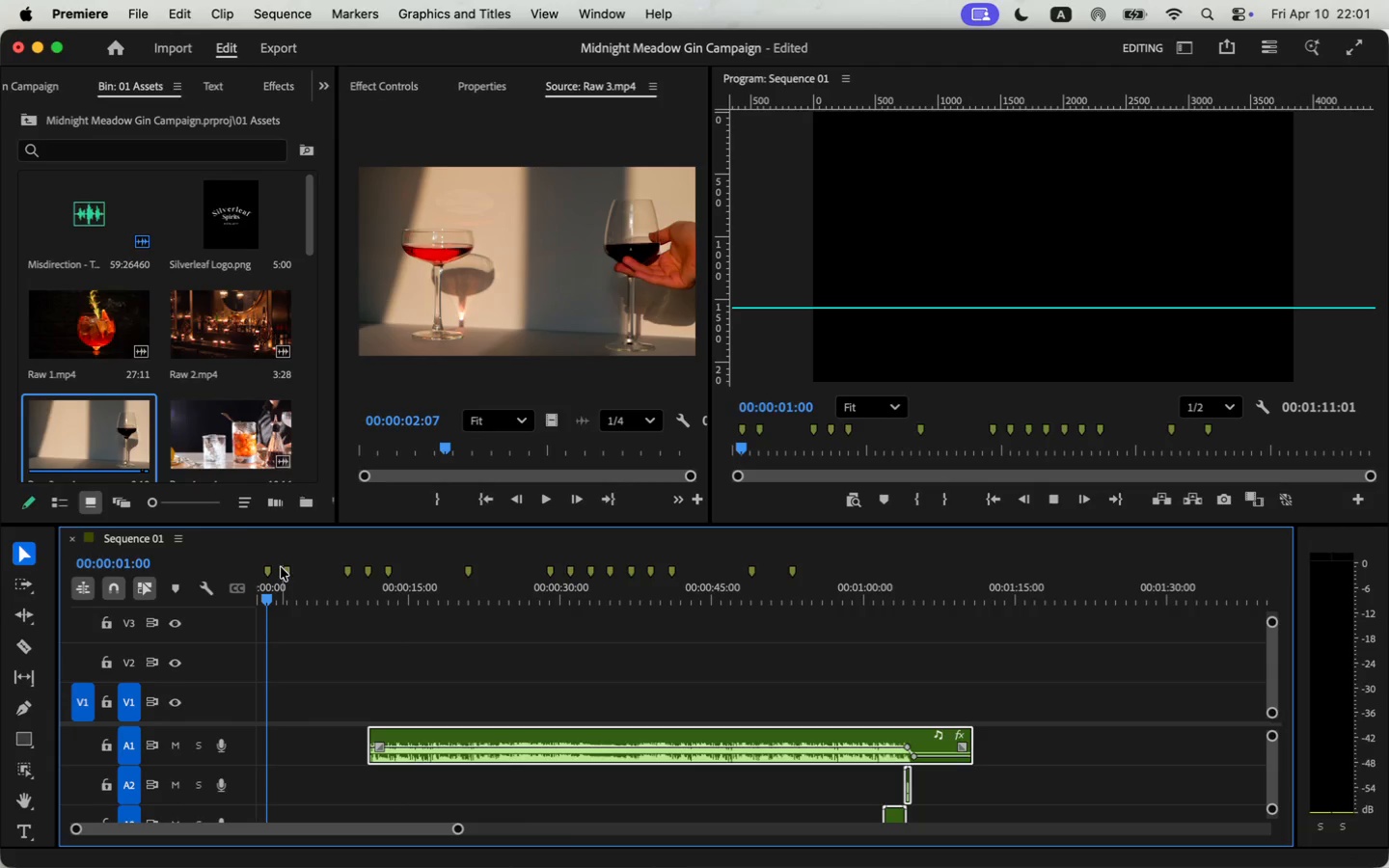 
double_click([57, 433])
 